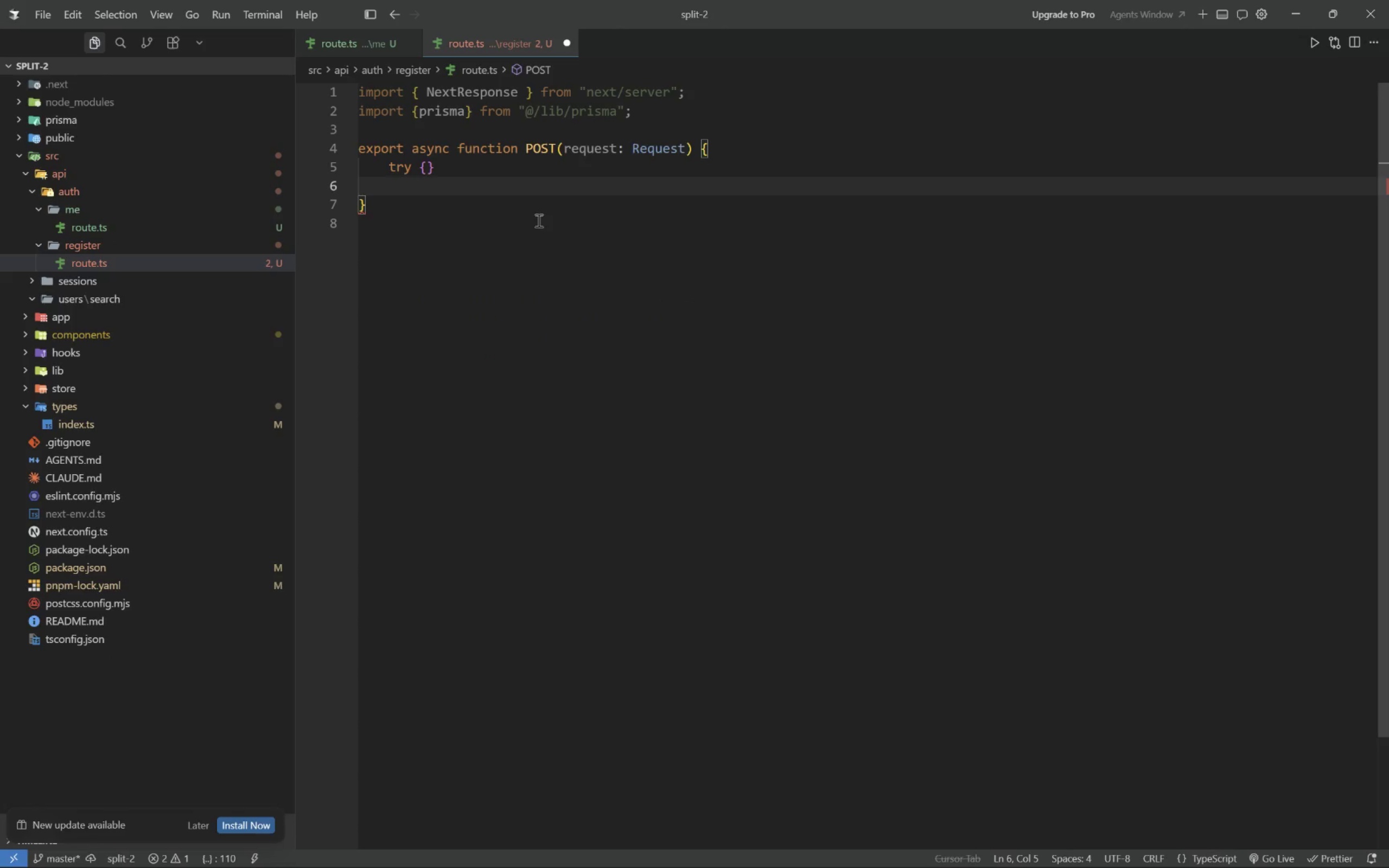 
type(const)
 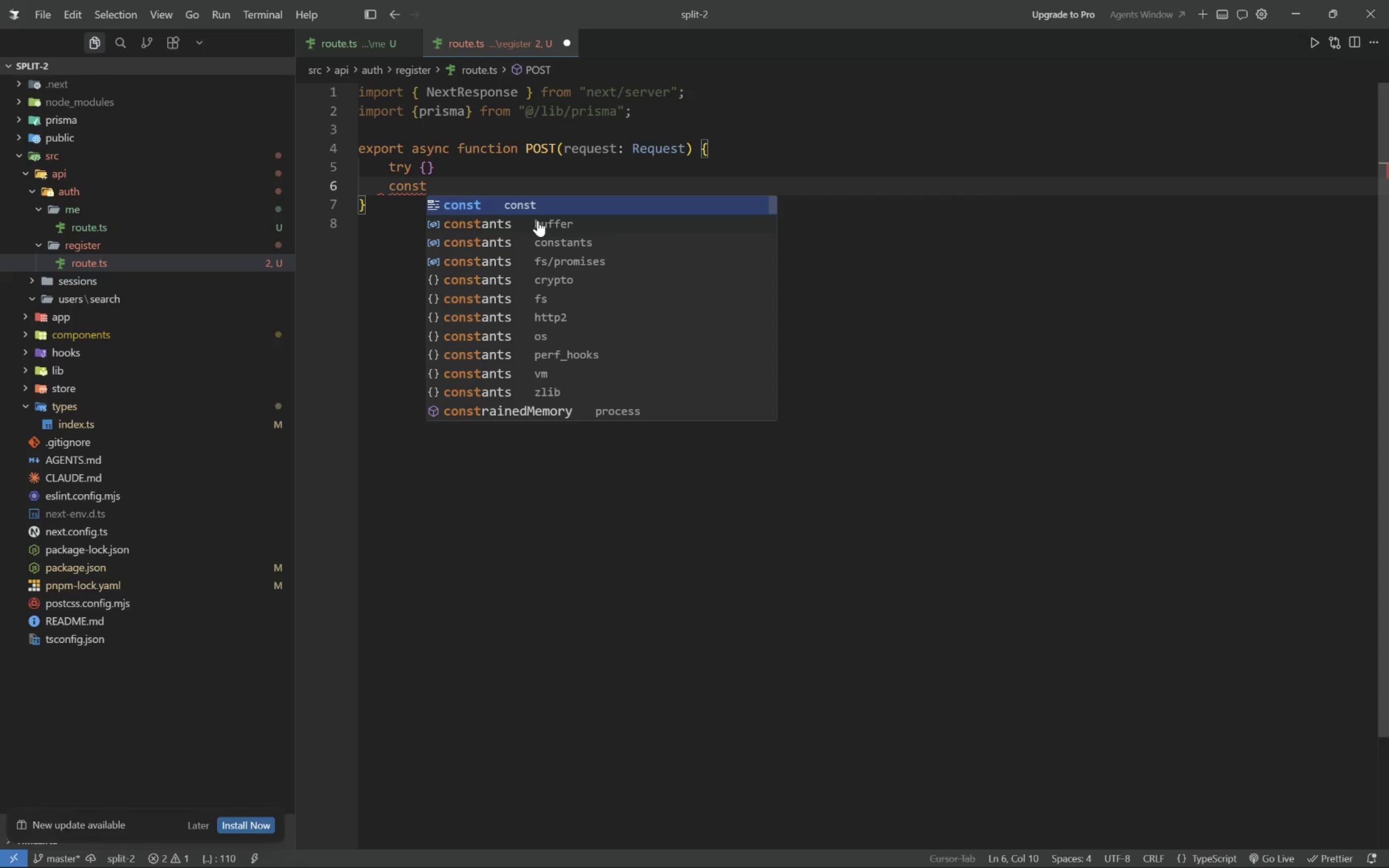 
wait(5.2)
 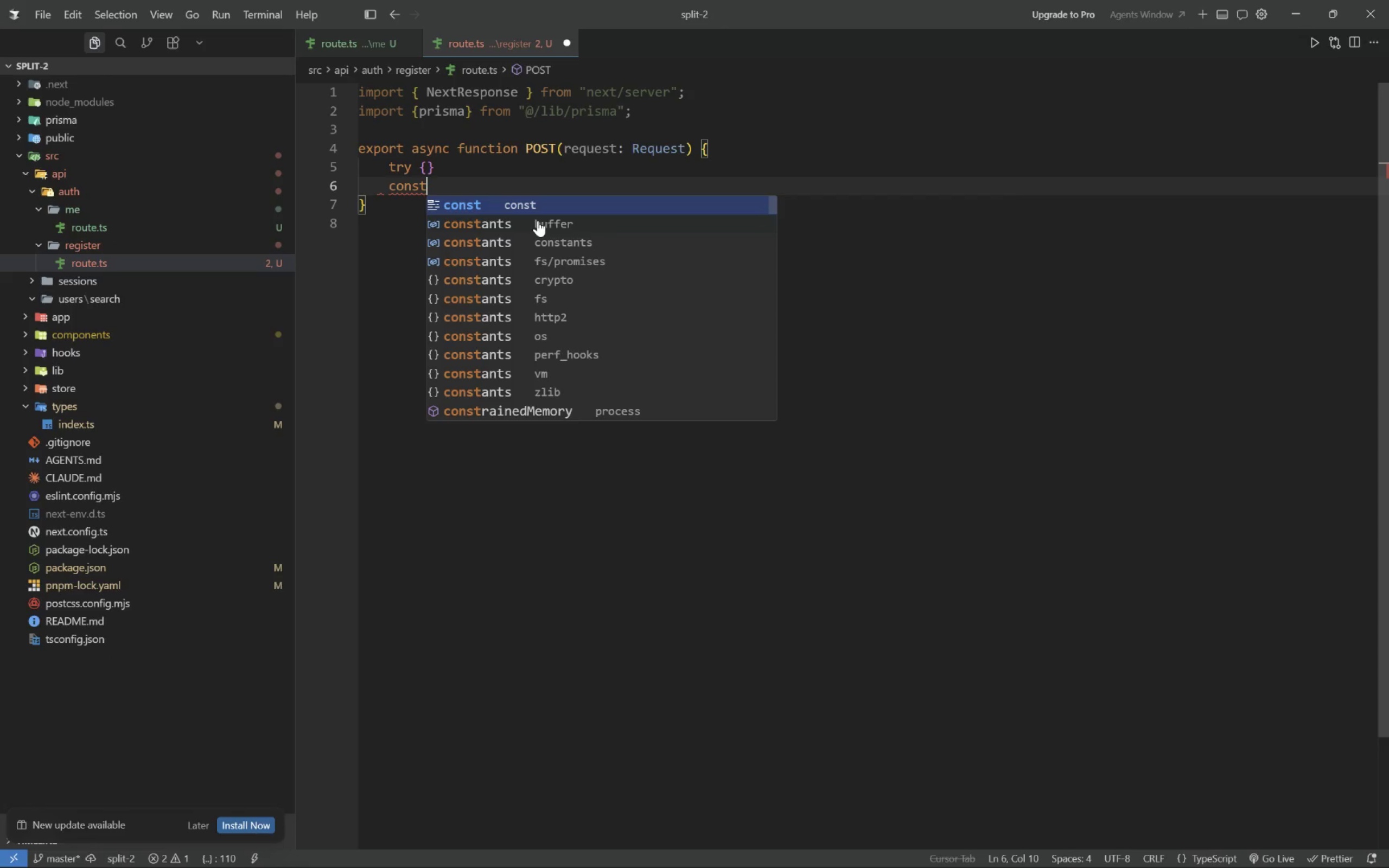 
type( (catch)
key(Backspace)
key(Backspace)
key(Backspace)
key(Backspace)
key(Backspace)
type(error)
 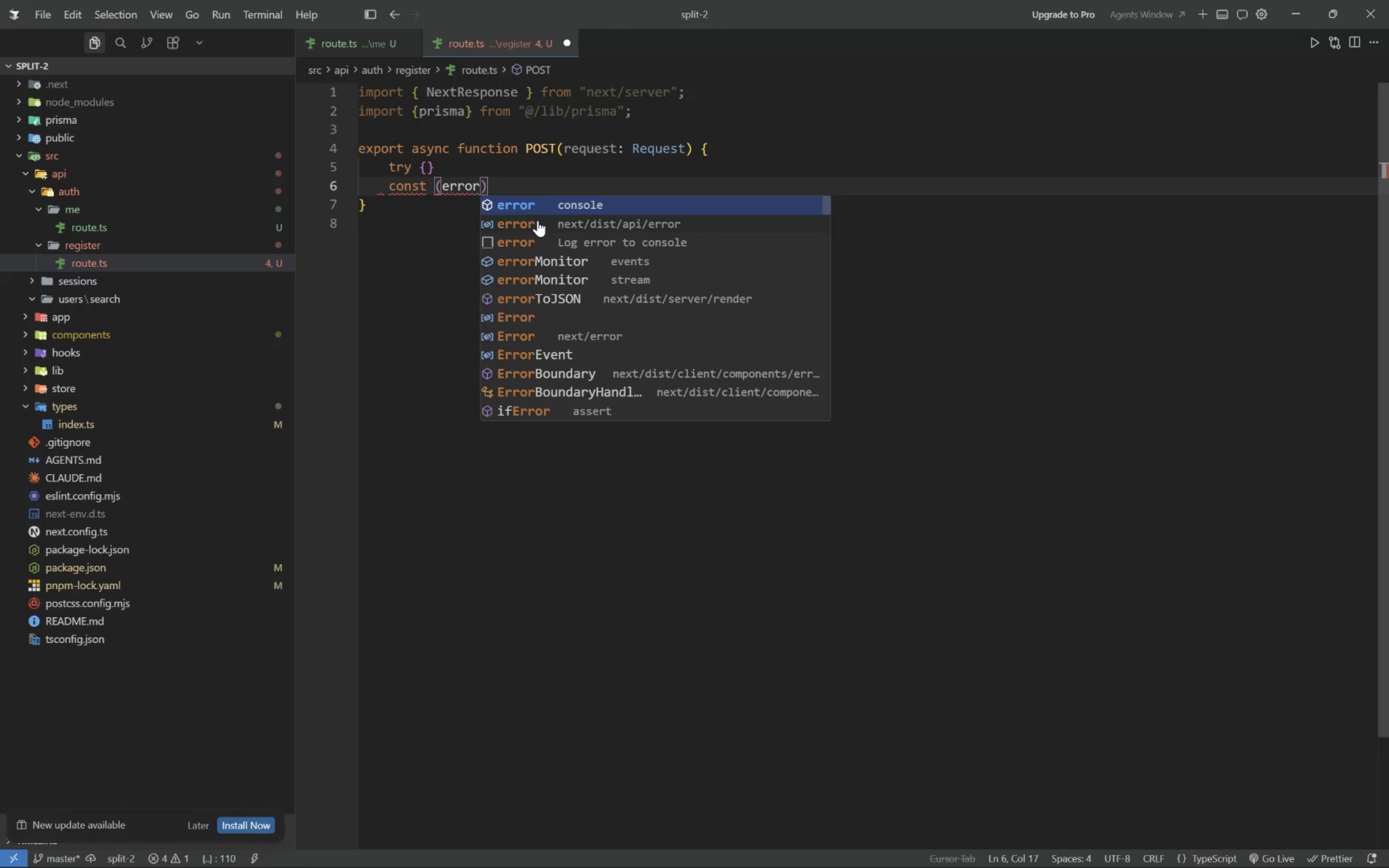 
double_click([401, 189])
 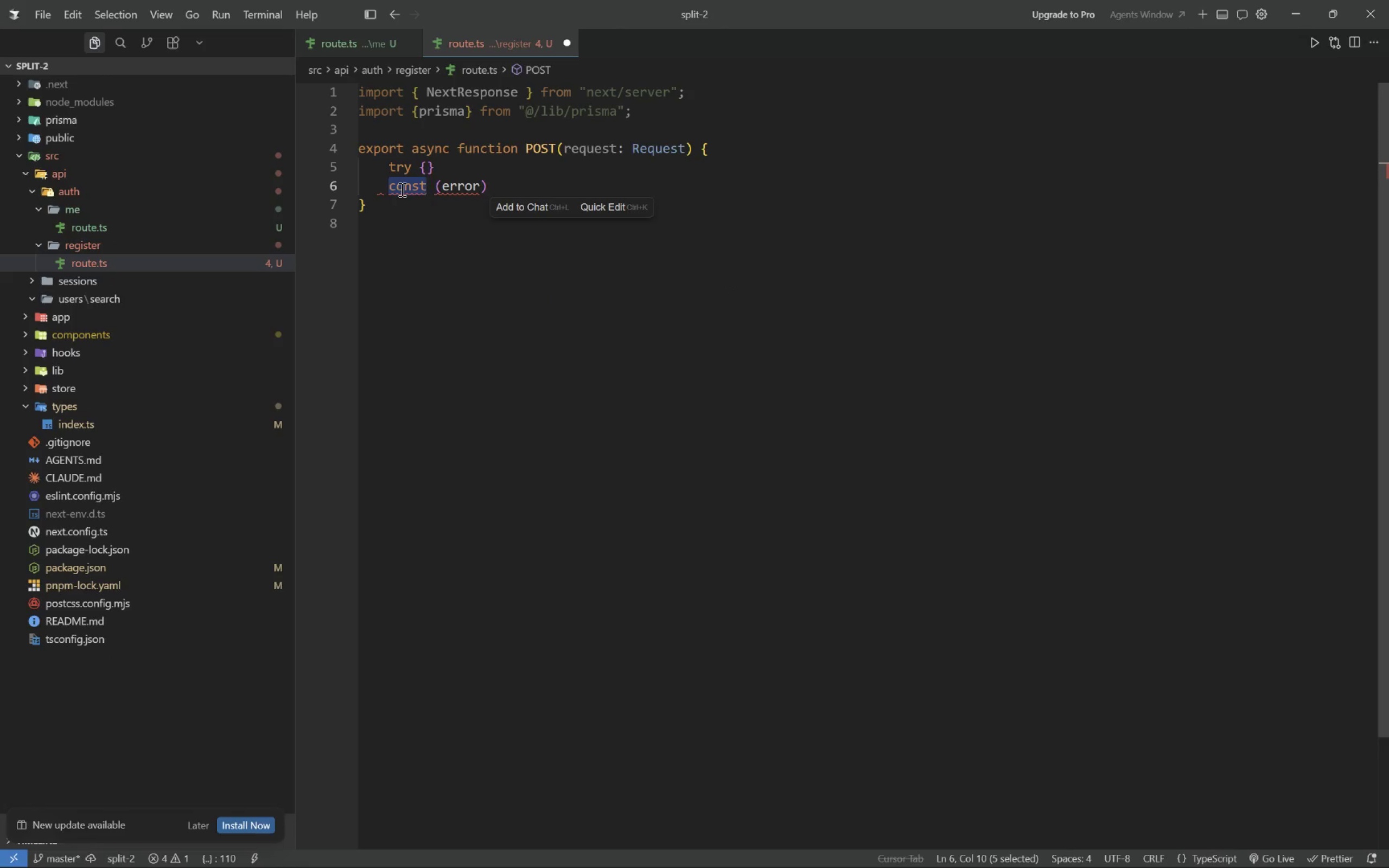 
type(catch[End])
 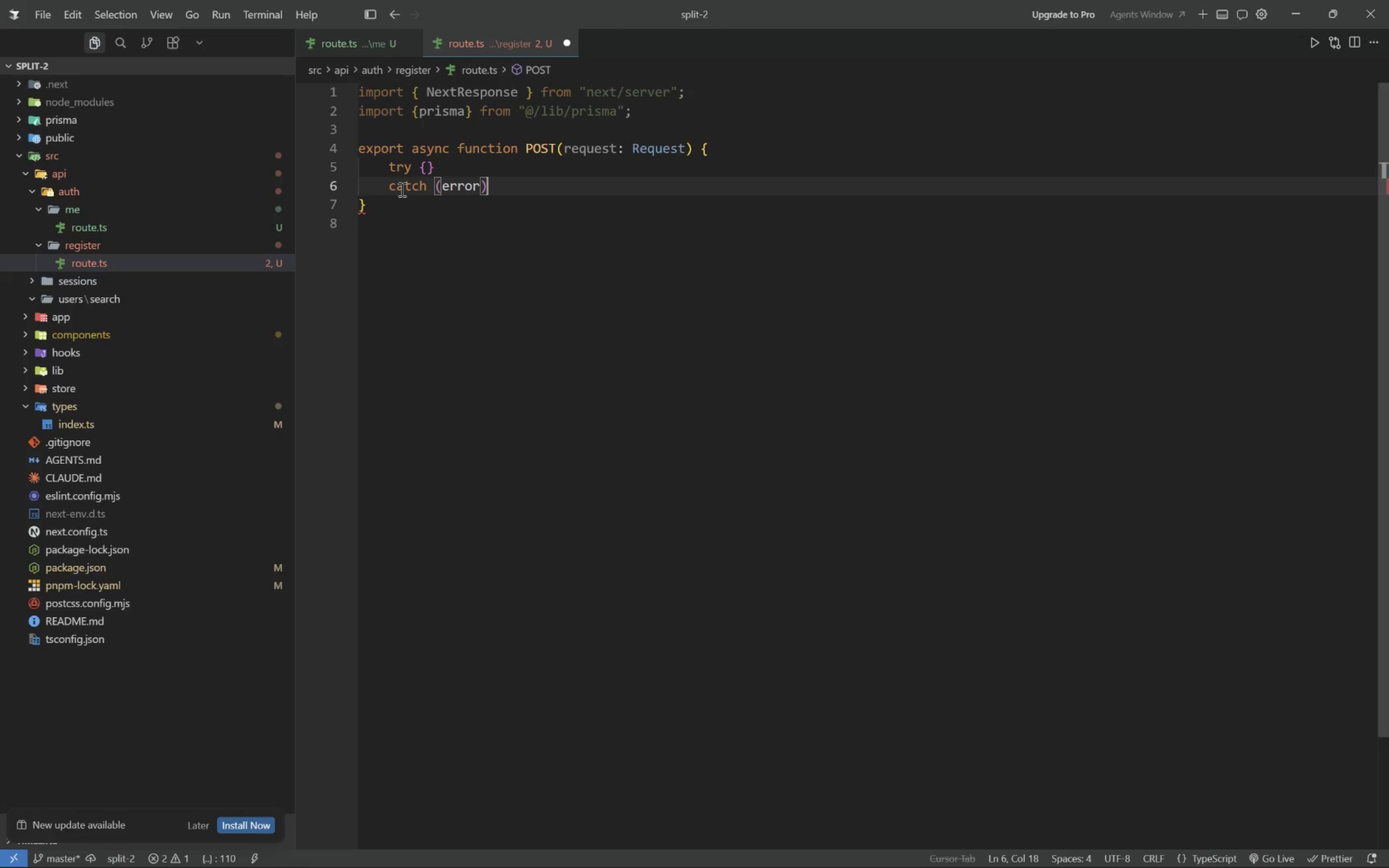 
key(ArrowLeft)
 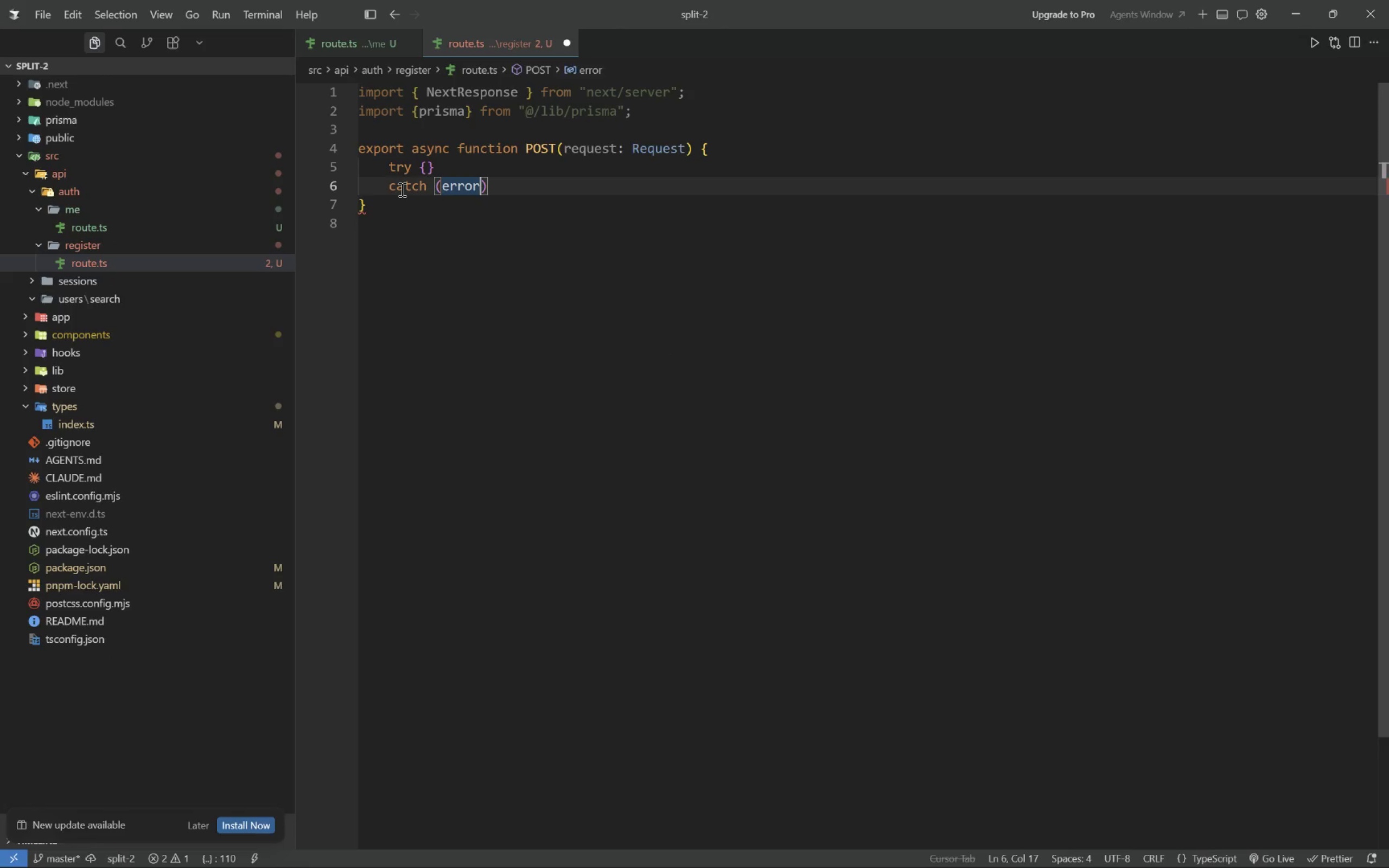 
key(ArrowLeft)
 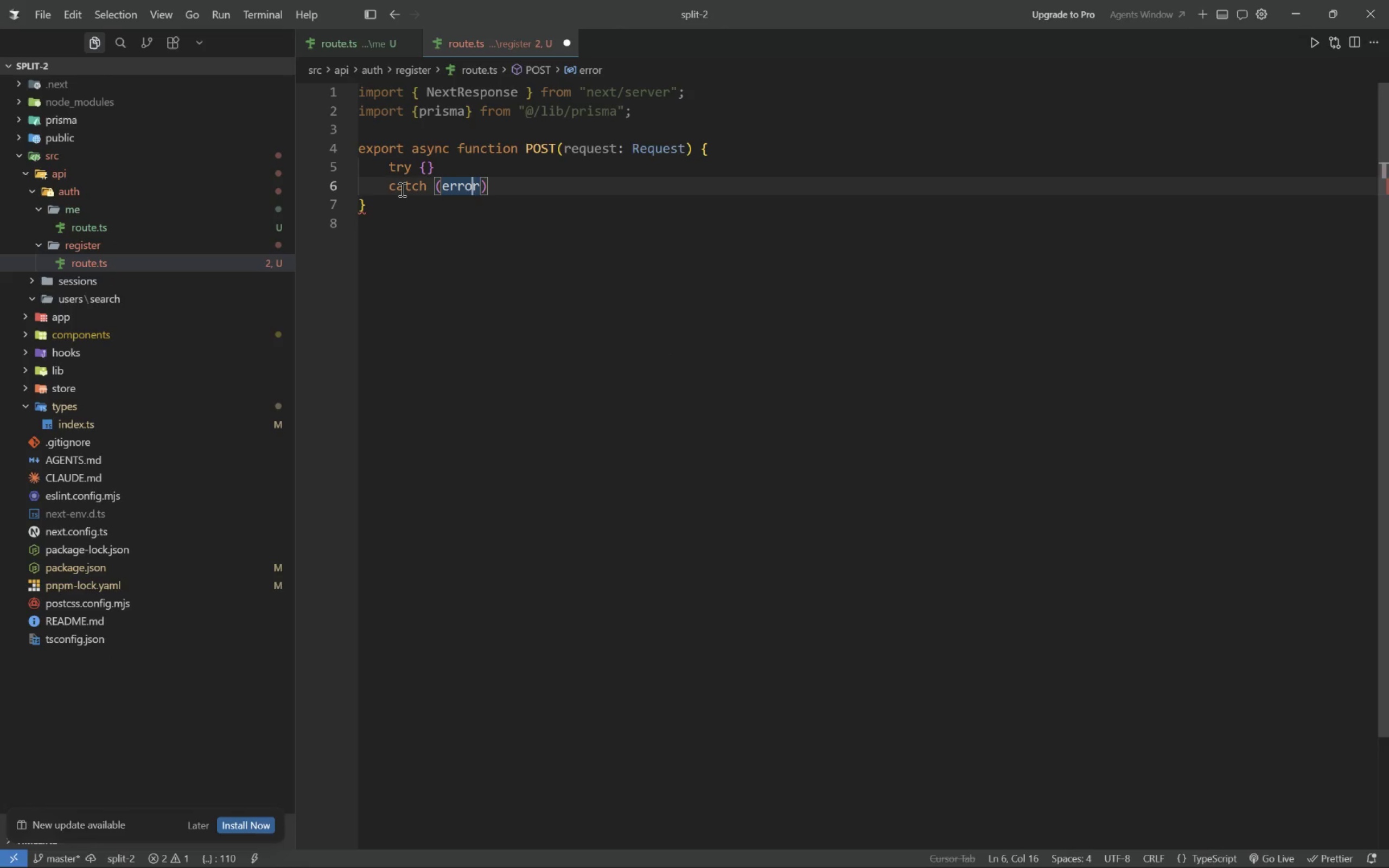 
key(ArrowRight)
 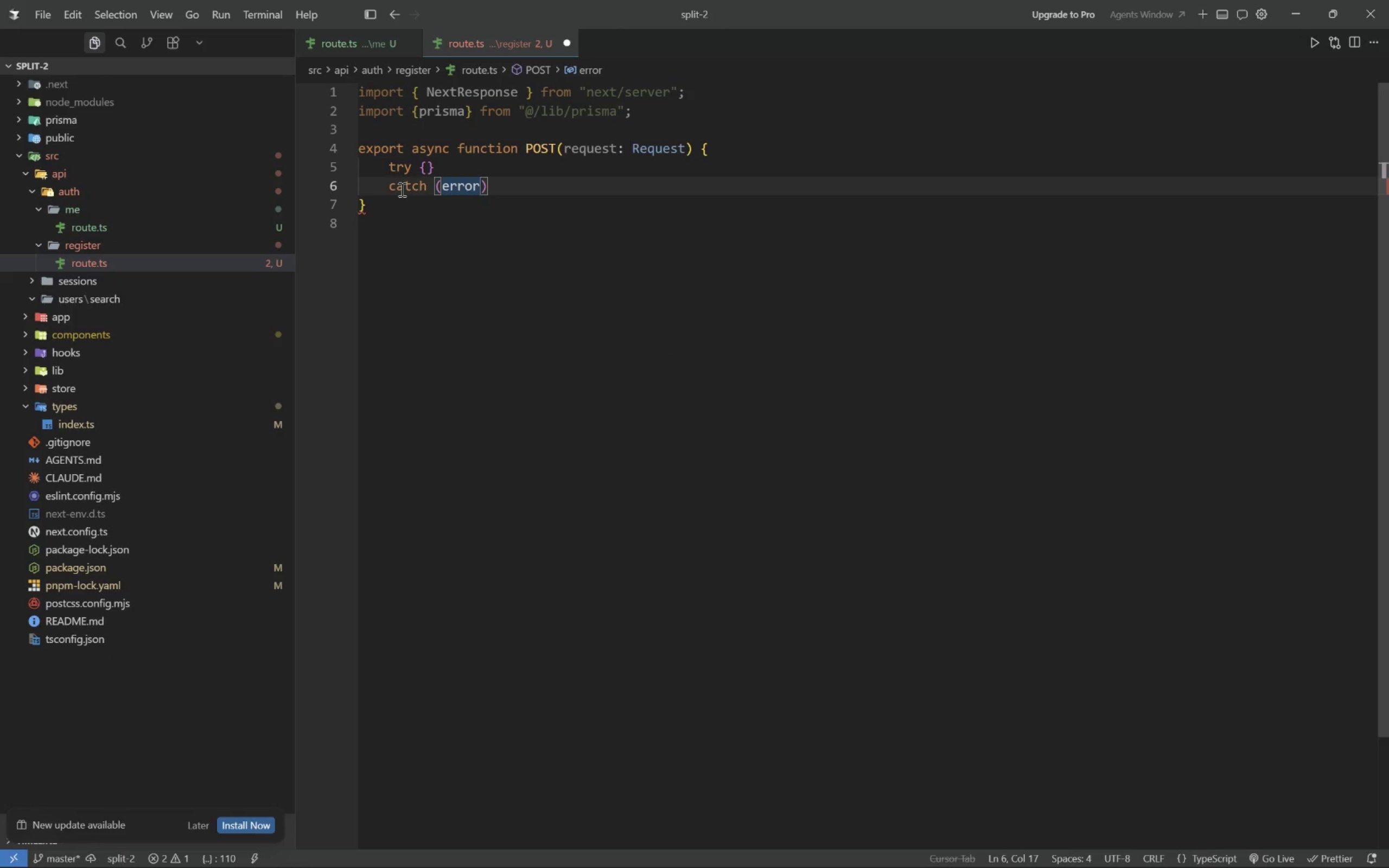 
type(: any)
 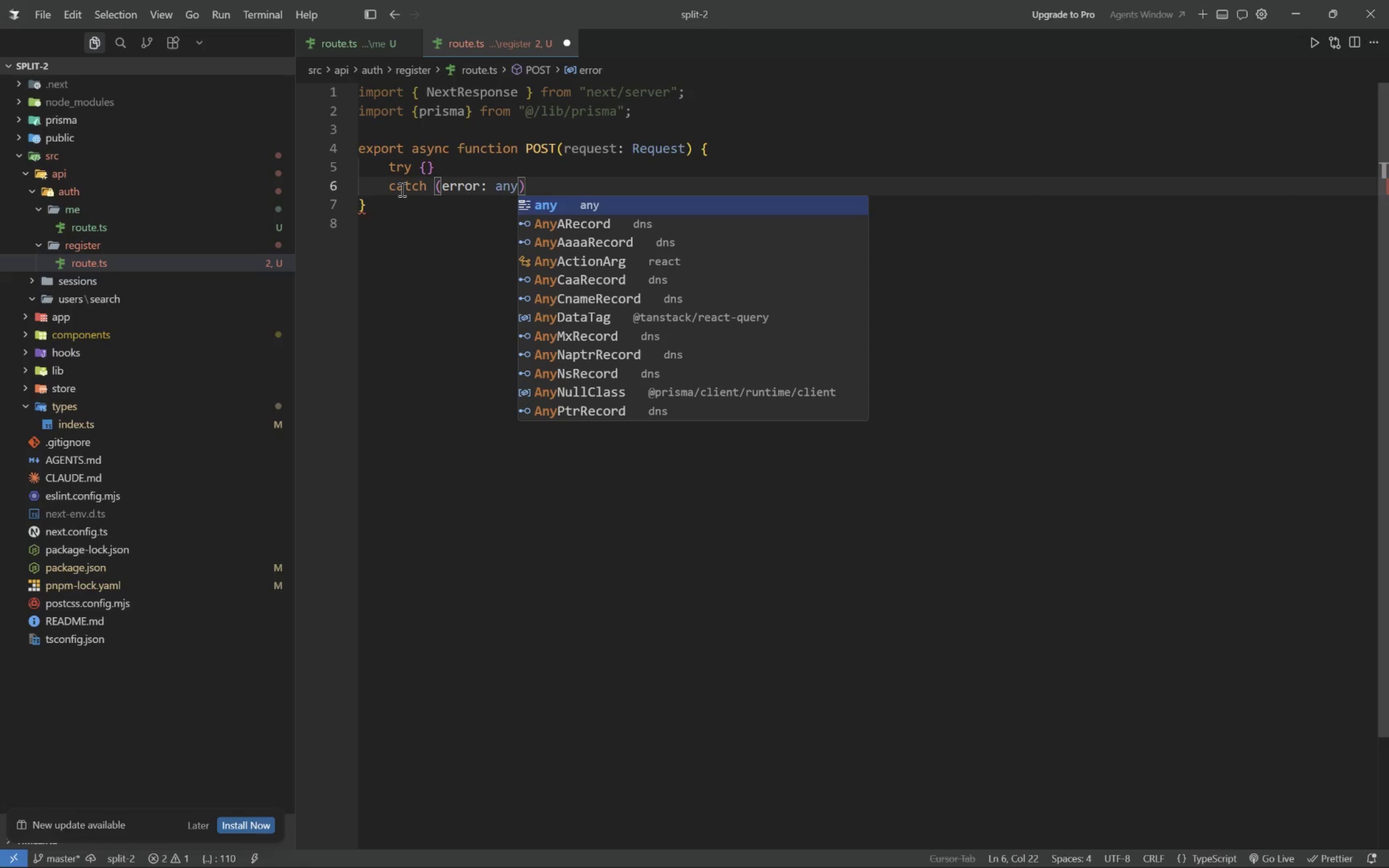 
key(ArrowRight)
 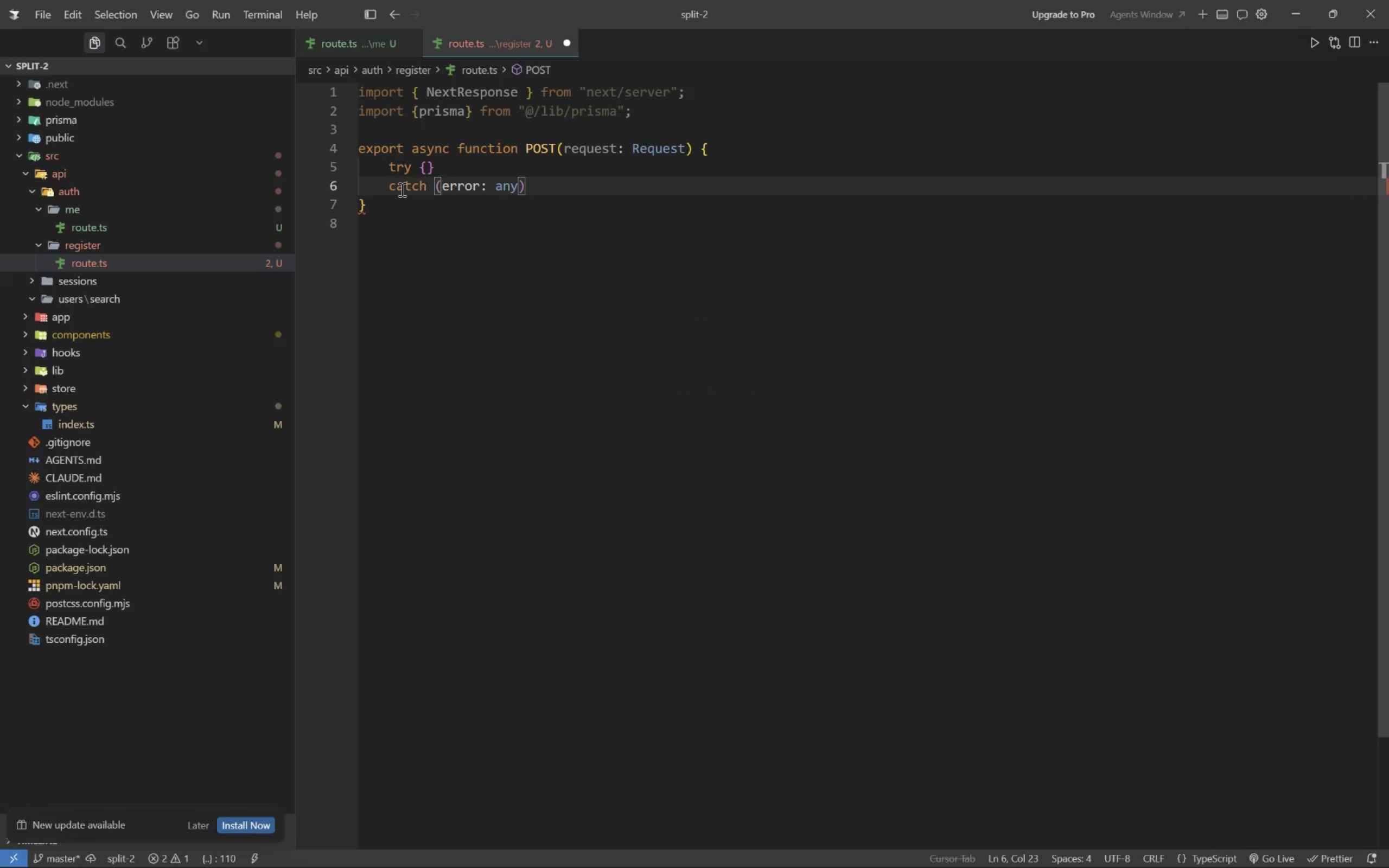 
key(Space)
 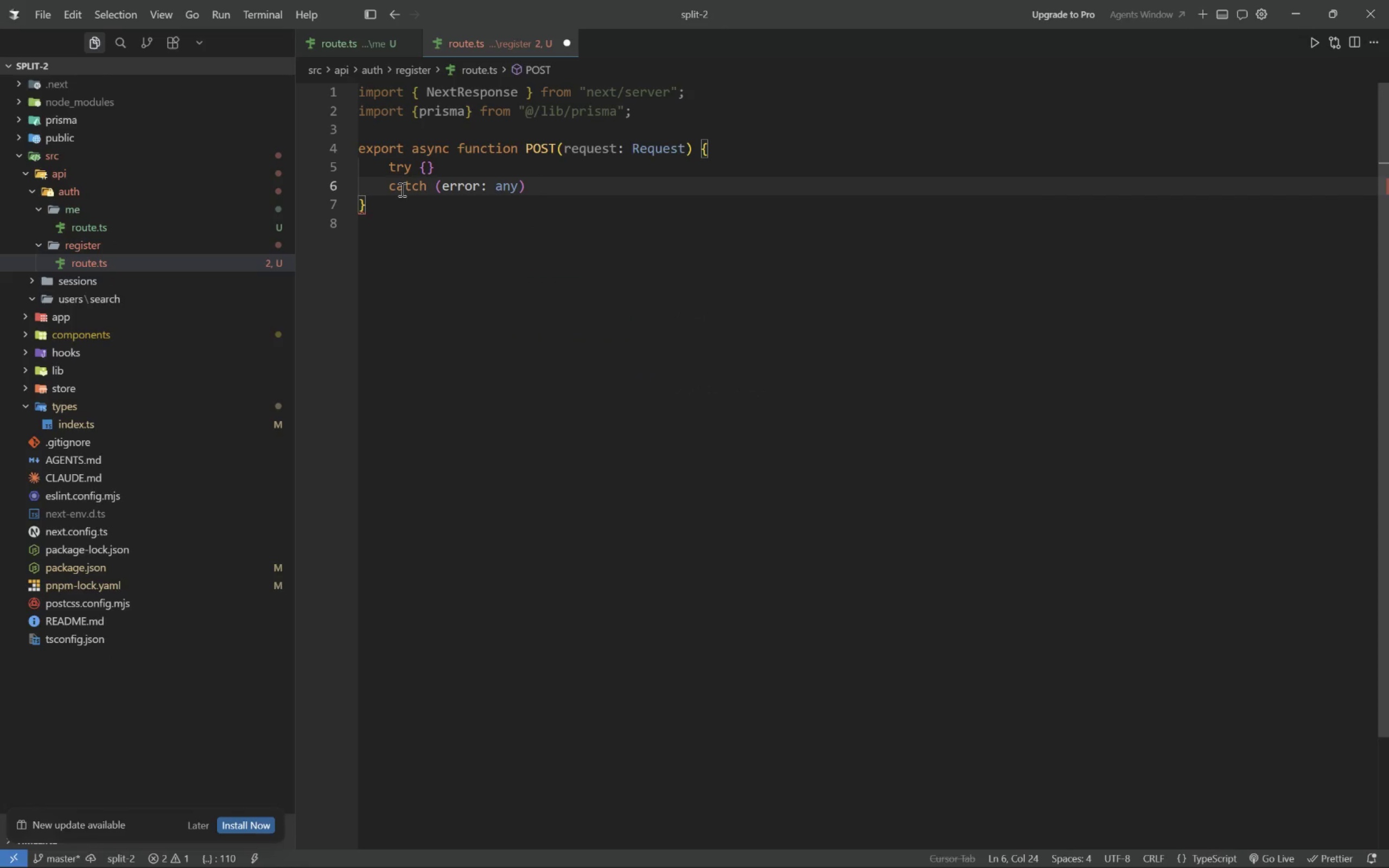 
key(Shift+BracketLeft)
 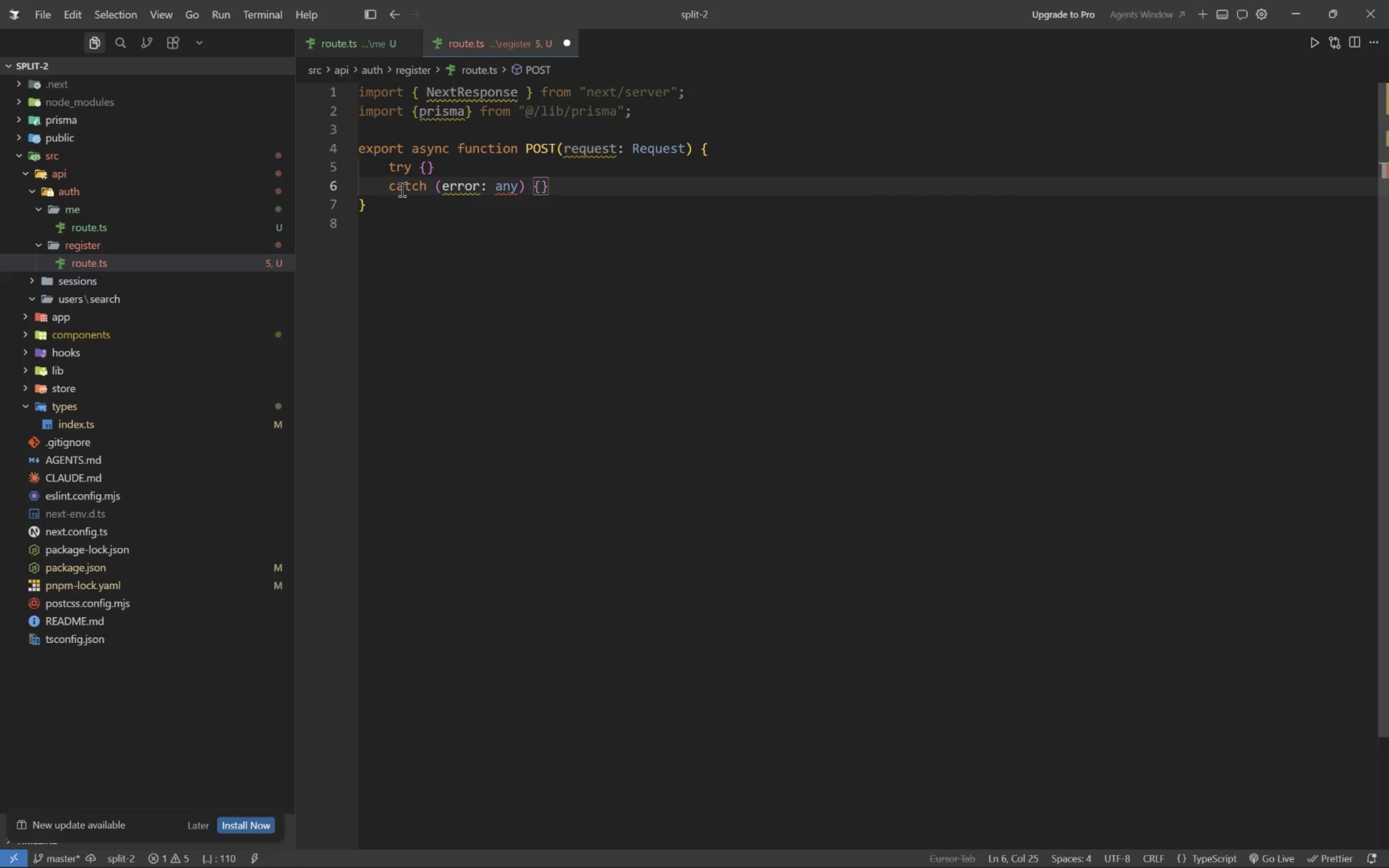 
key(ArrowUp)
 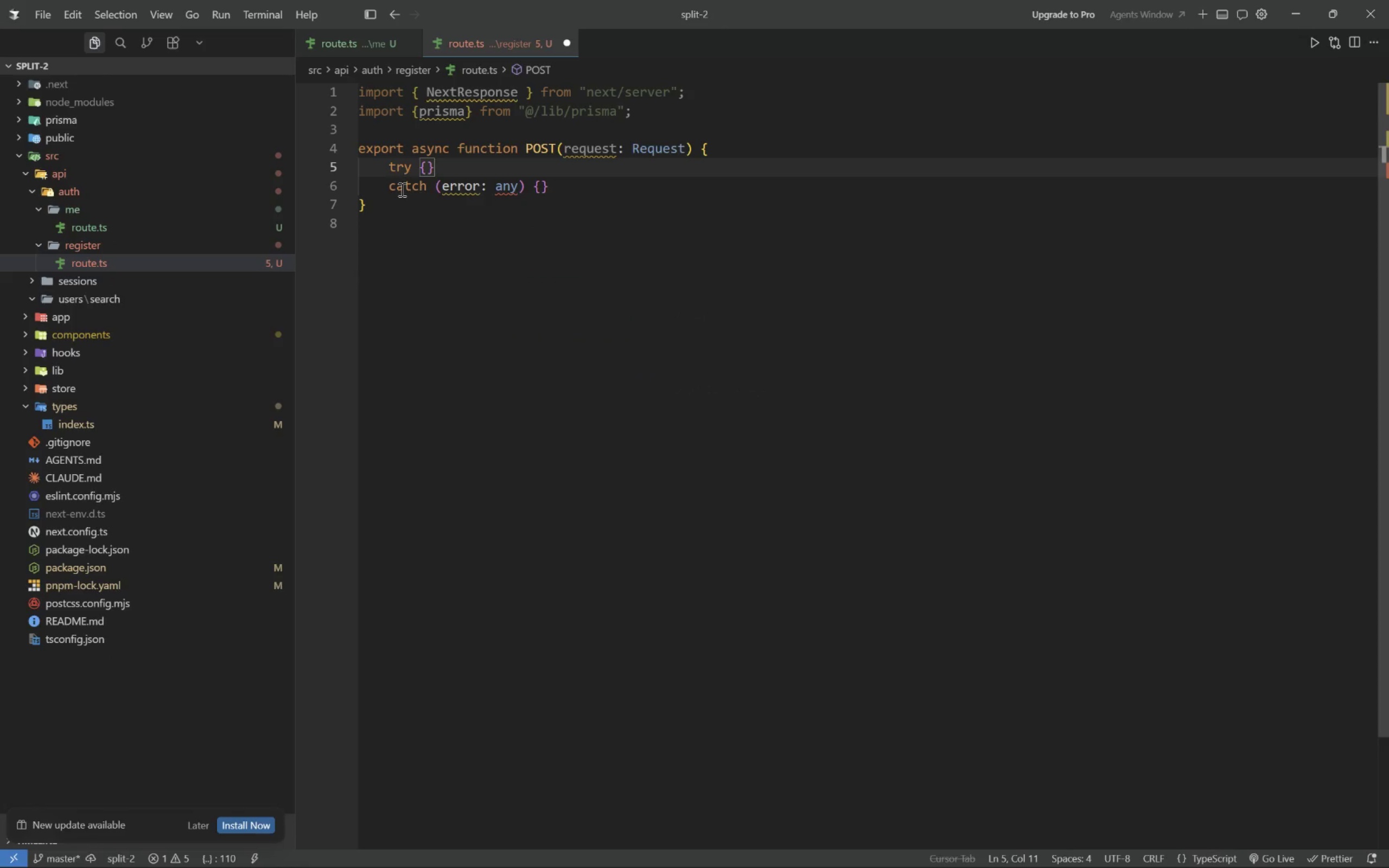 
key(ArrowLeft)
 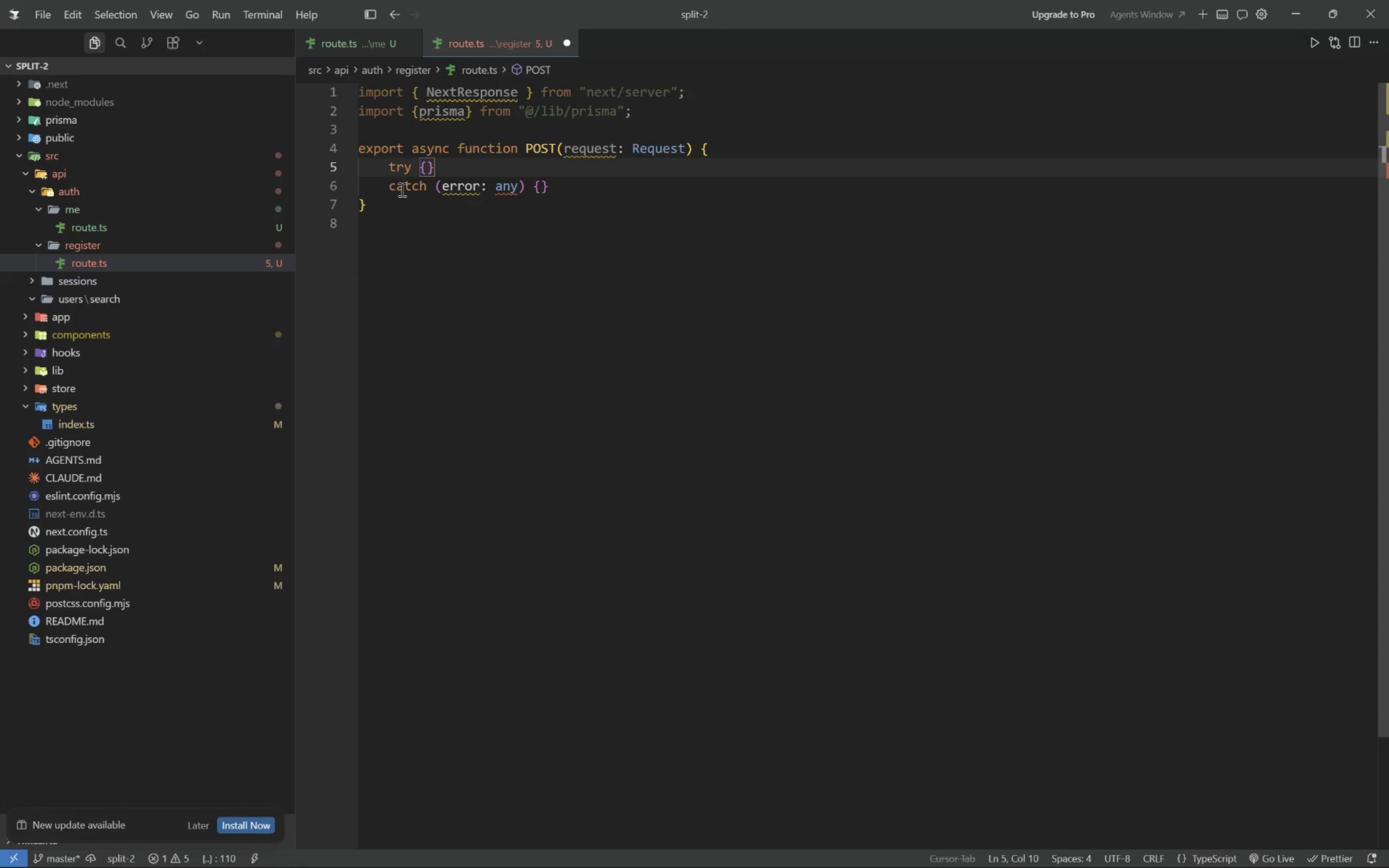 
key(Enter)
 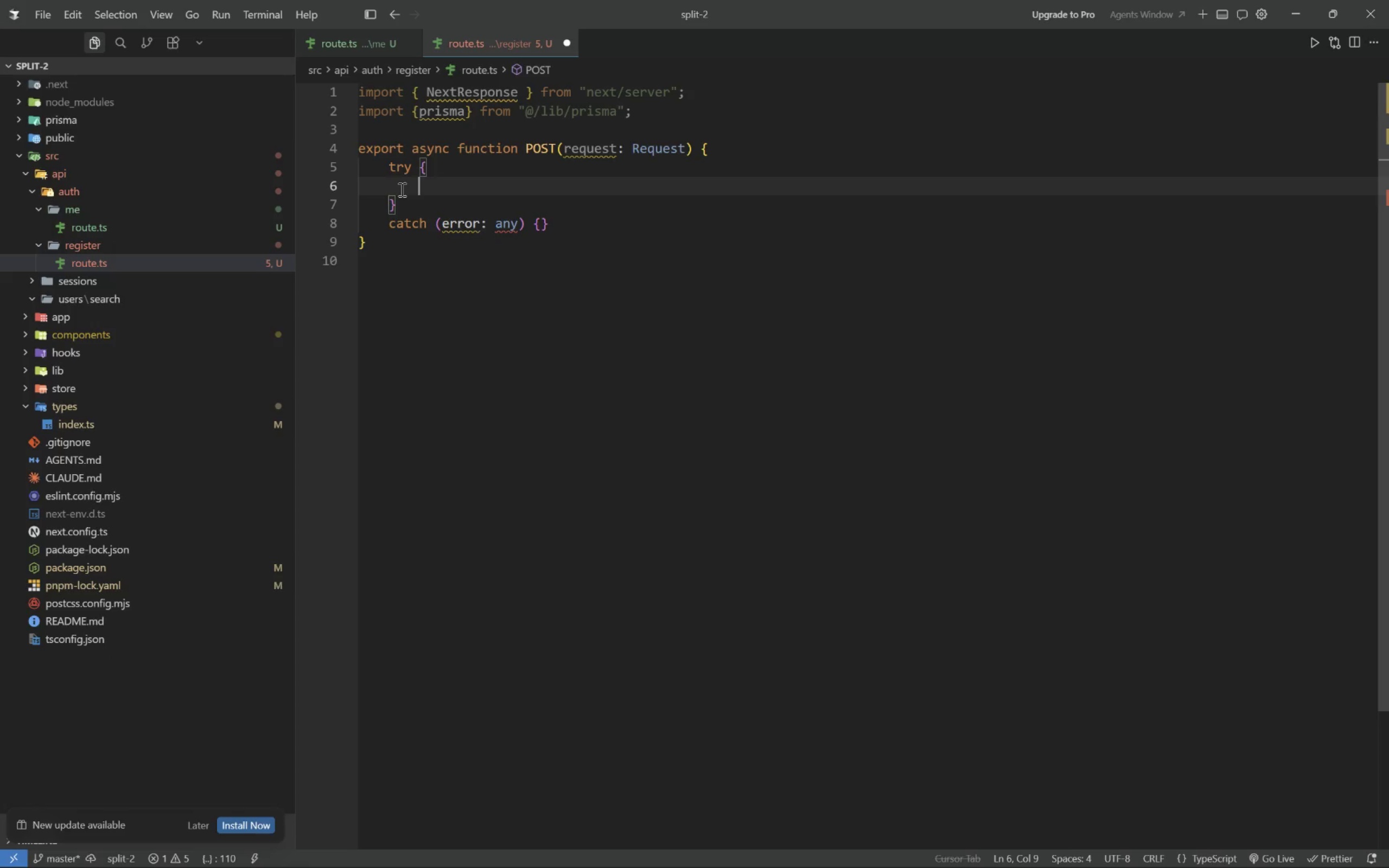 
key(ArrowDown)
 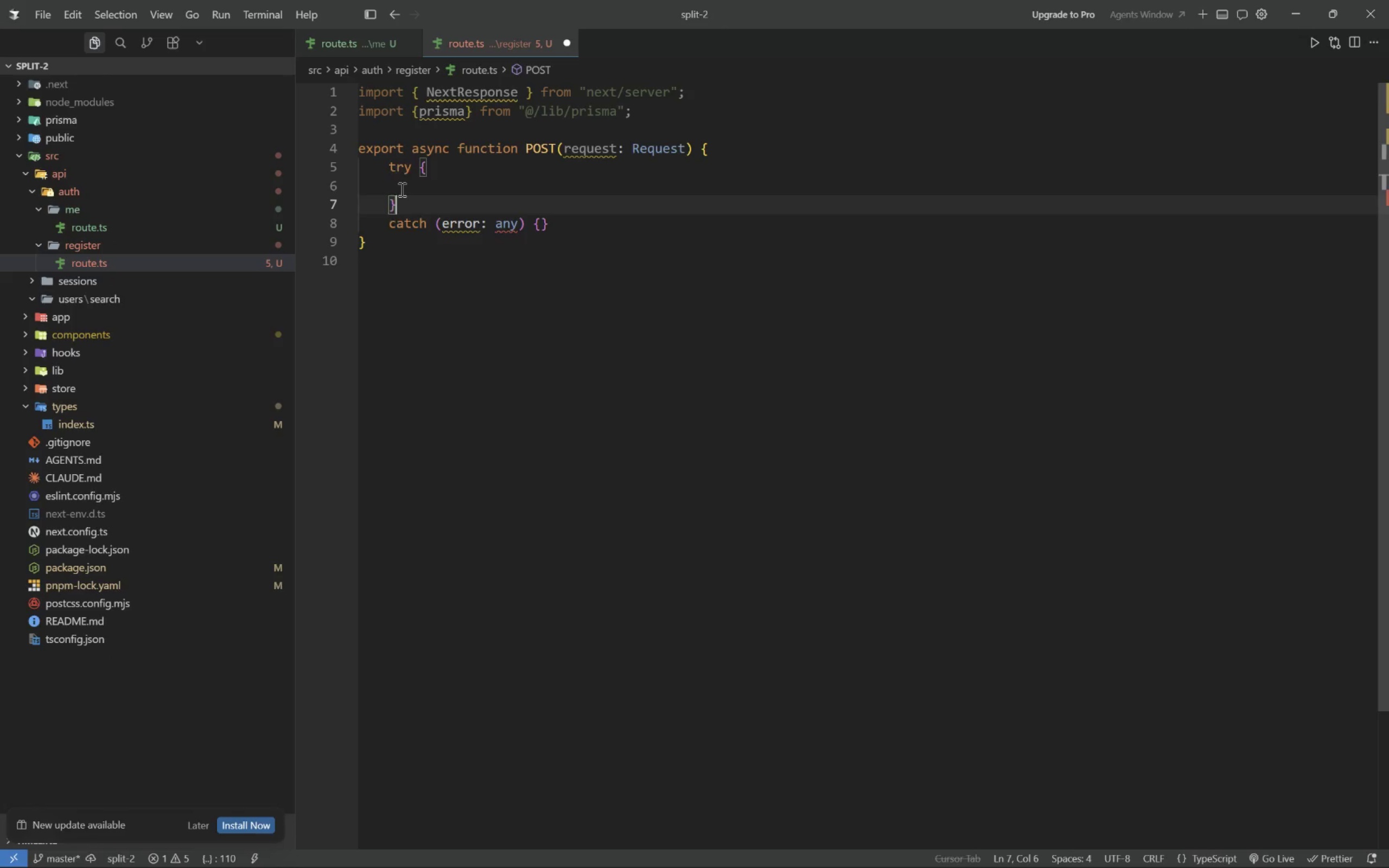 
key(ArrowDown)
 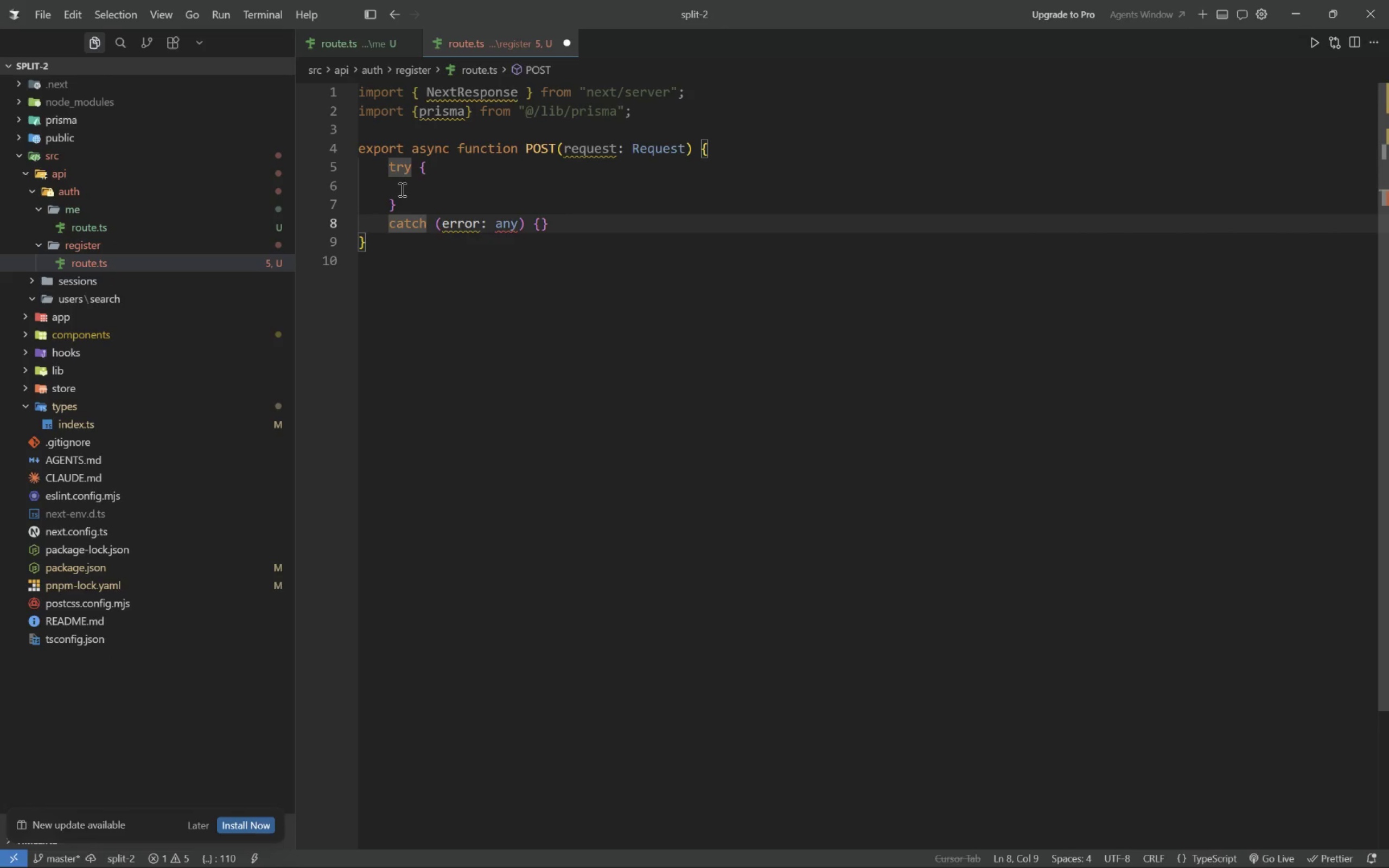 
key(End)
 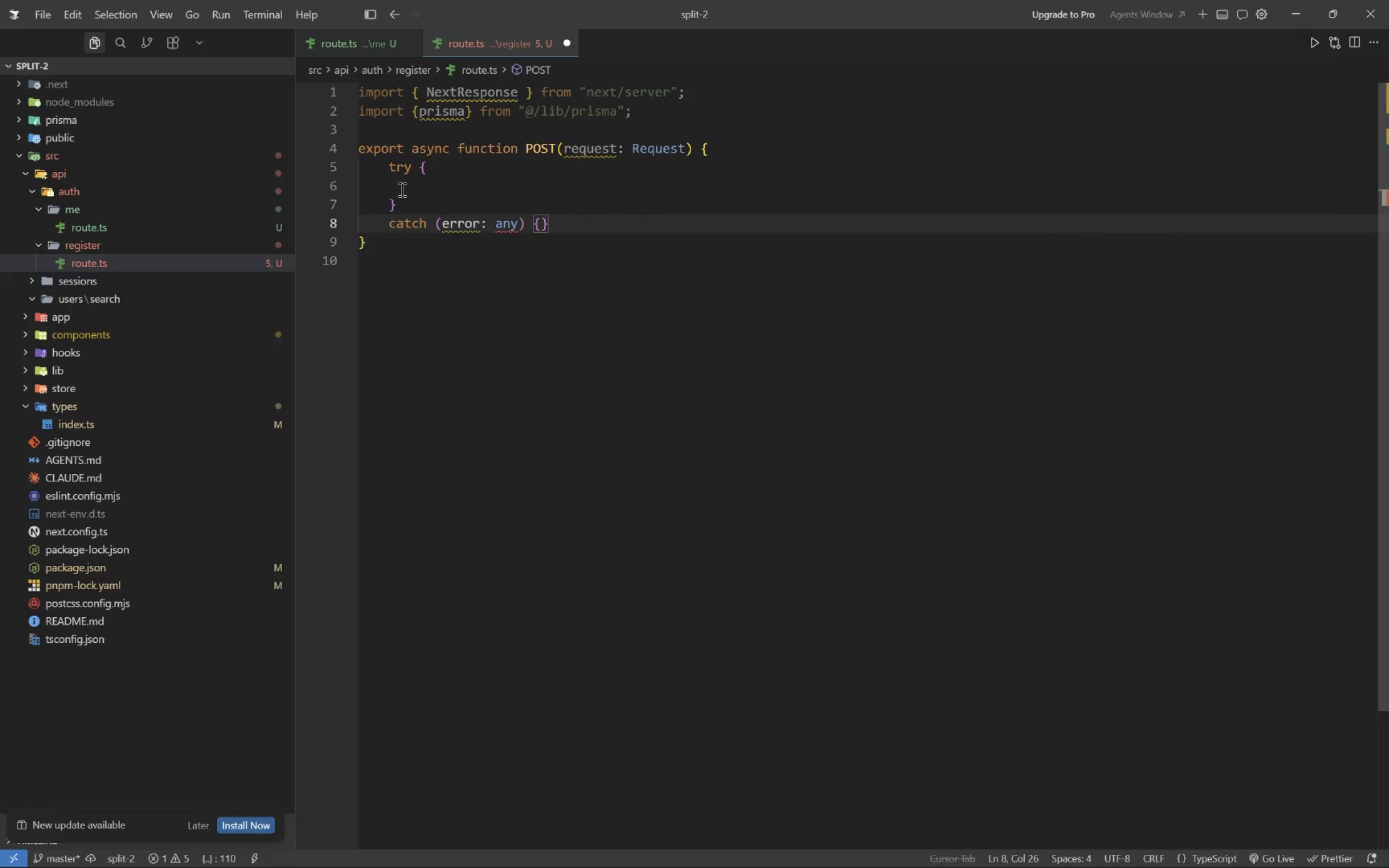 
key(ArrowLeft)
 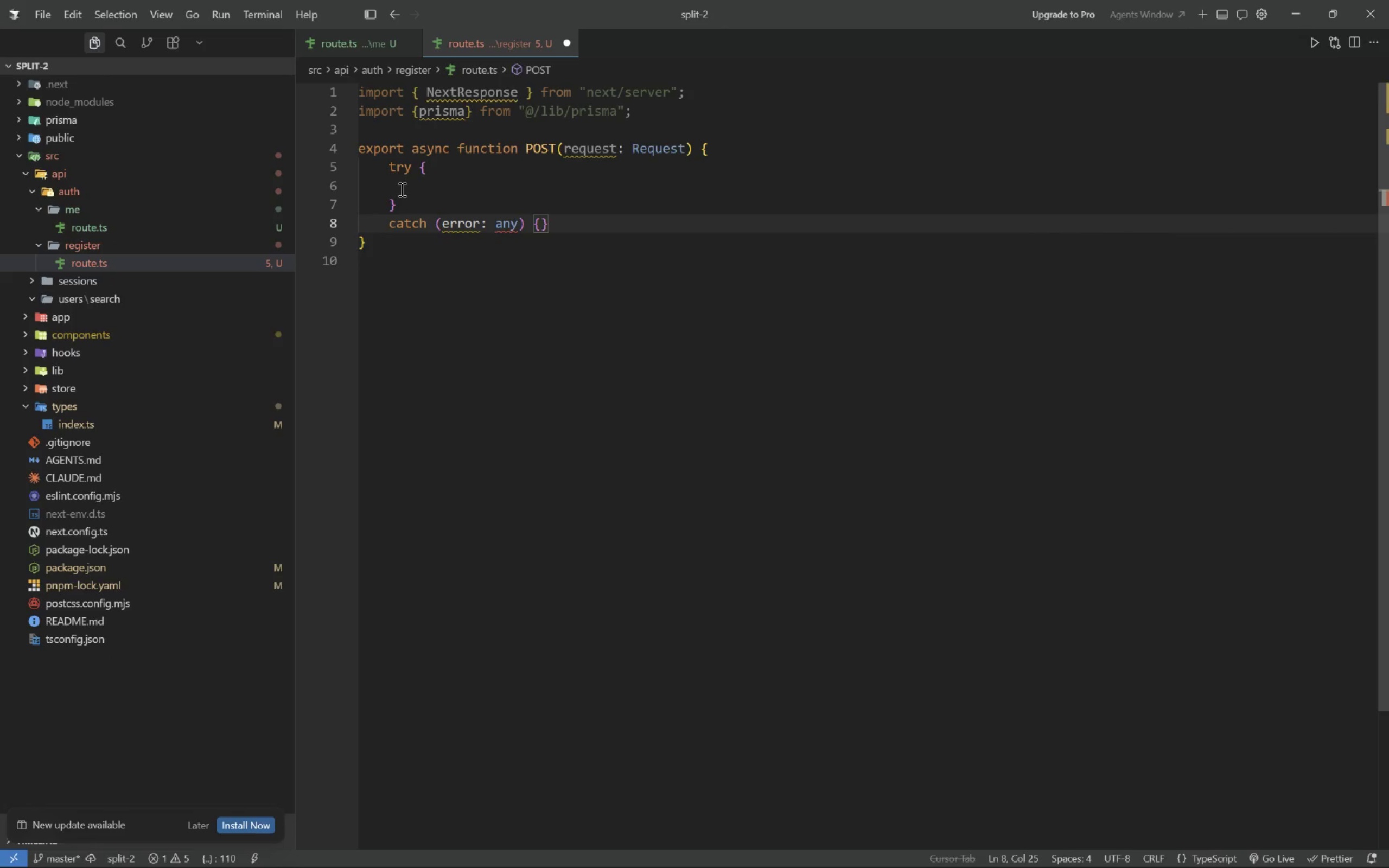 
key(Enter)
 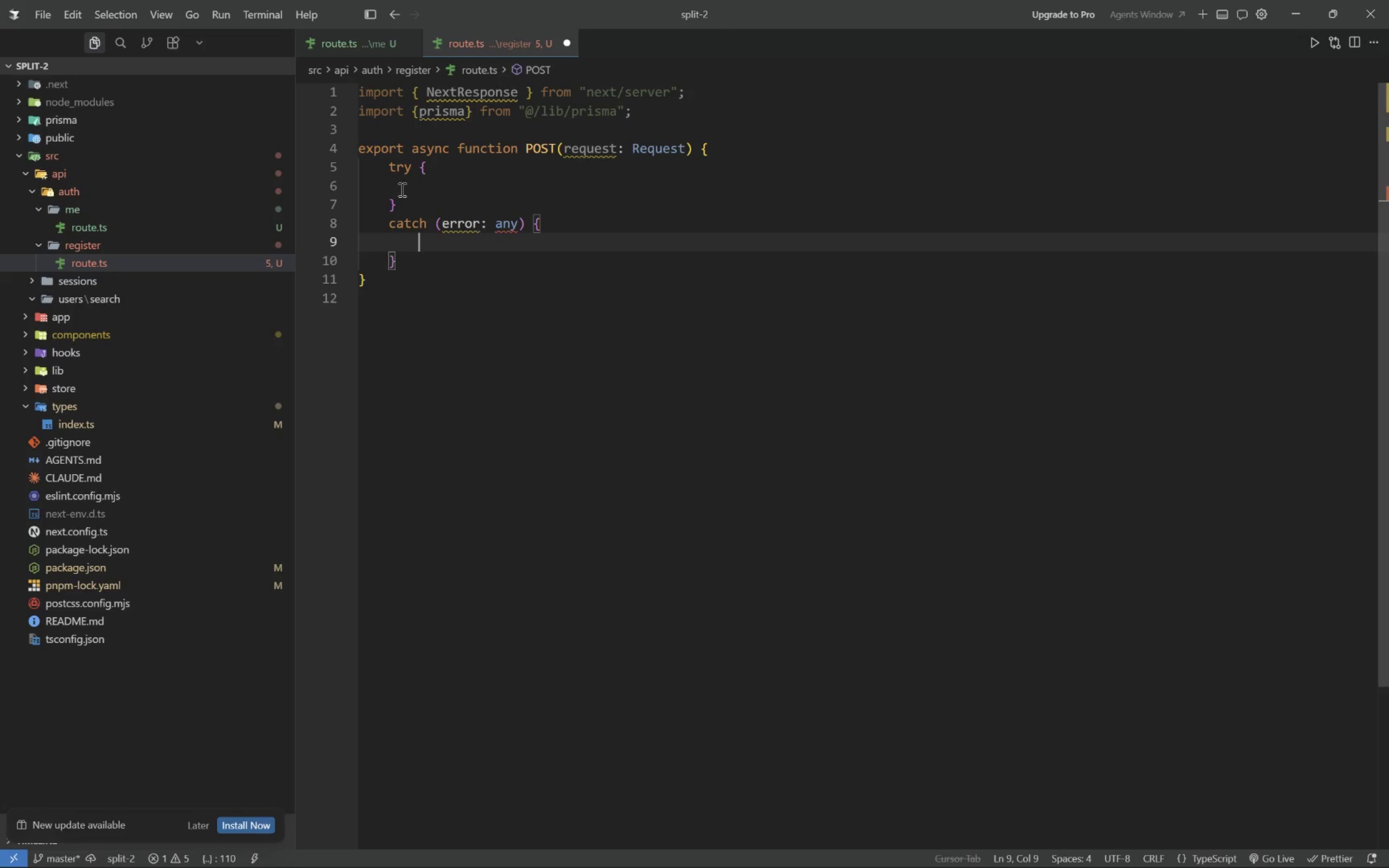 
type(return NextResponse.json({error: error.mesage || "Failed to register)
key(Tab)
key(Tab)
type(,)
 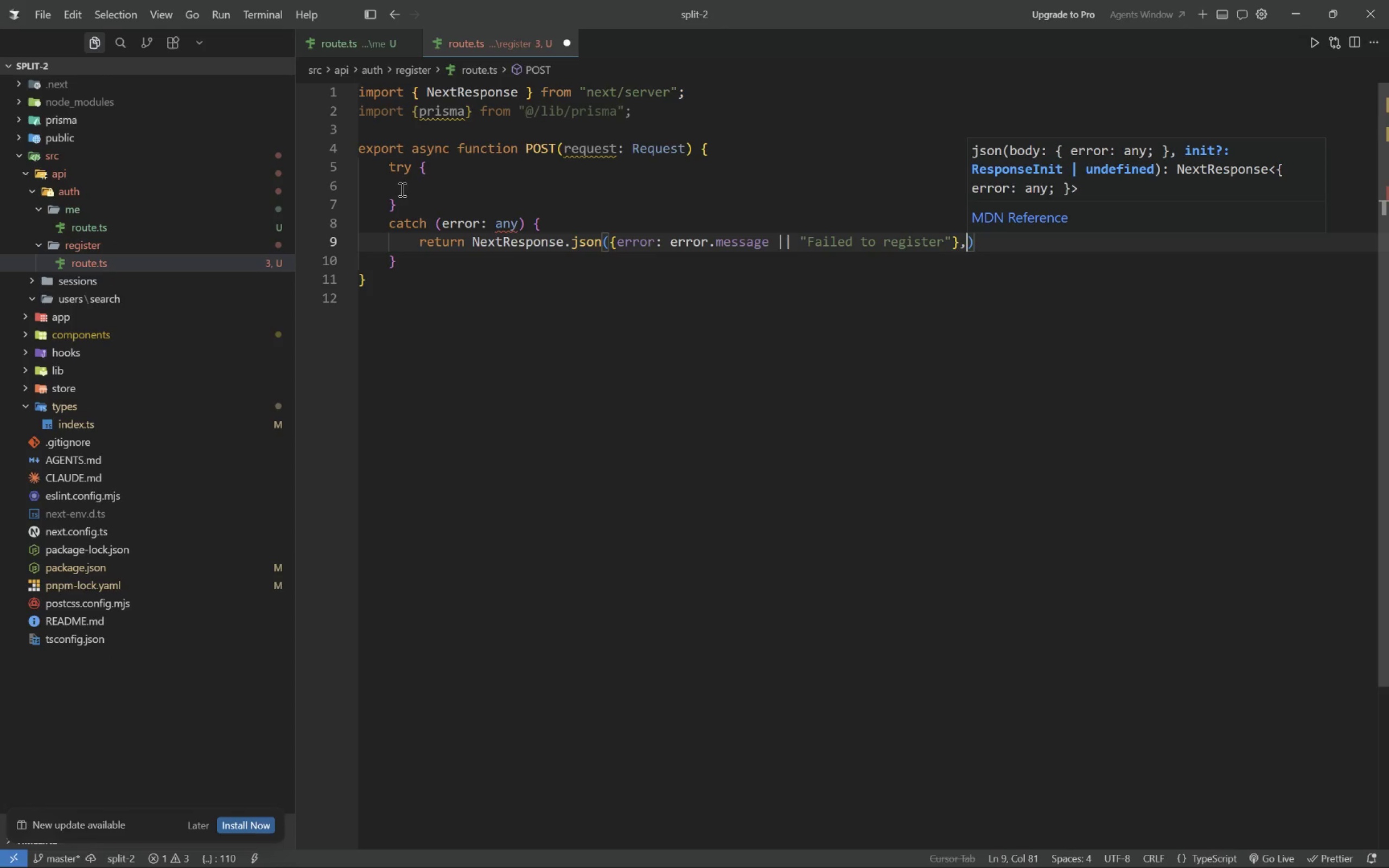 
key(Enter)
 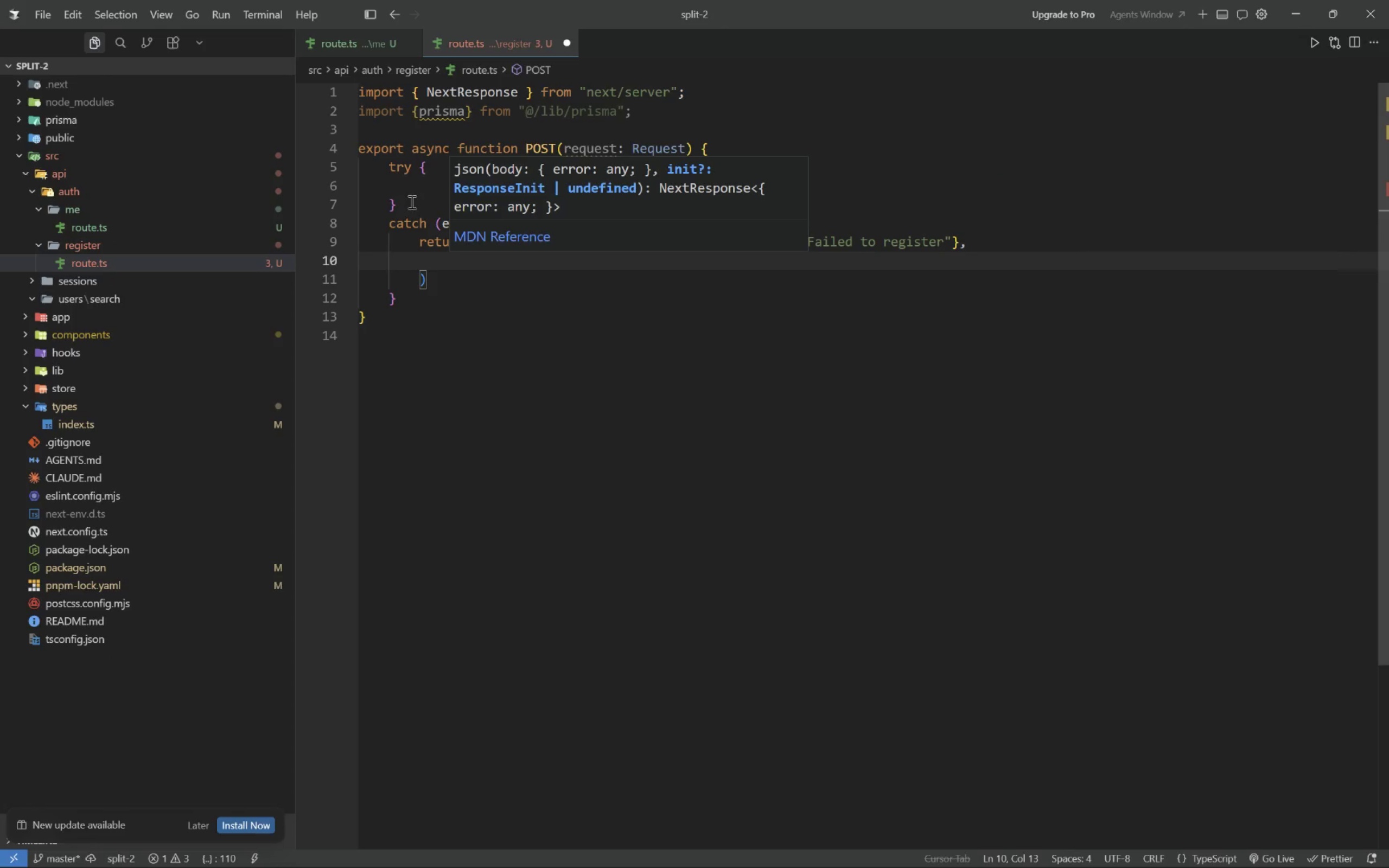 
type({status: 500)
 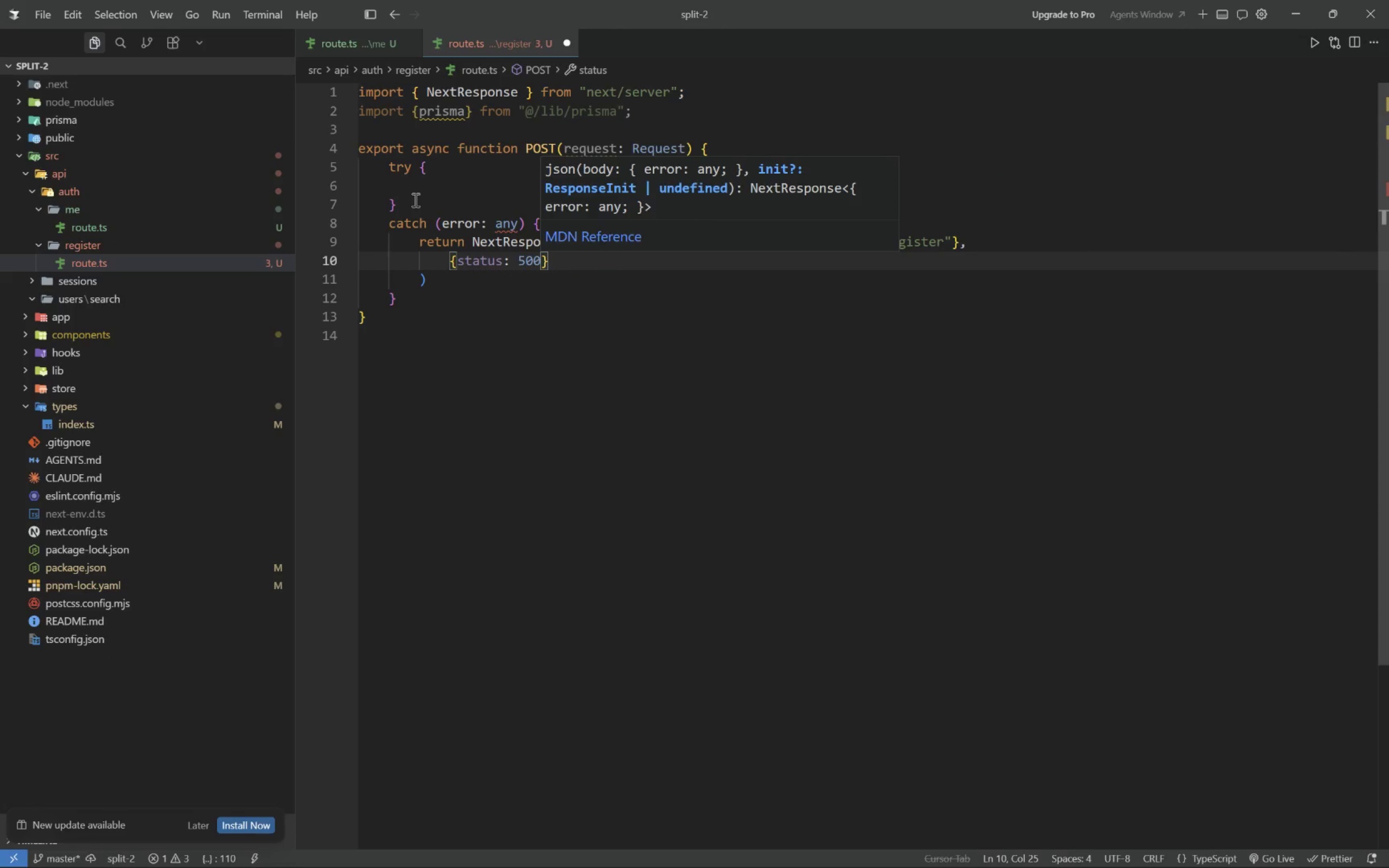 
key(Control+S)
 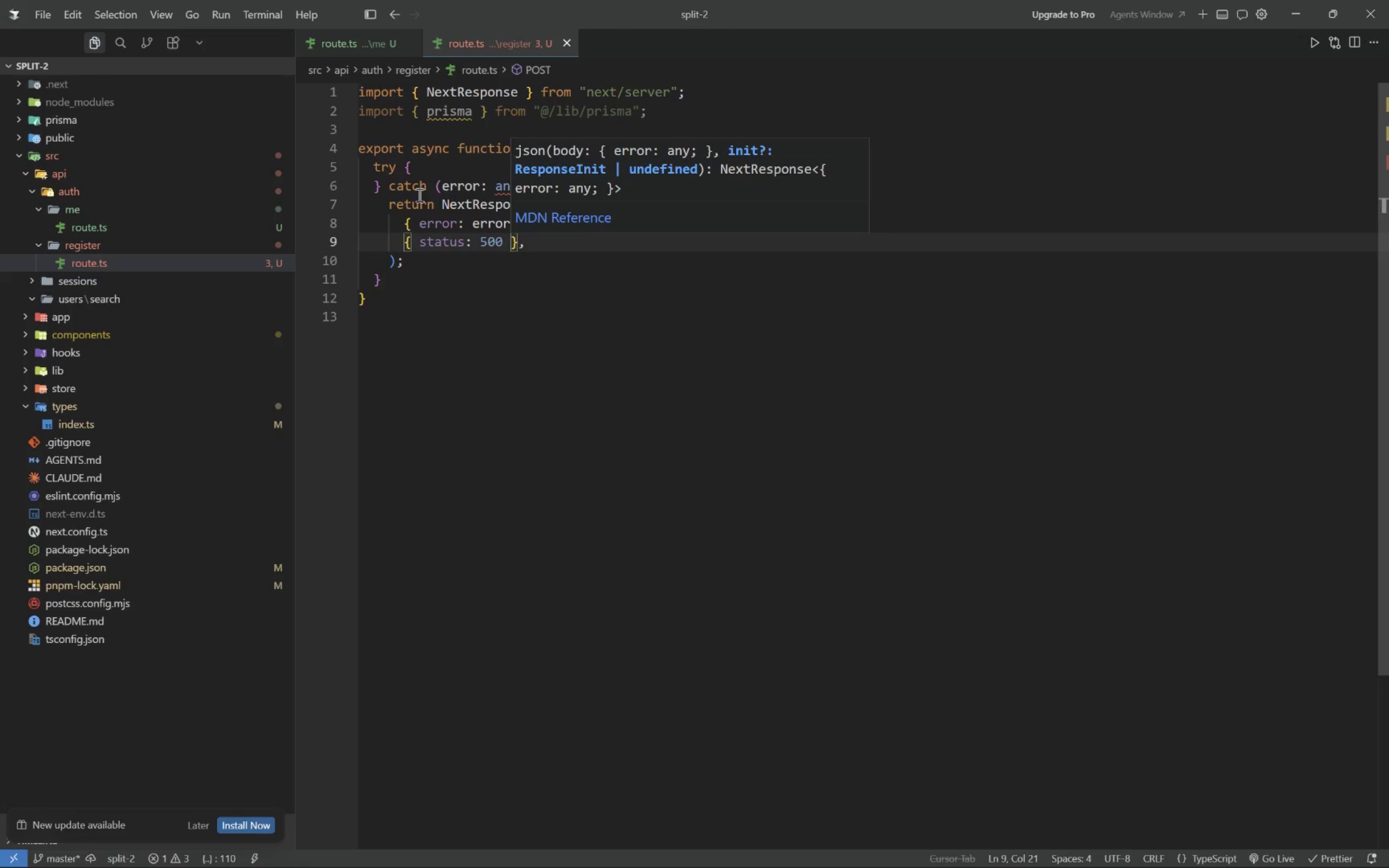 
left_click([522, 332])
 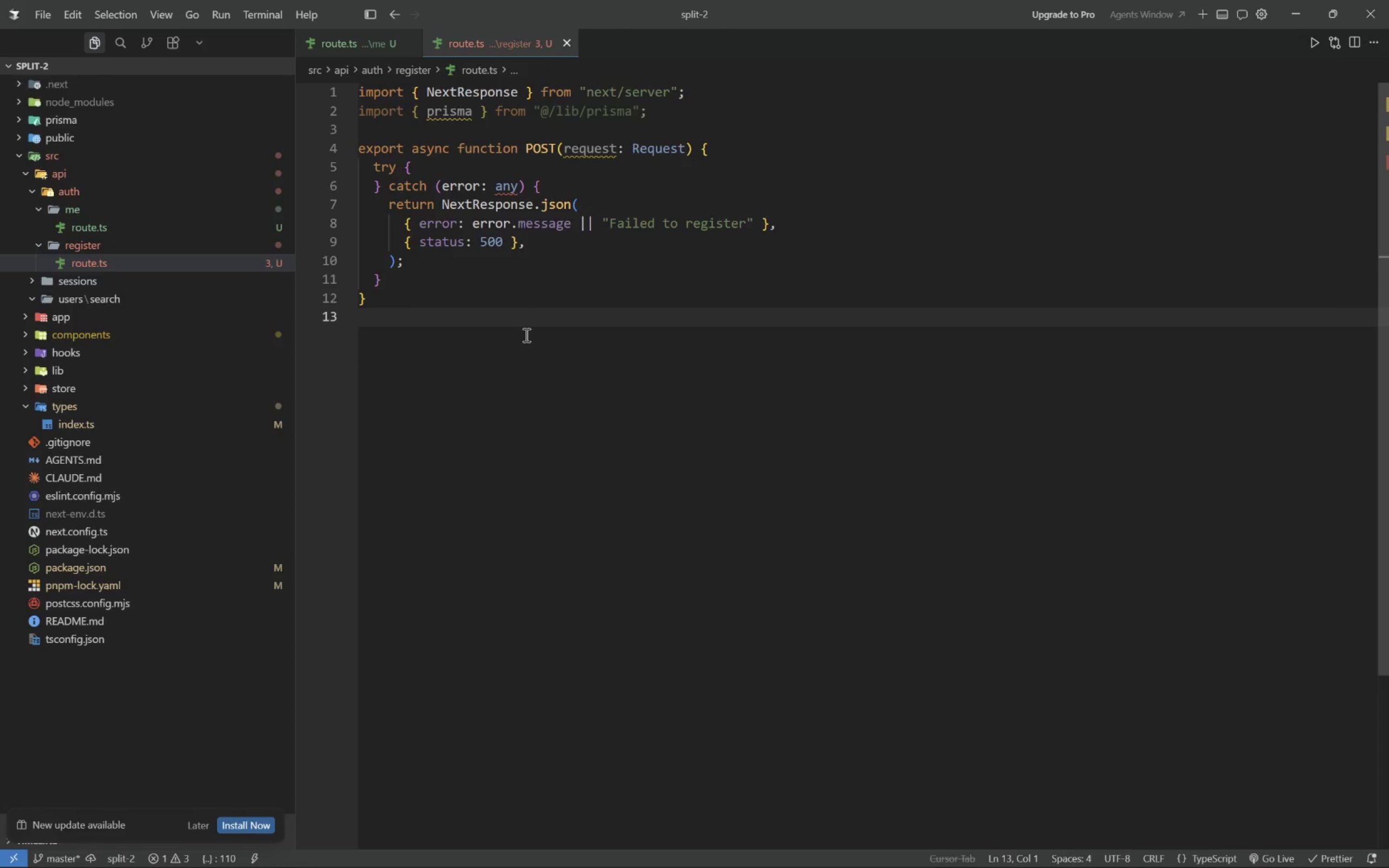 
scroll: coordinate [525, 335], scroll_direction: up, amount: 4.0
 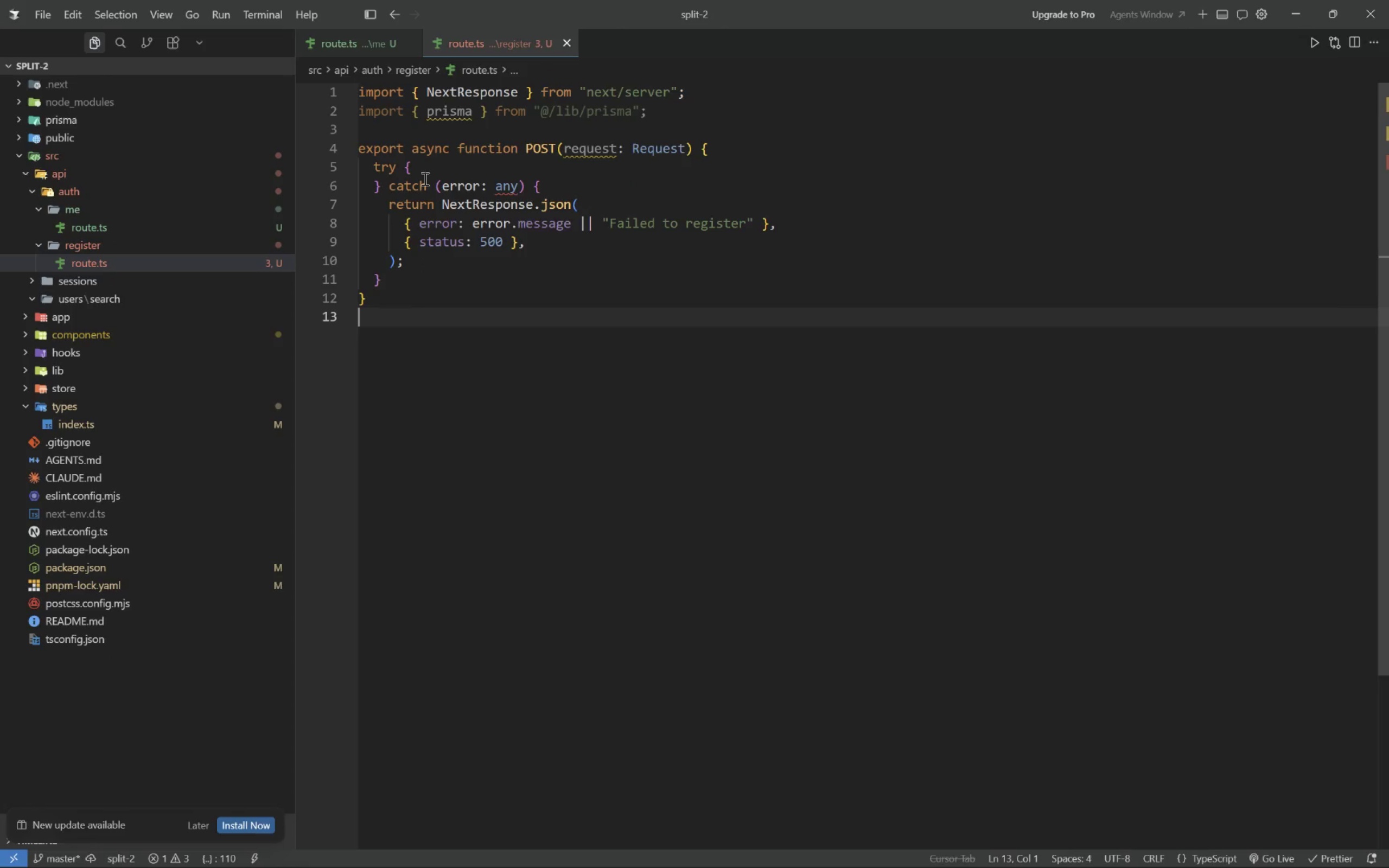 
left_click([431, 173])
 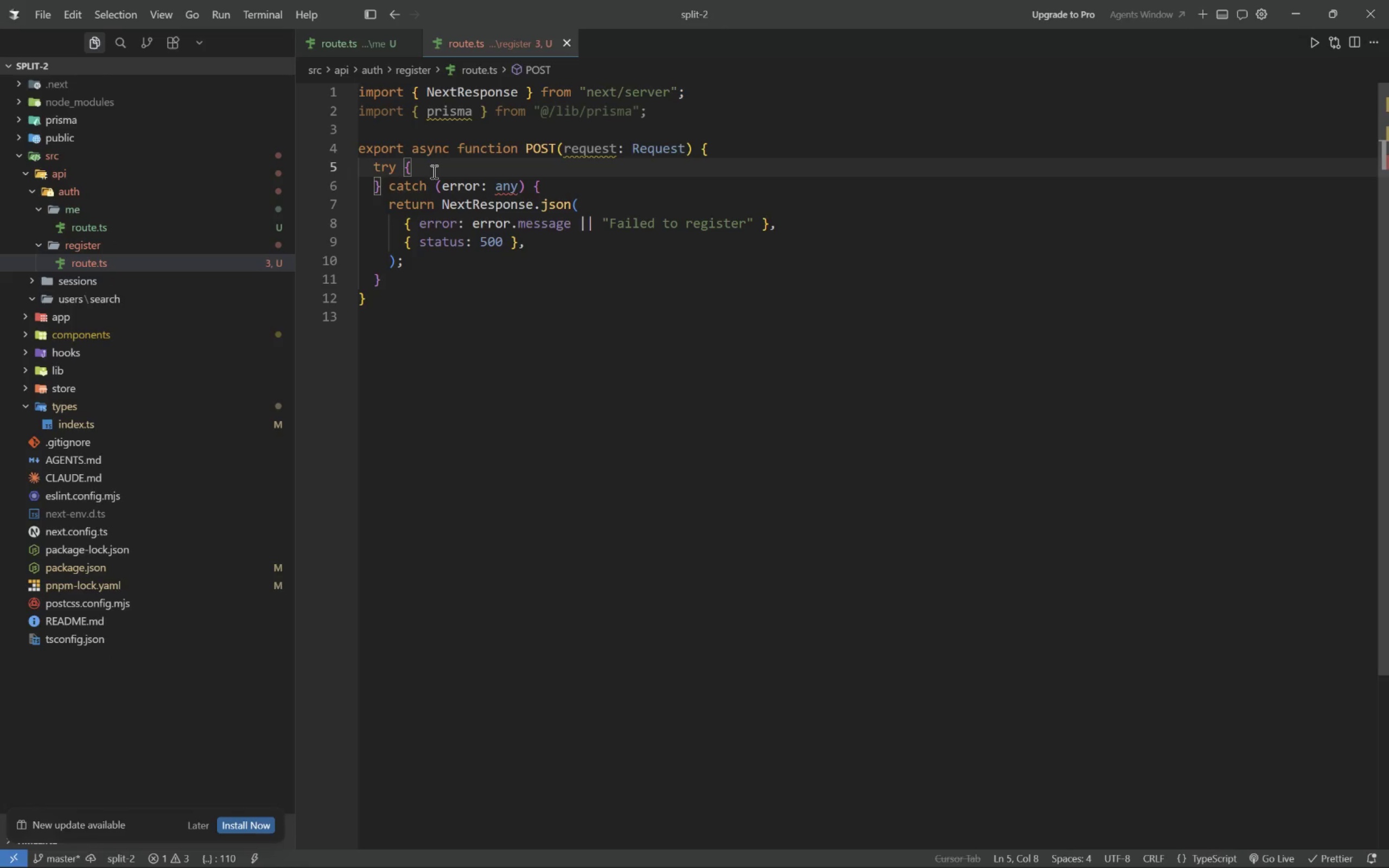 
wait(6.44)
 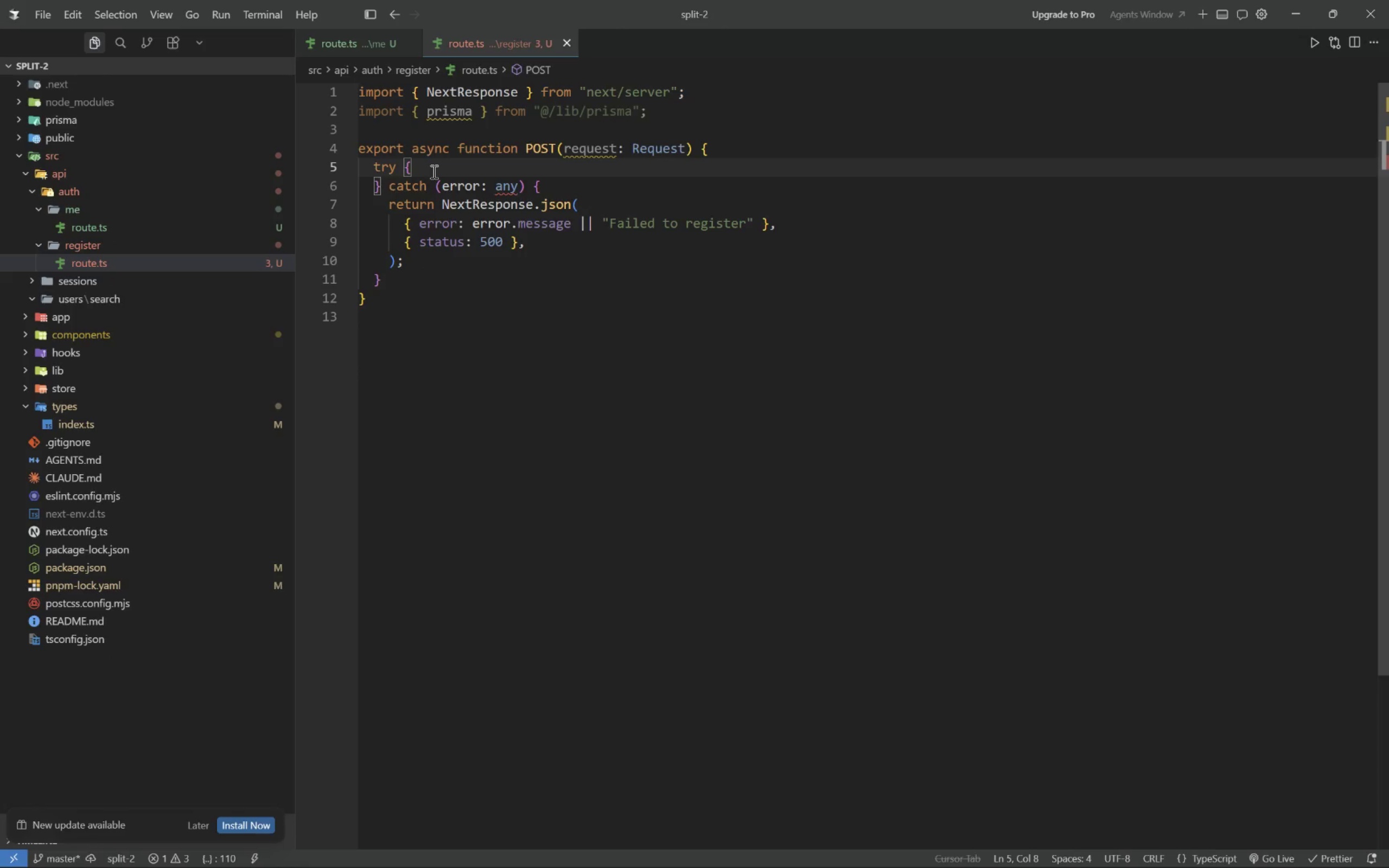 
key(Control+Enter)
 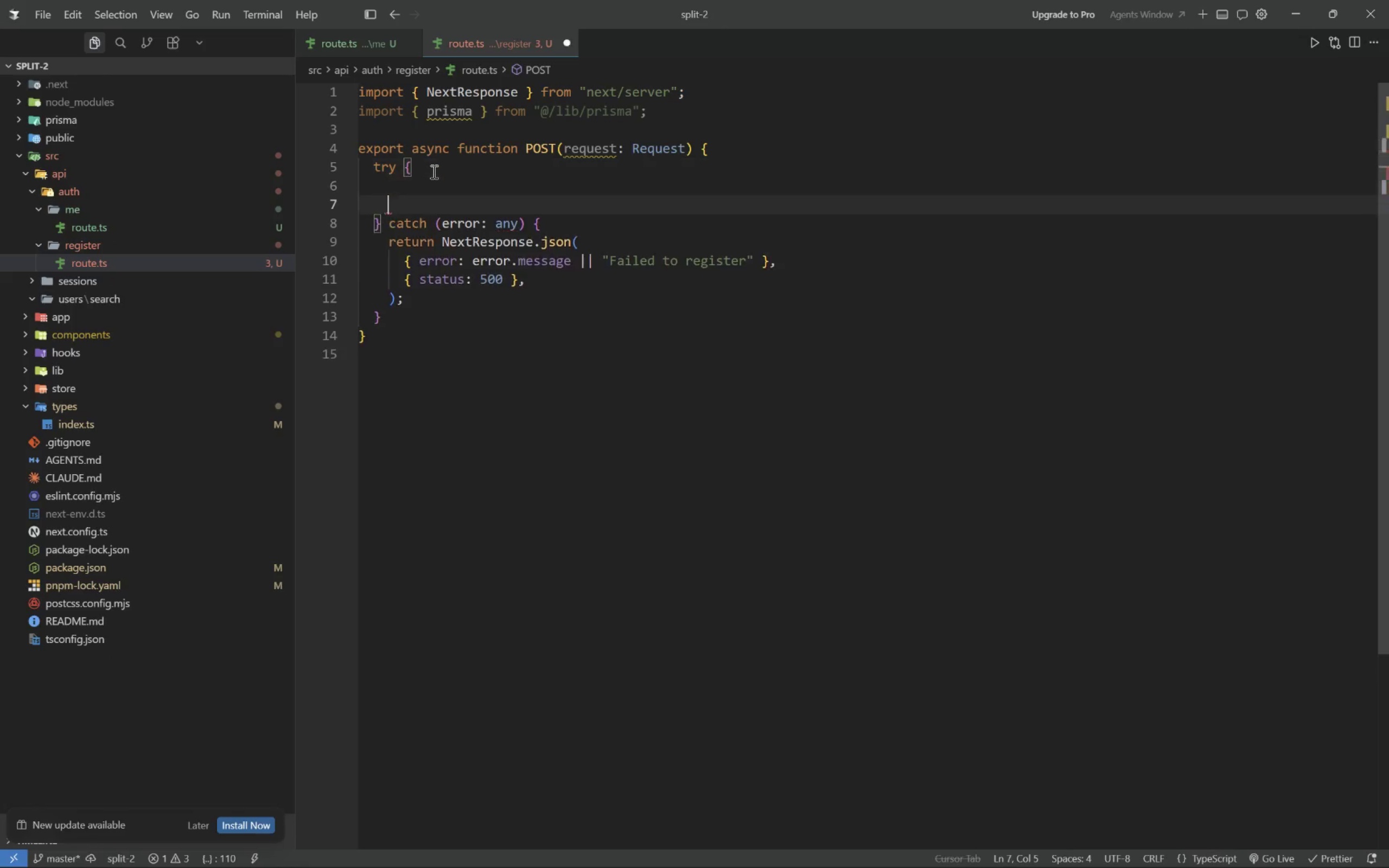 
key(Enter)
 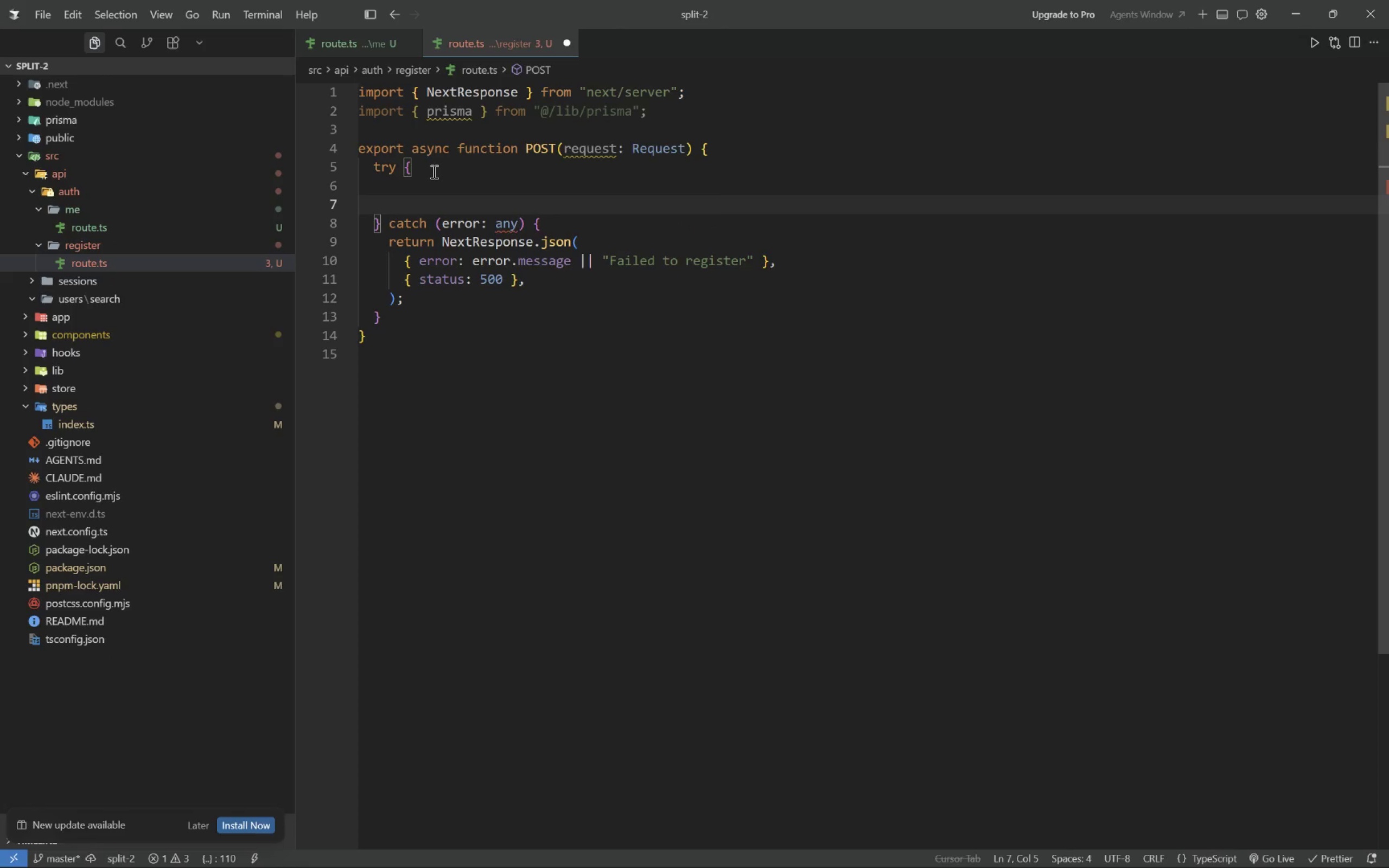 
key(Backspace)
 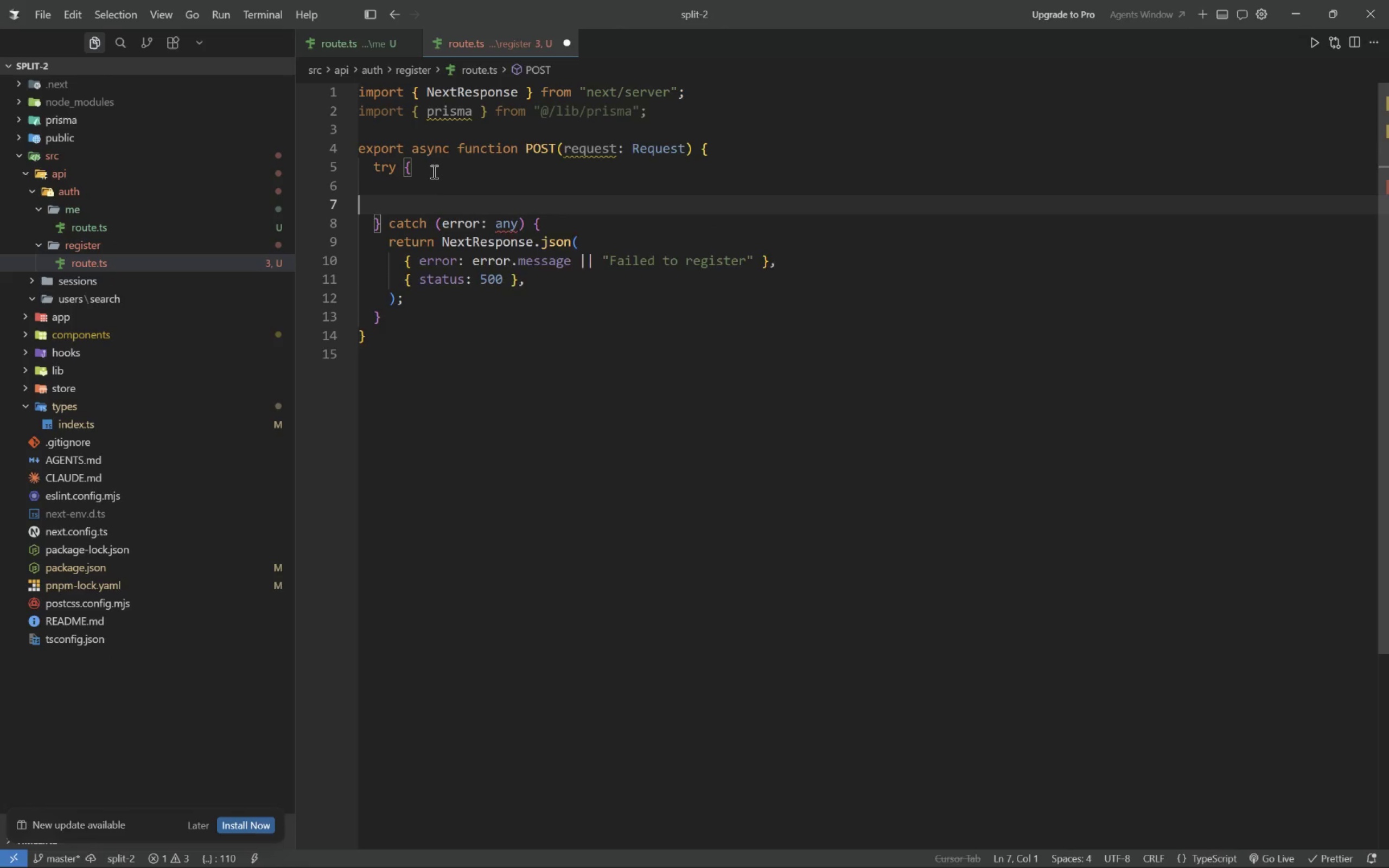 
key(Backspace)
 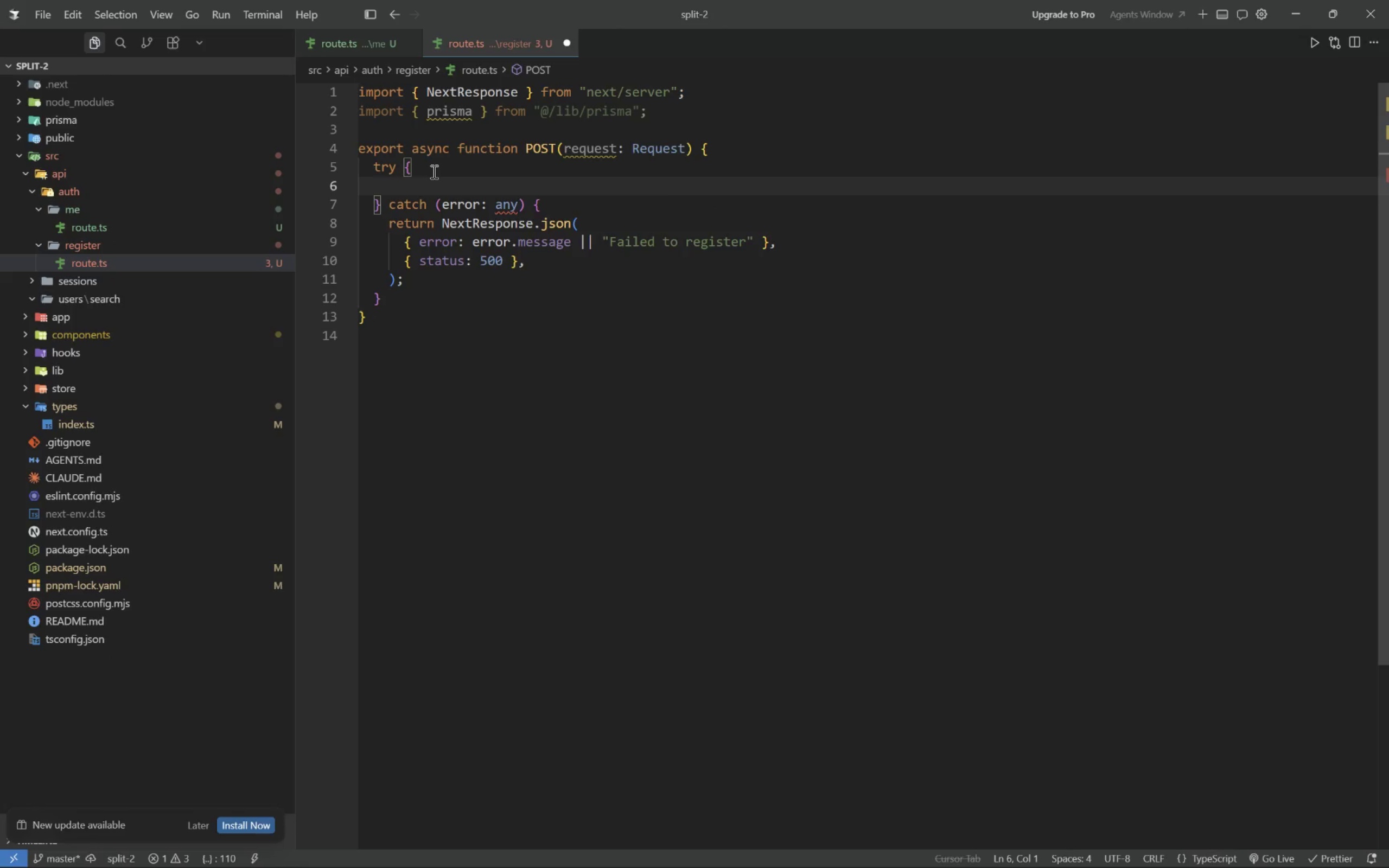 
key(Tab)
 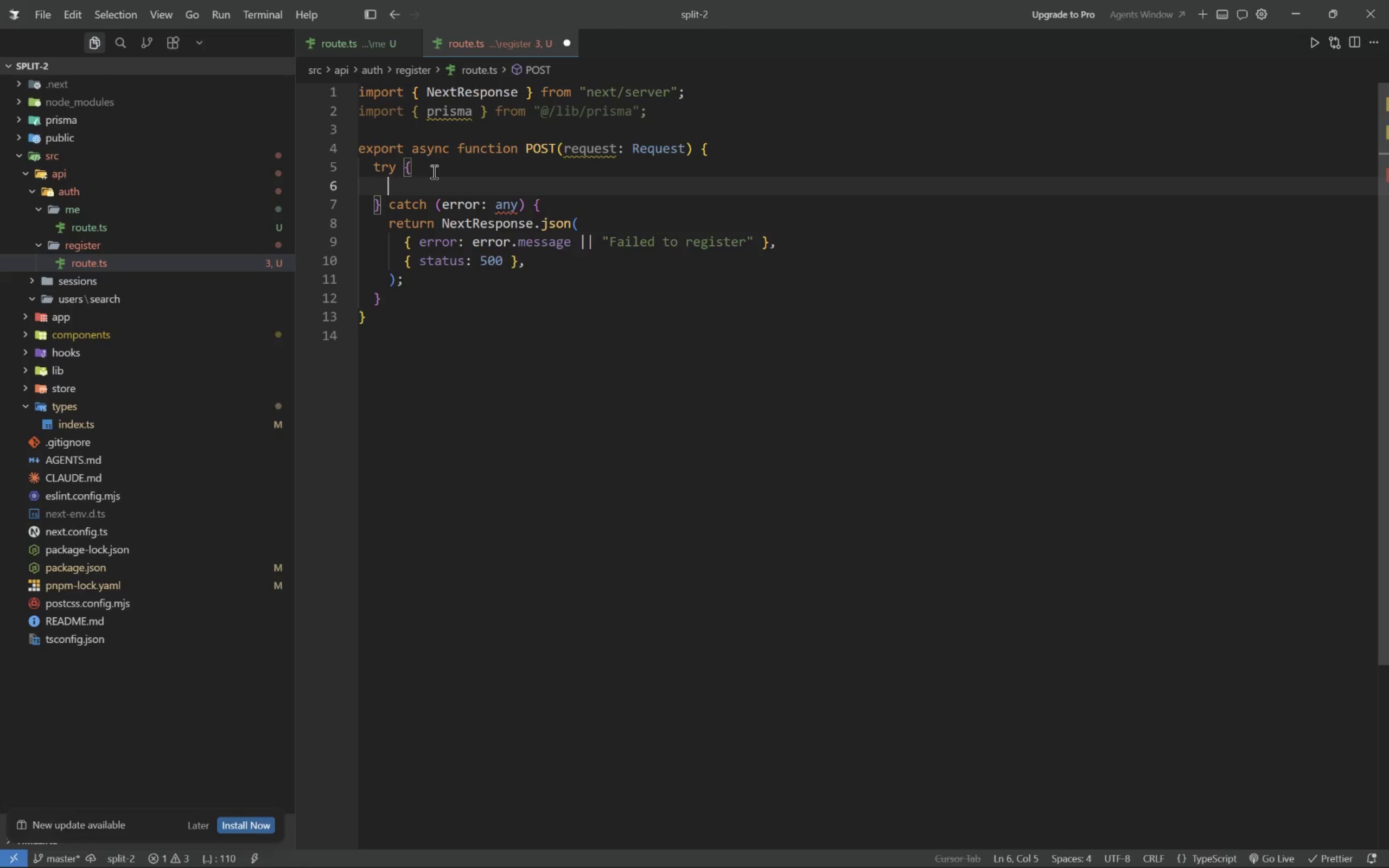 
wait(5.81)
 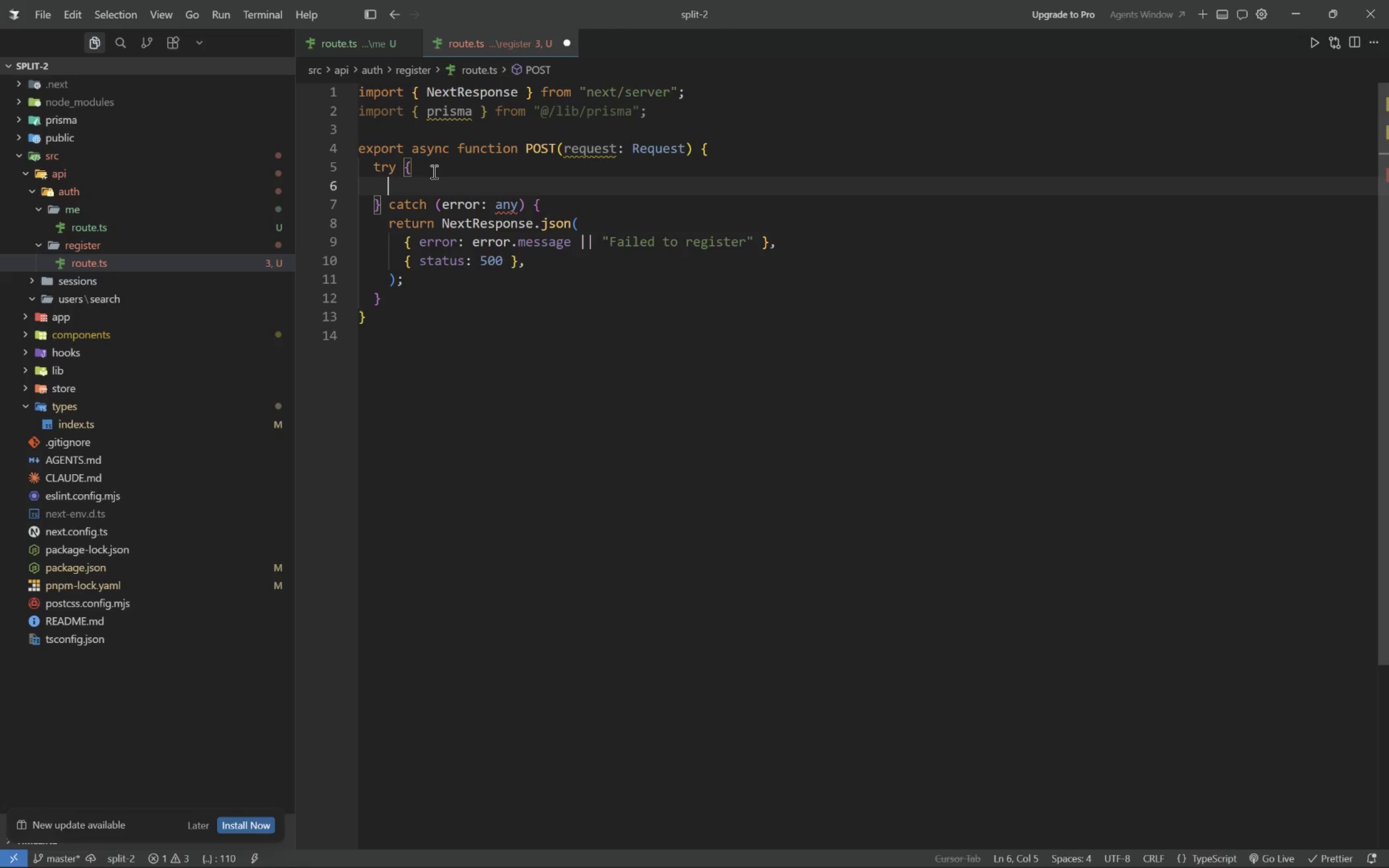 
type(const { id email)
key(Backspace)
key(Backspace)
key(Backspace)
key(Backspace)
key(Backspace)
type(, email, name )
key(Tab)
type( = await request.json();)
 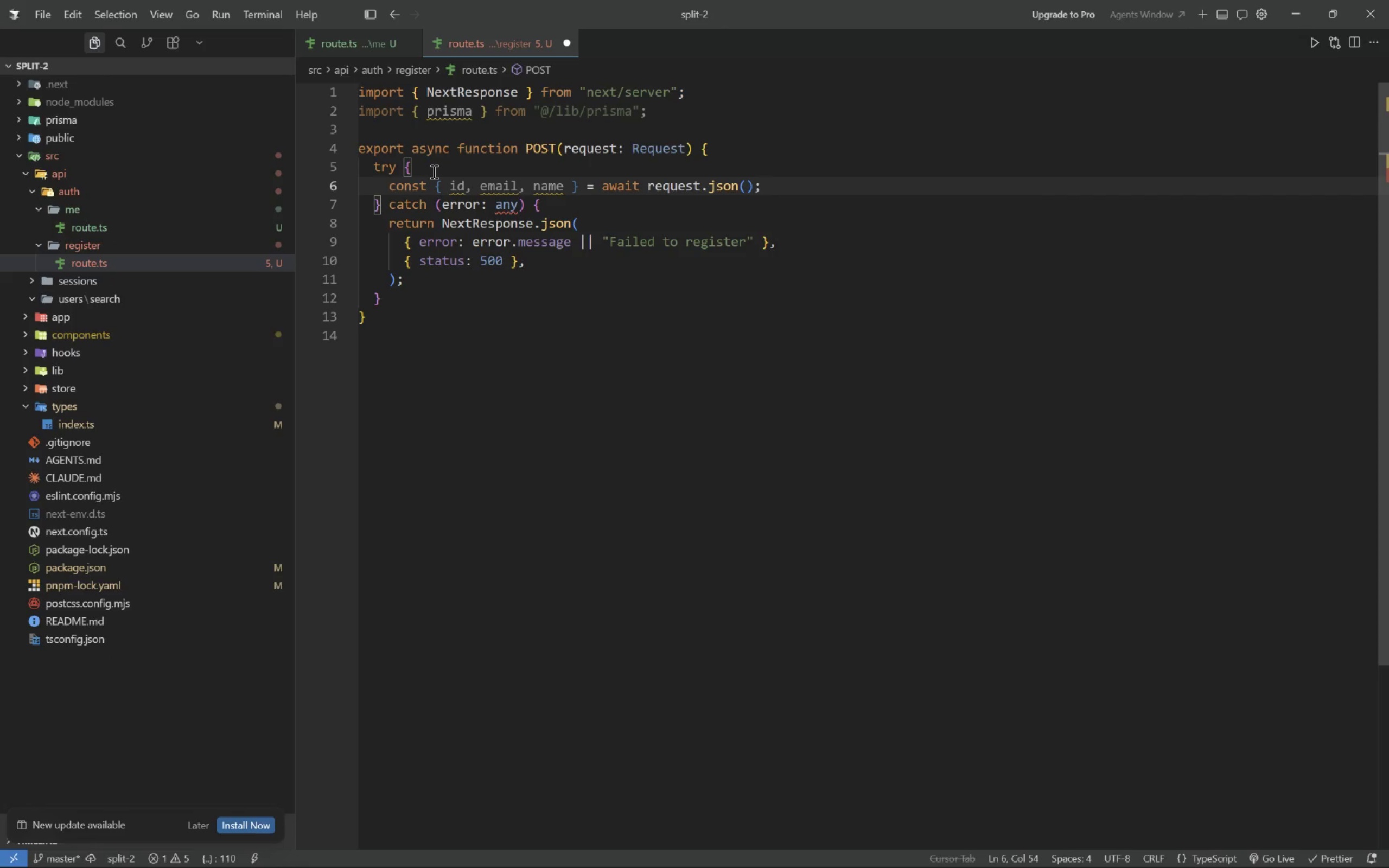 
key(Enter)
 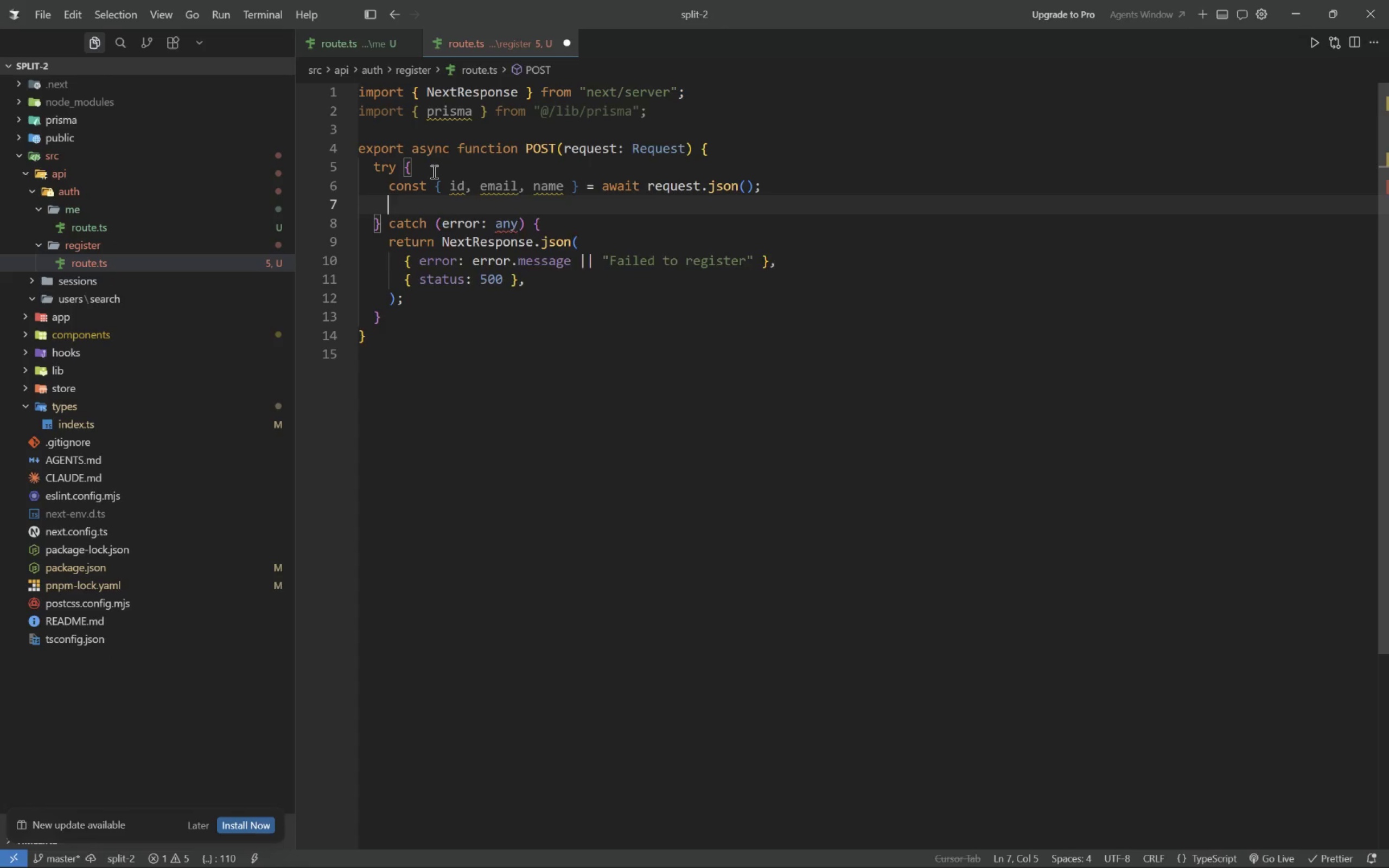 
key(Enter)
 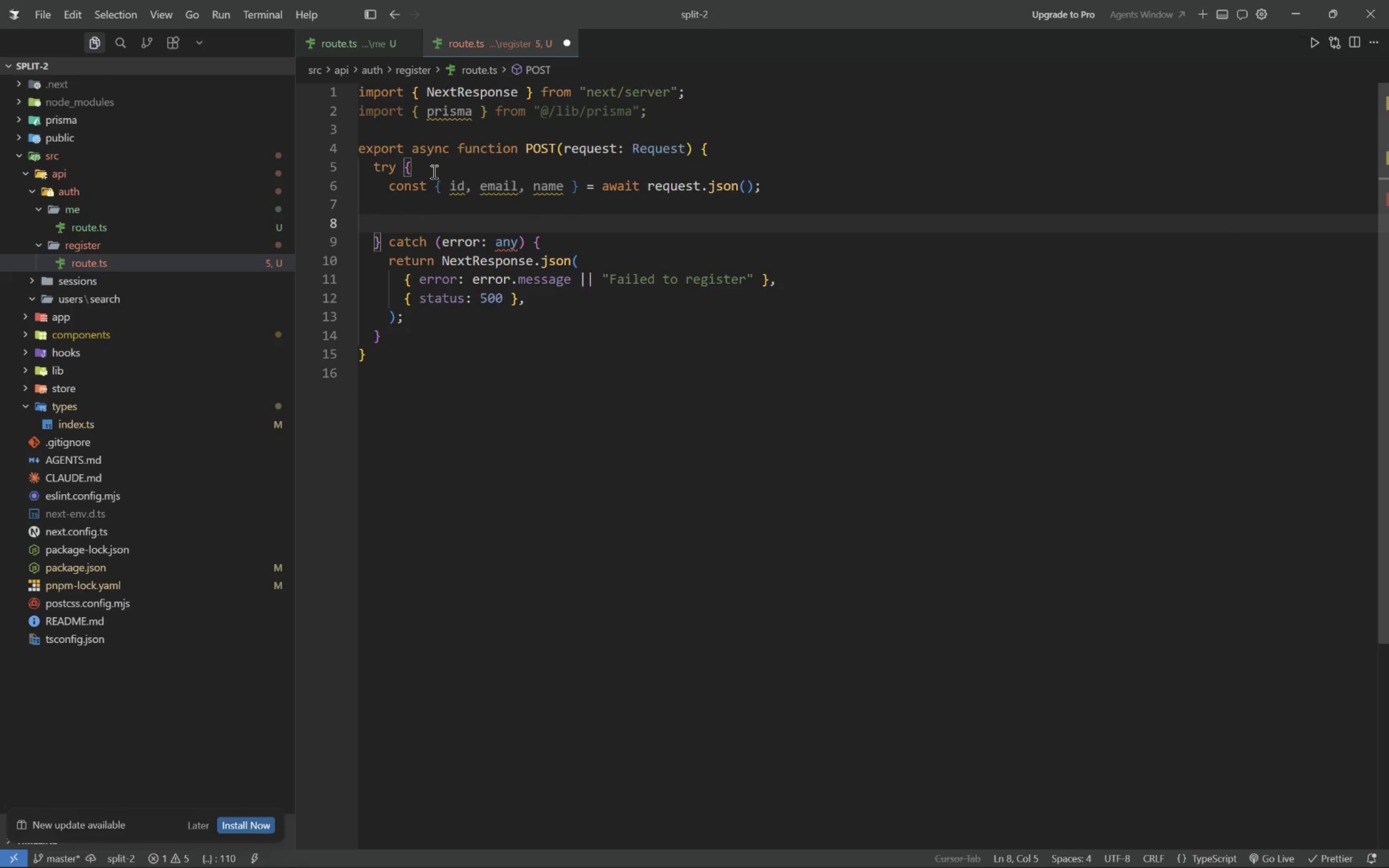 
type(if (!id }})
key(Backspace)
key(Backspace)
type(|| !email || !name)
key(Tab)
key(Tab)
type( {)
 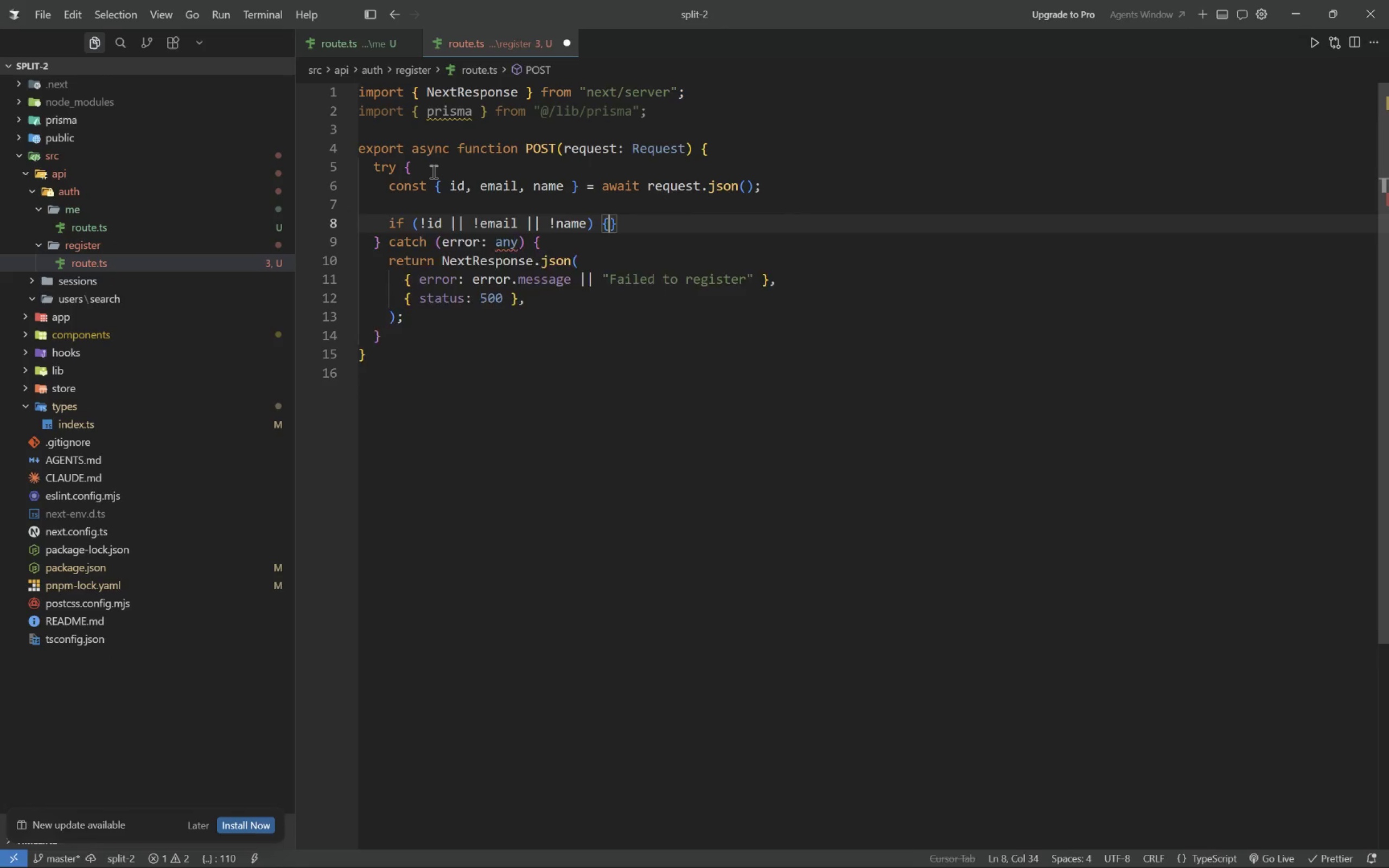 
 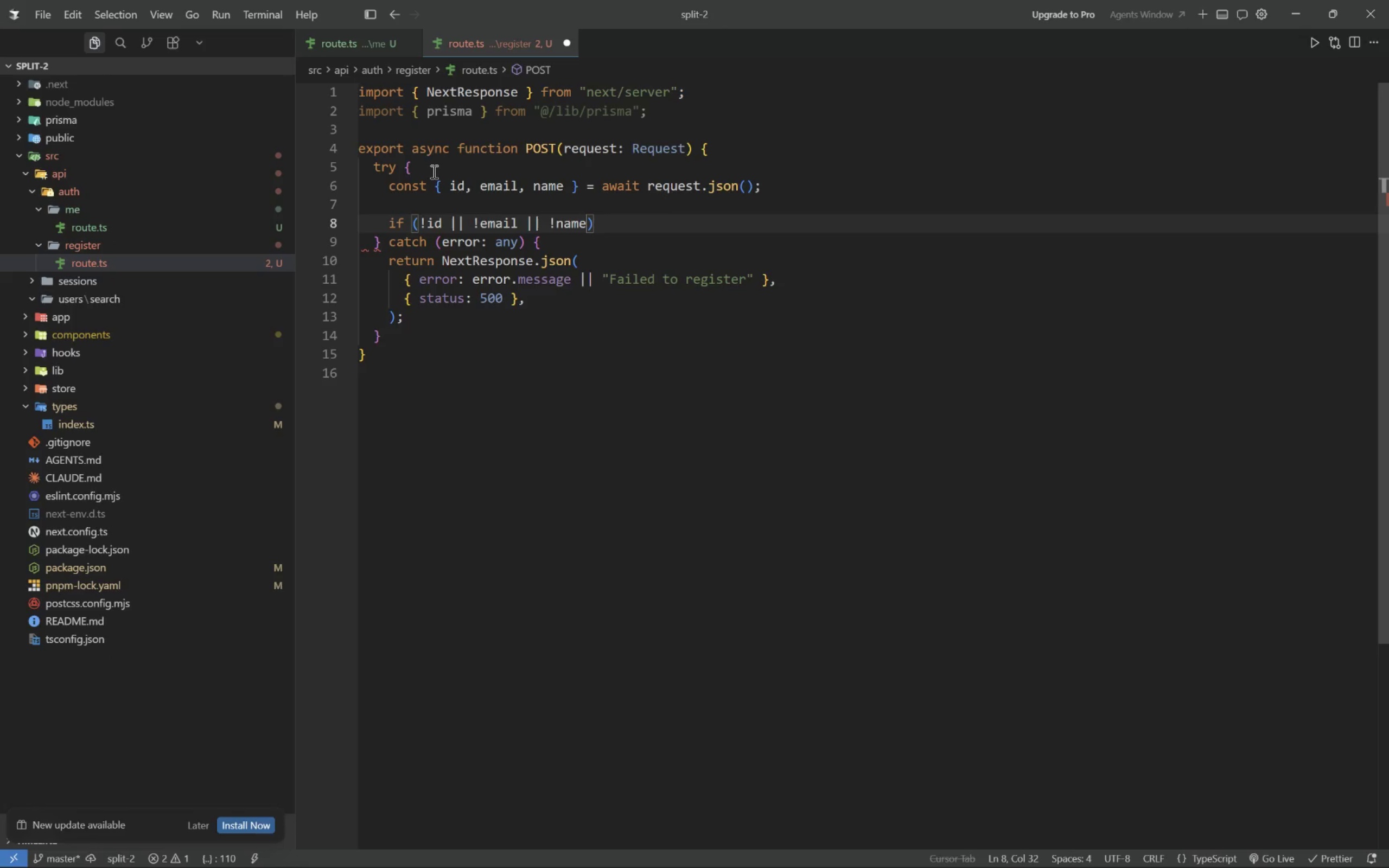 
key(Enter)
 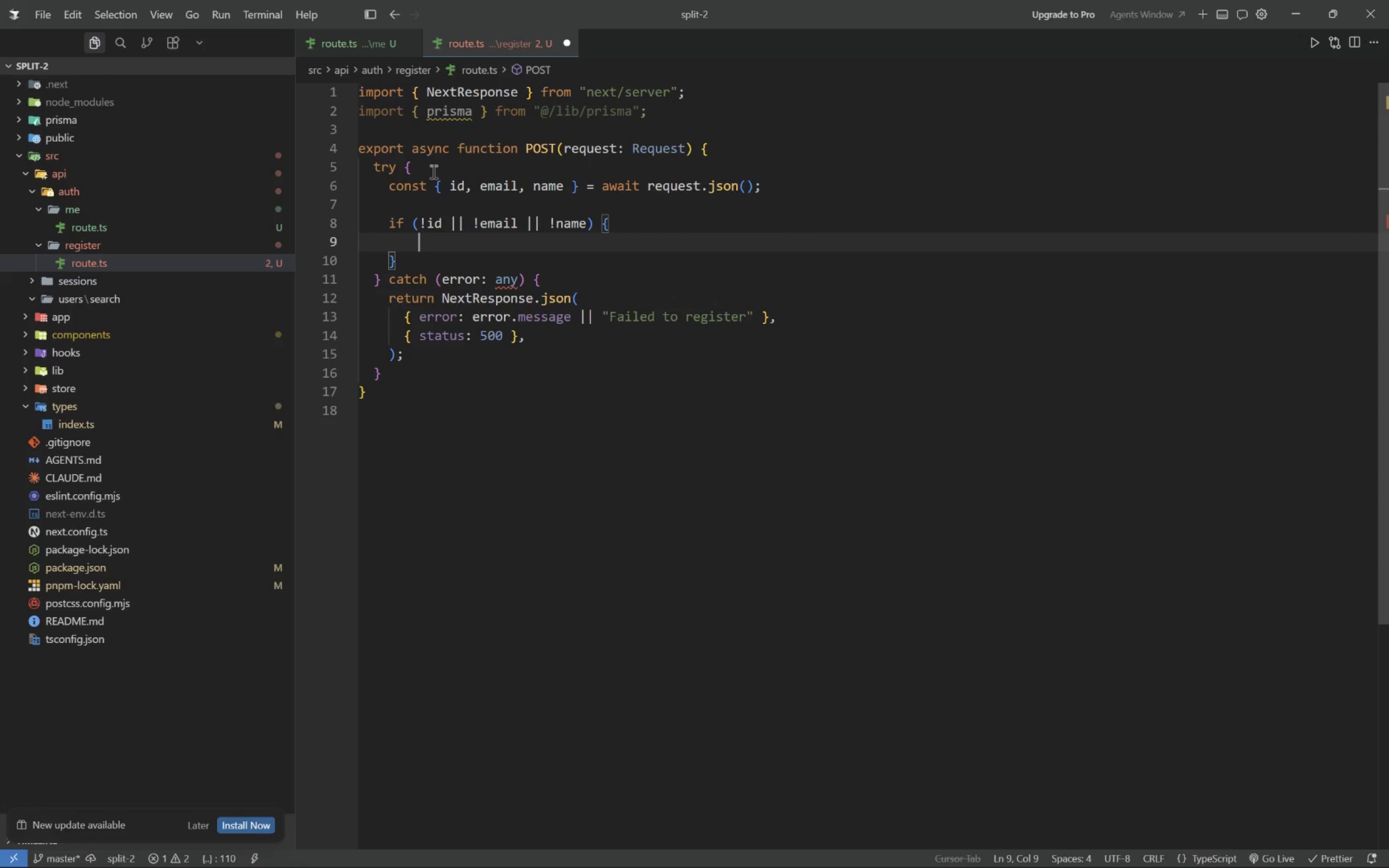 
type(return NextResponse.json(l)
key(Backspace)
 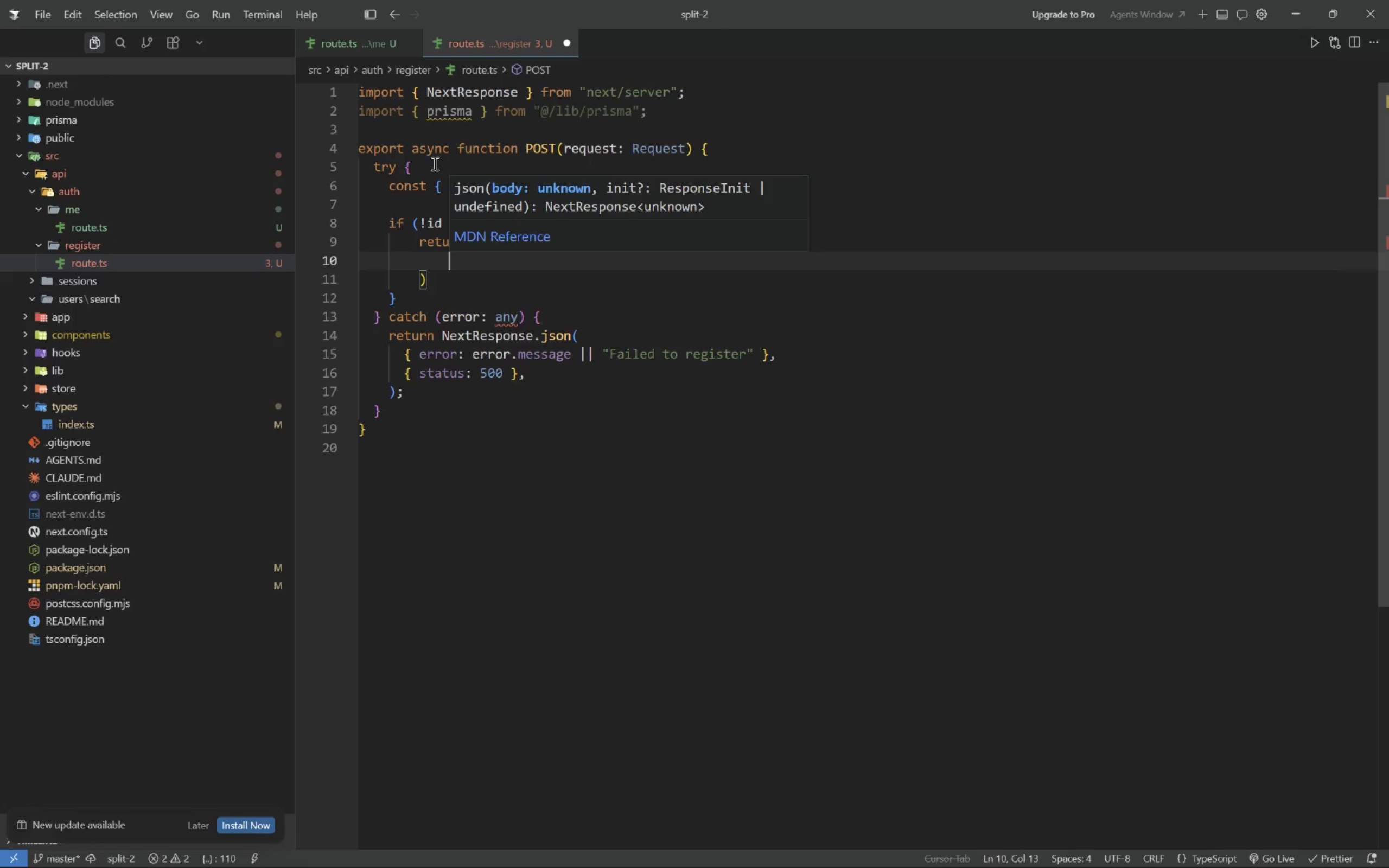 
 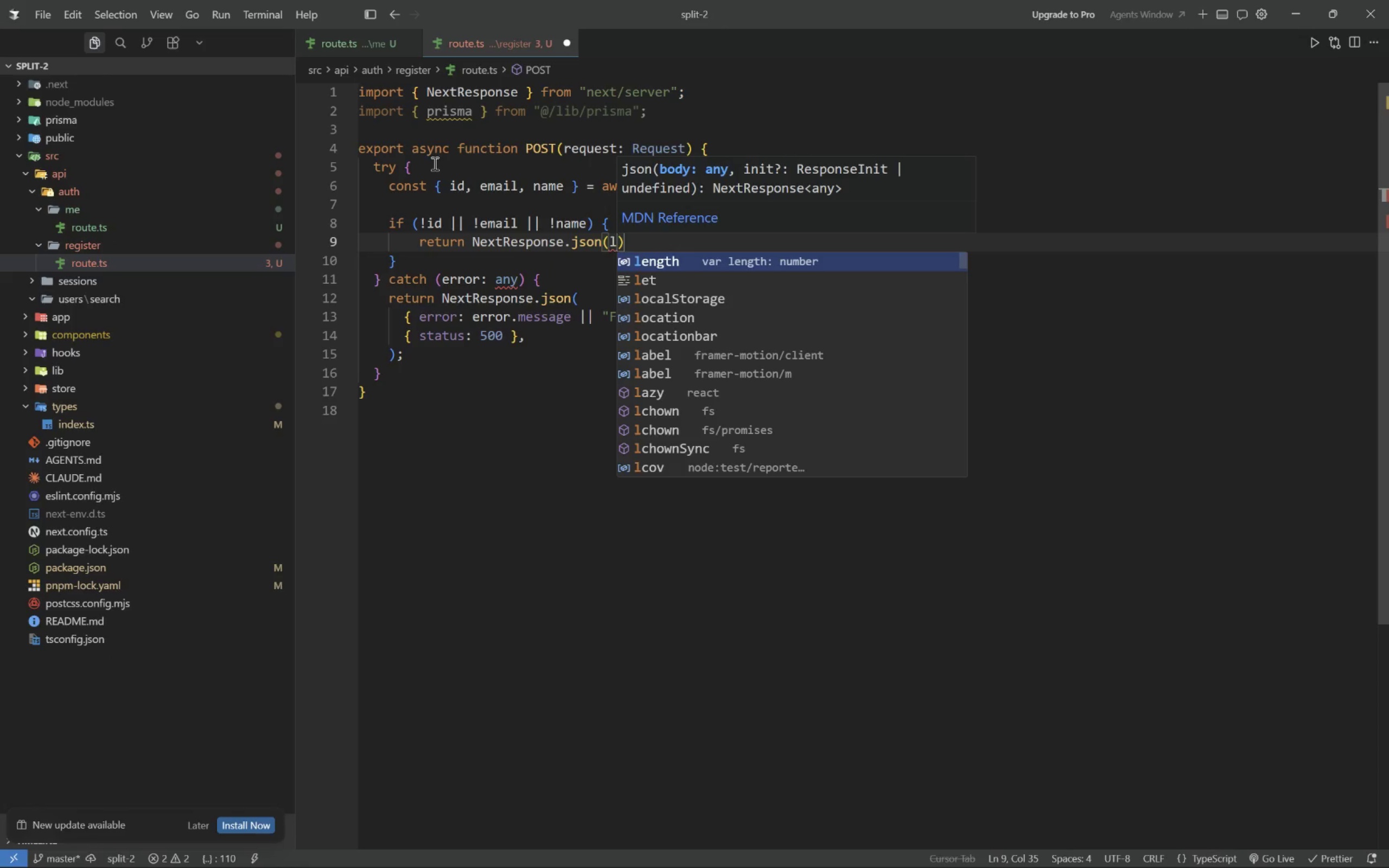 
key(Enter)
 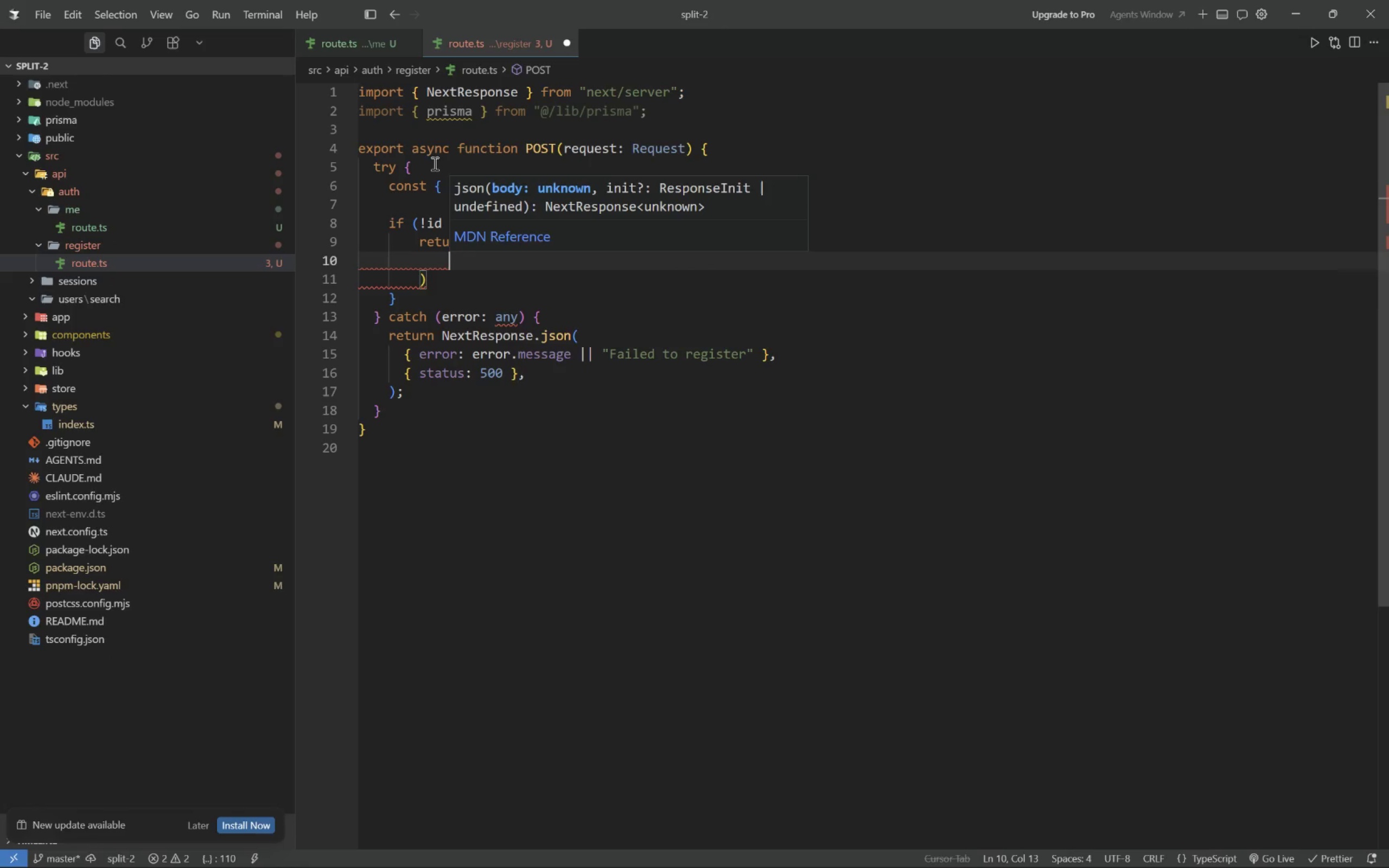 
key(BracketLeft)
 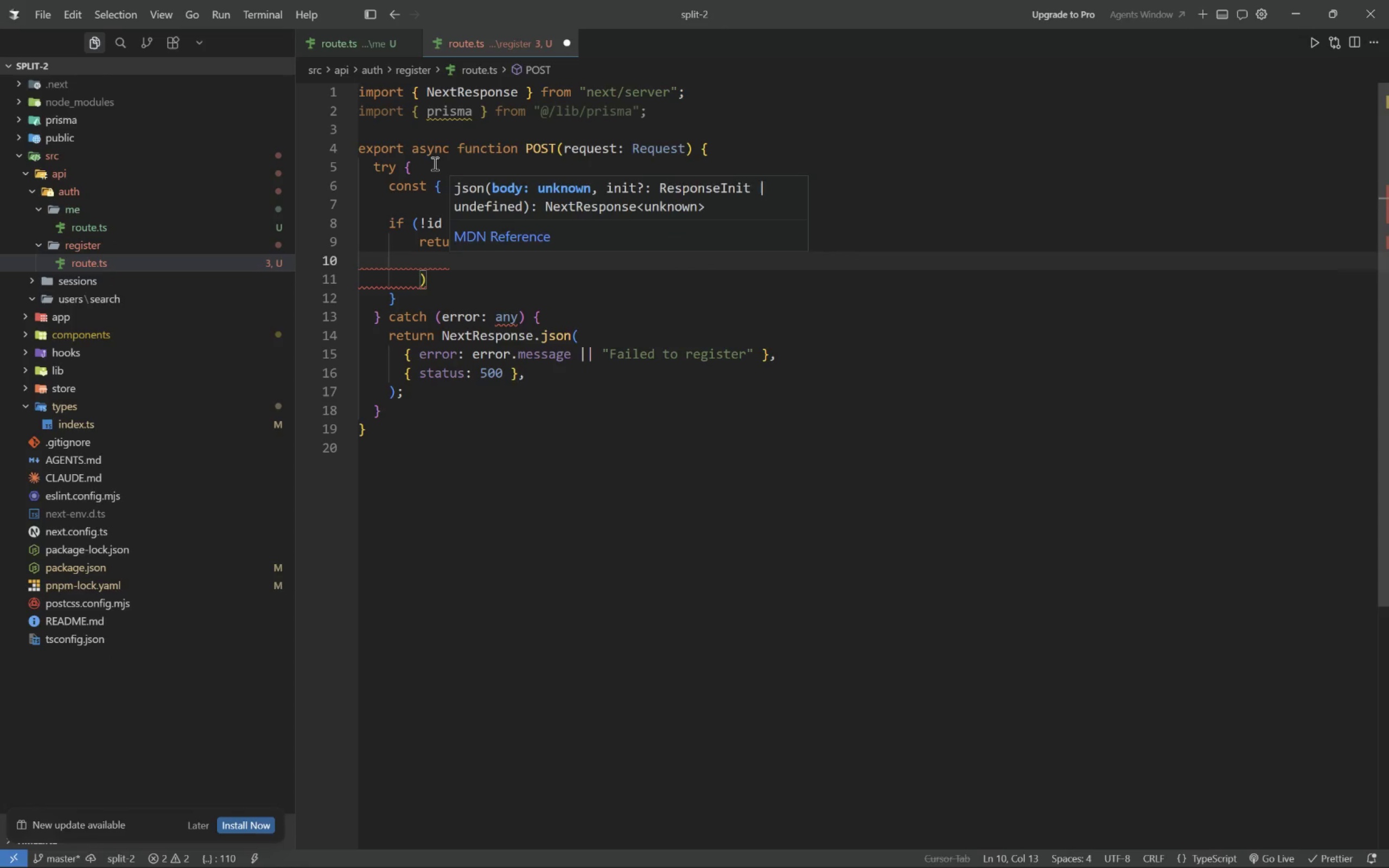 
key(Shift+ShiftLeft)
 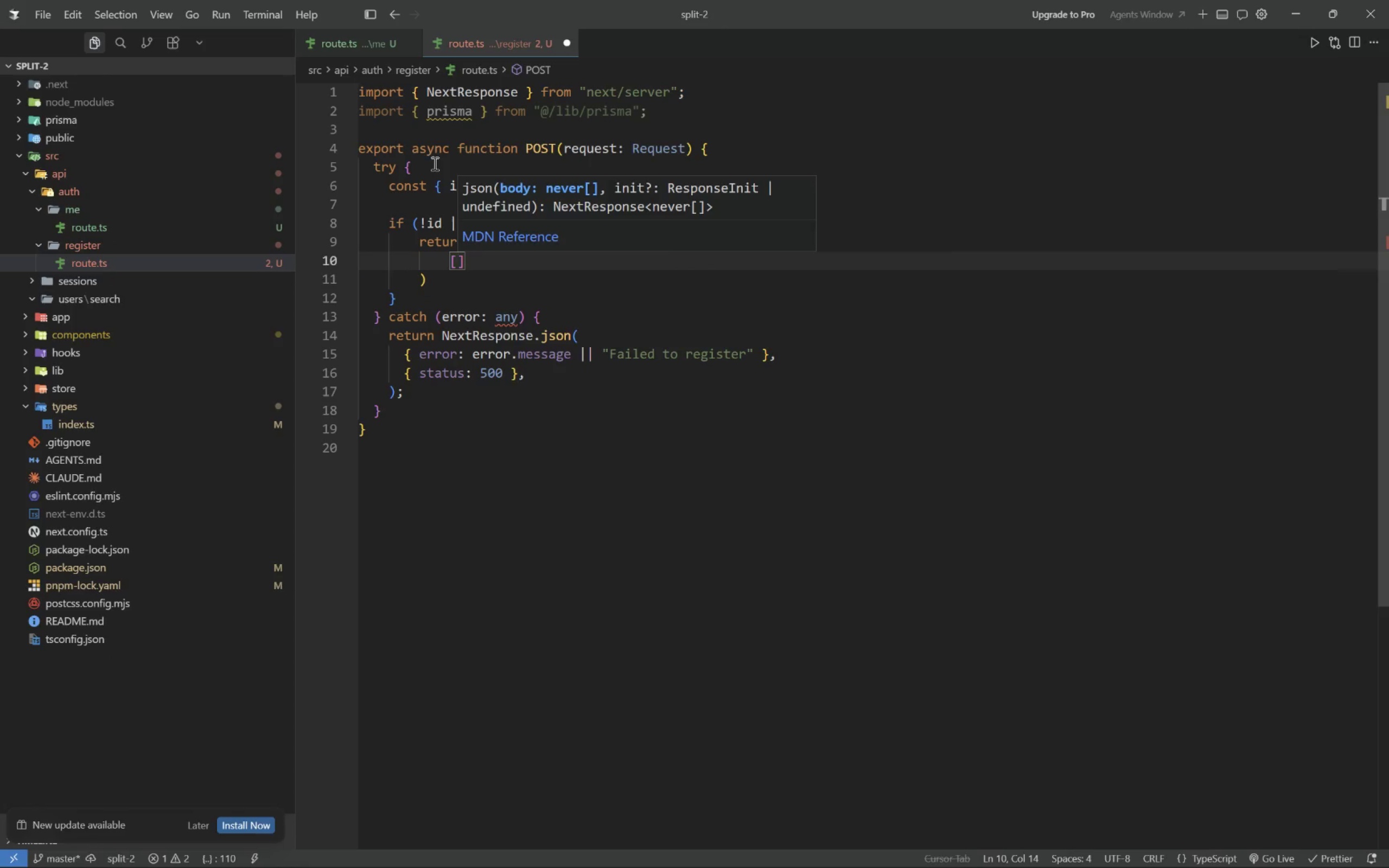 
key(Backspace)
 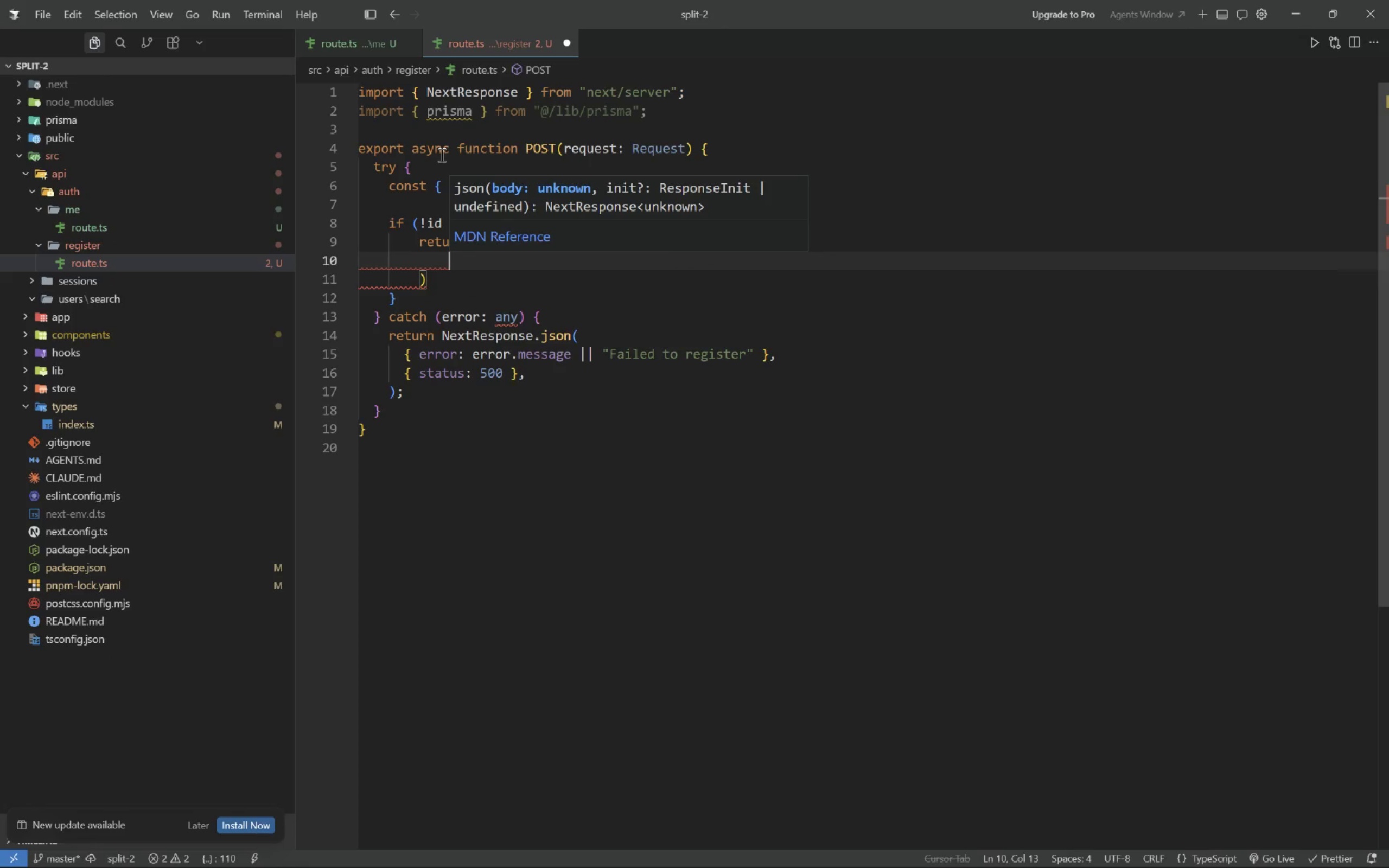 
type({ erro)
 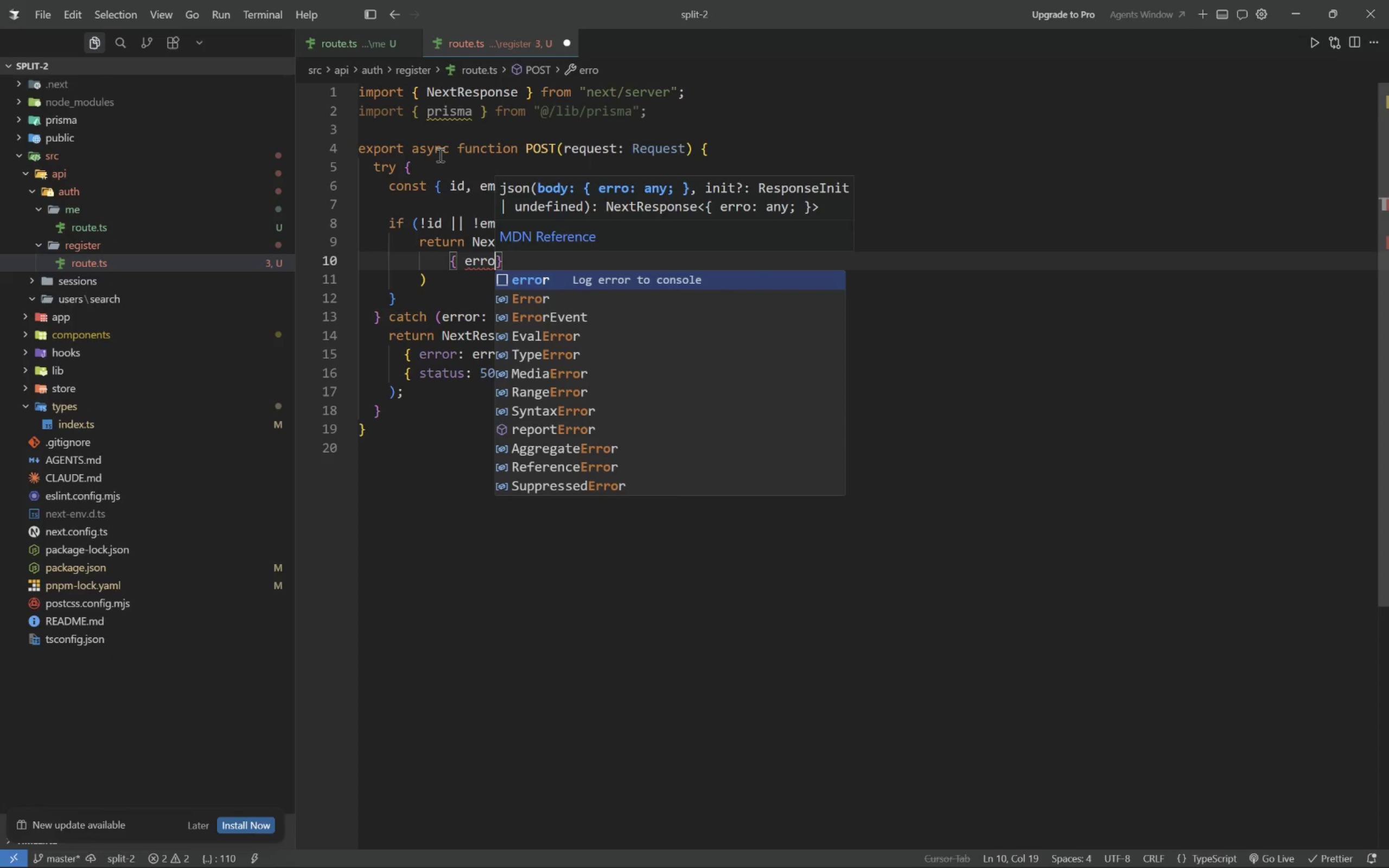 
key(R)
 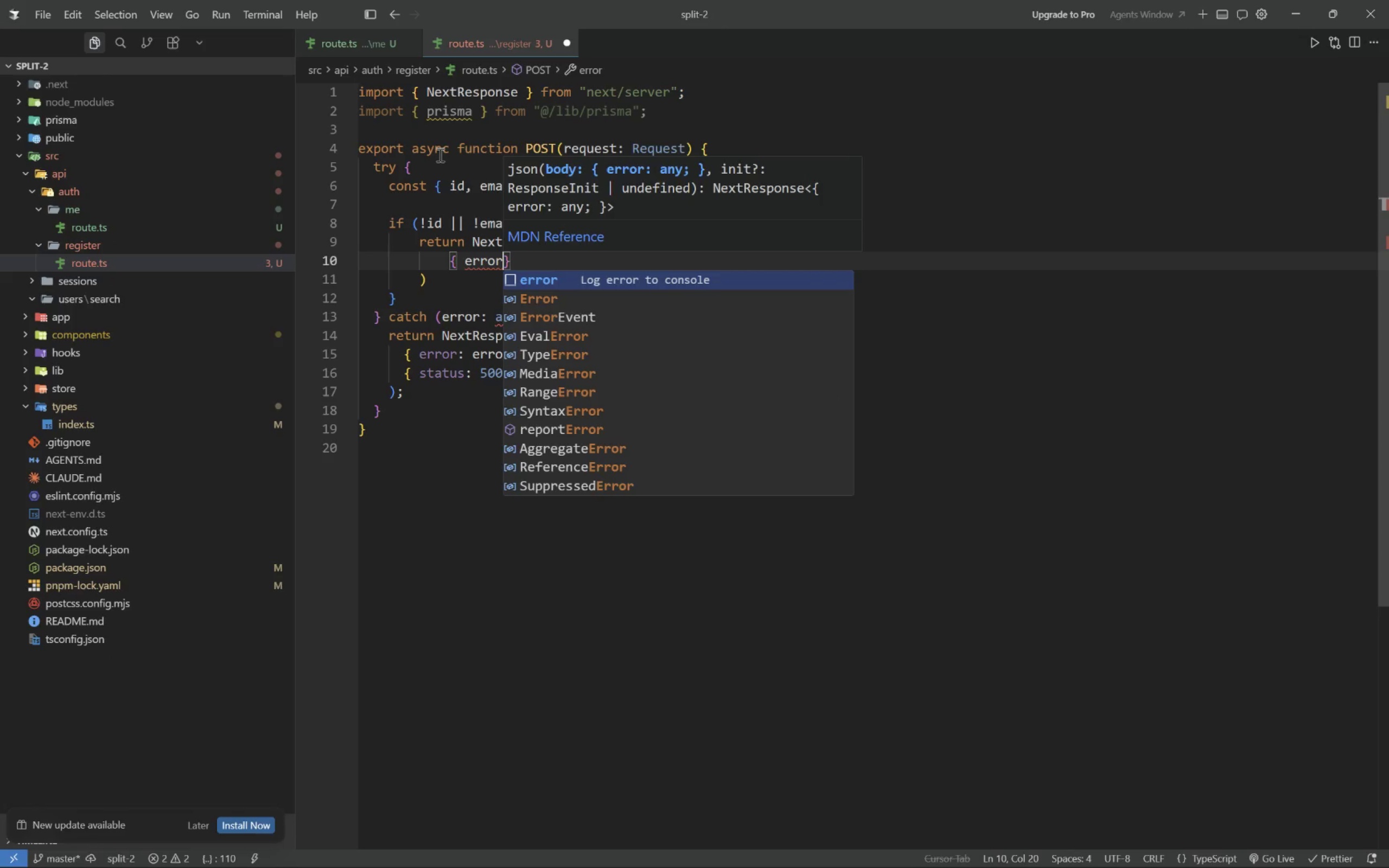 
key(Shift+Semicolon)
 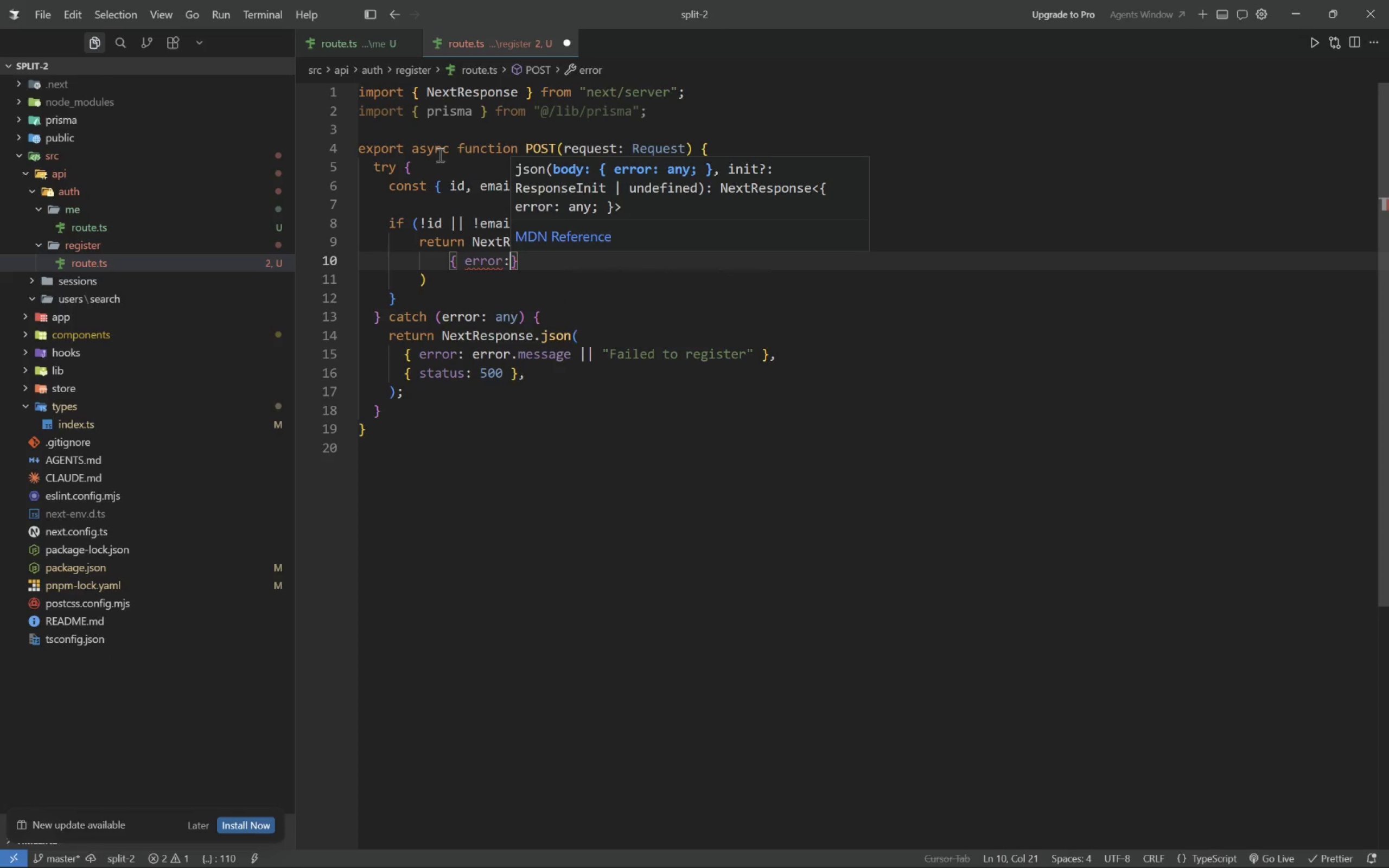 
key(Space)
 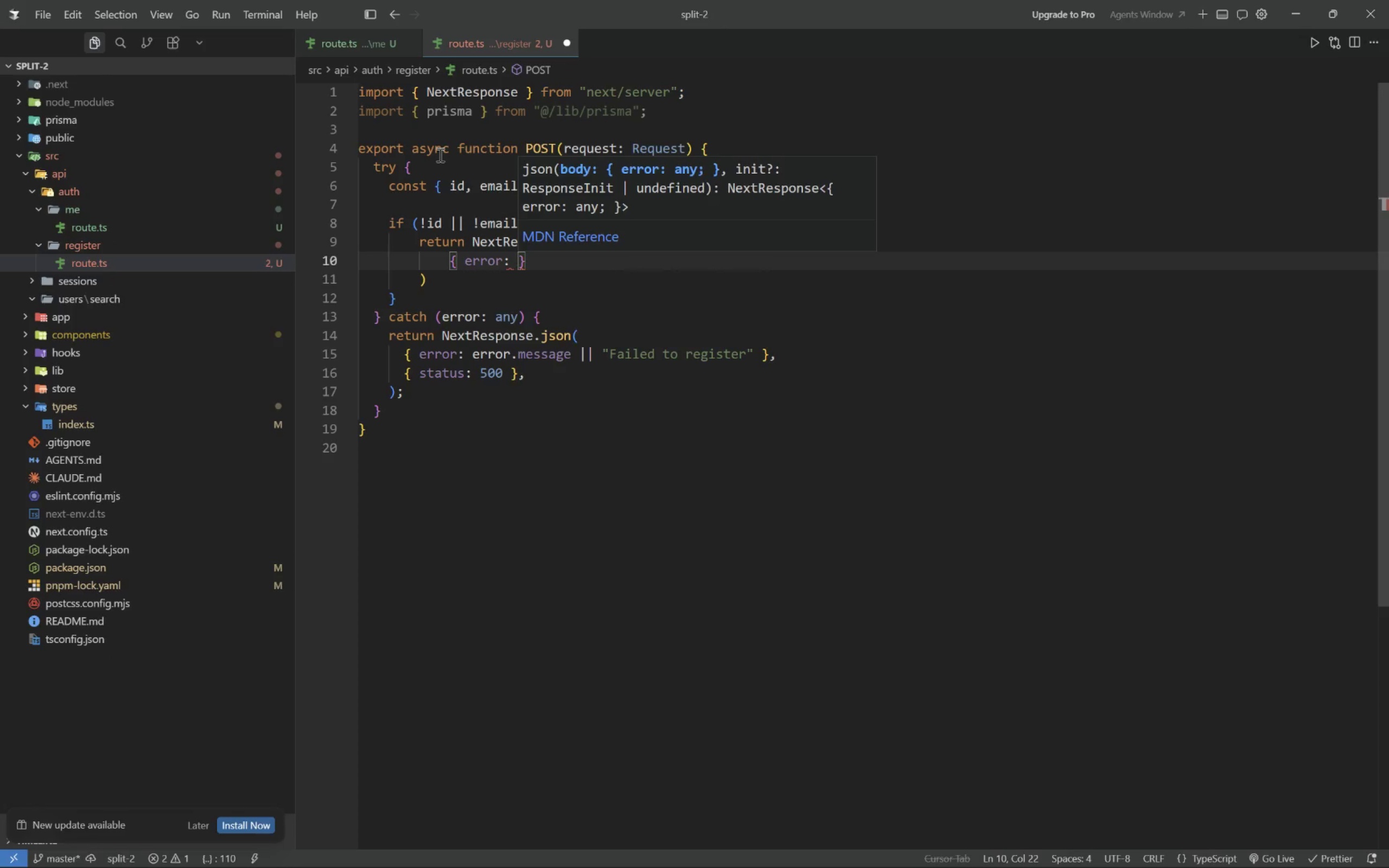 
key(Shift+Quote)
 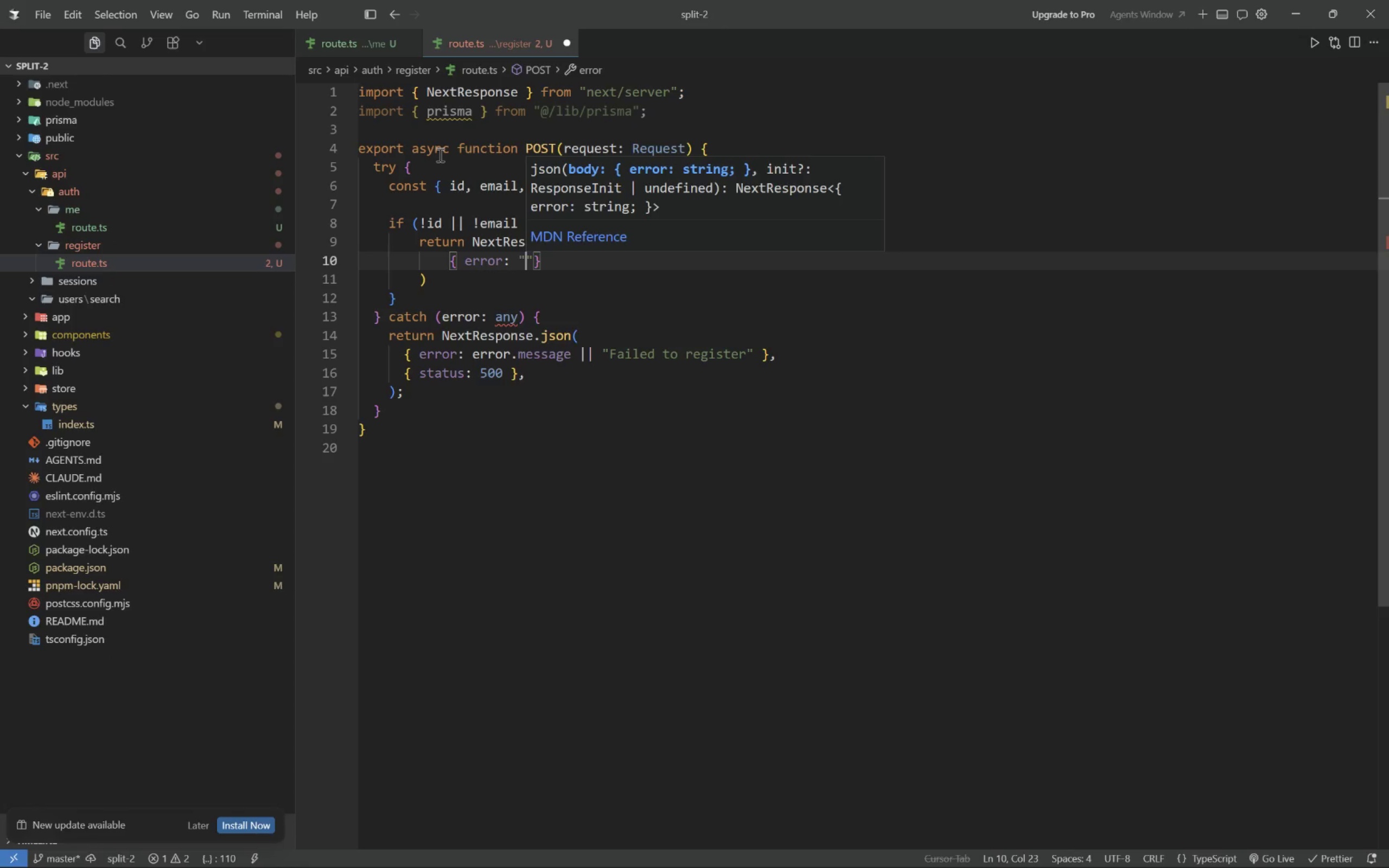 
wait(10.55)
 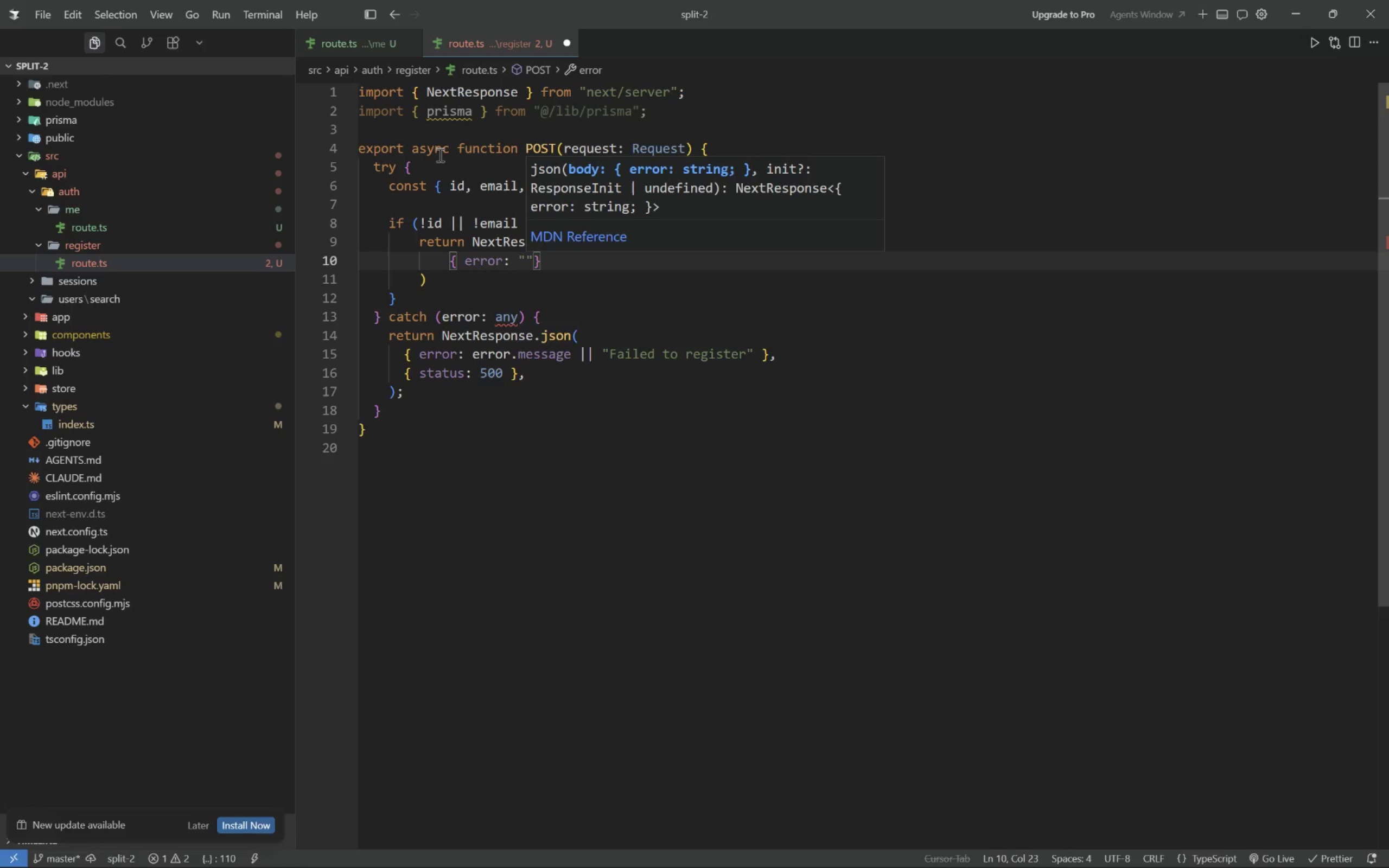 
type(Missing required fields)
 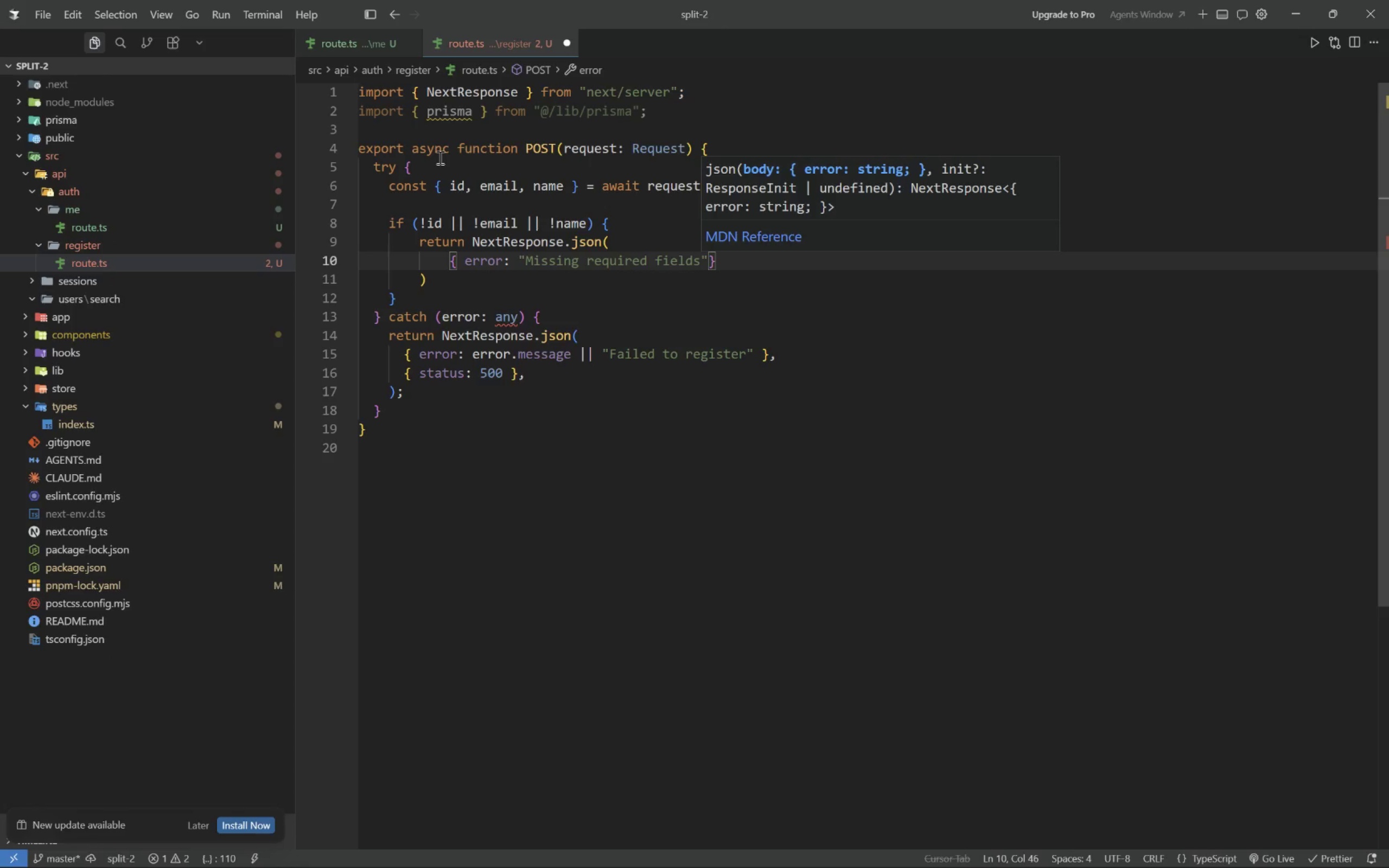 
key(ArrowRight)
 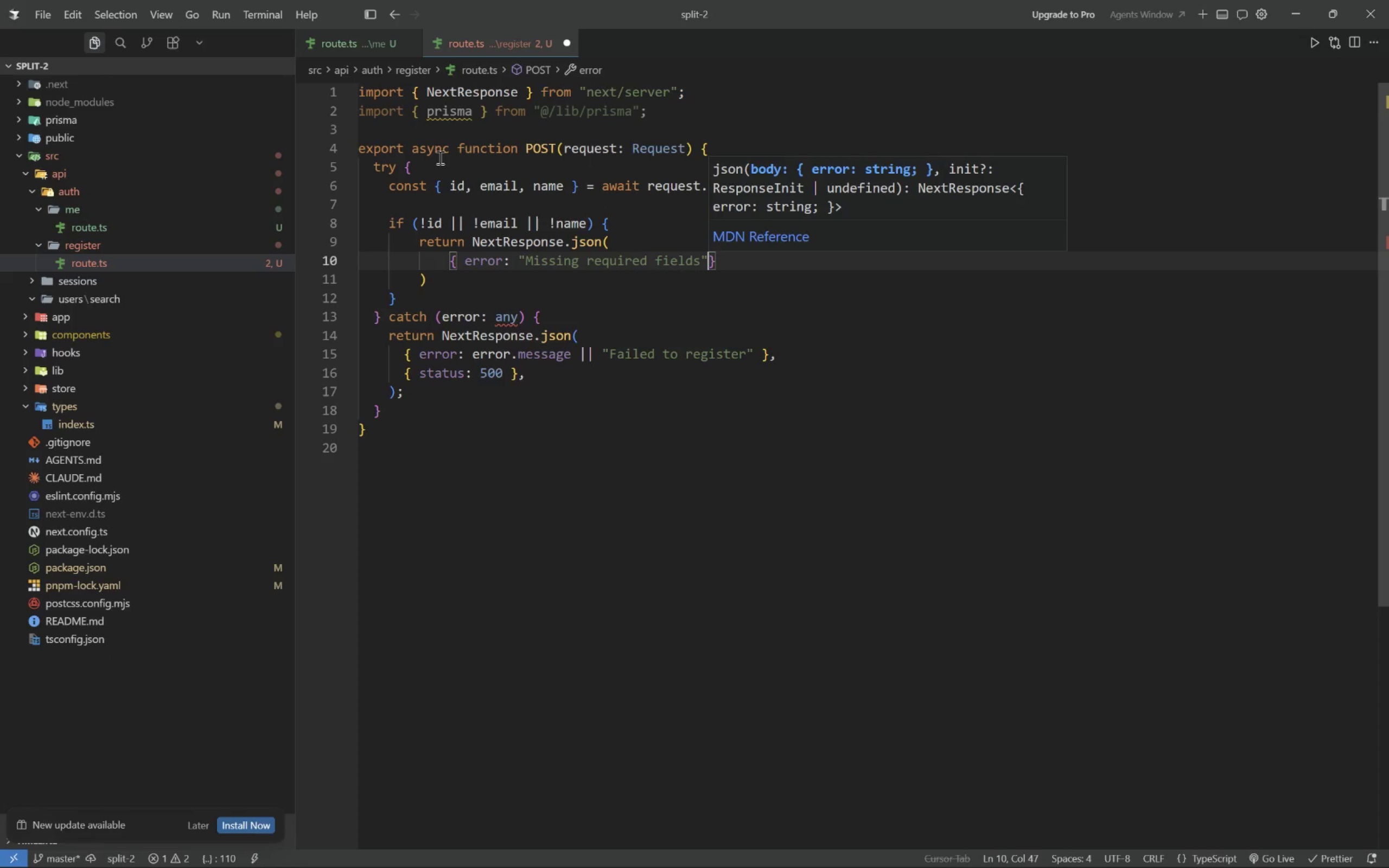 
key(Space)
 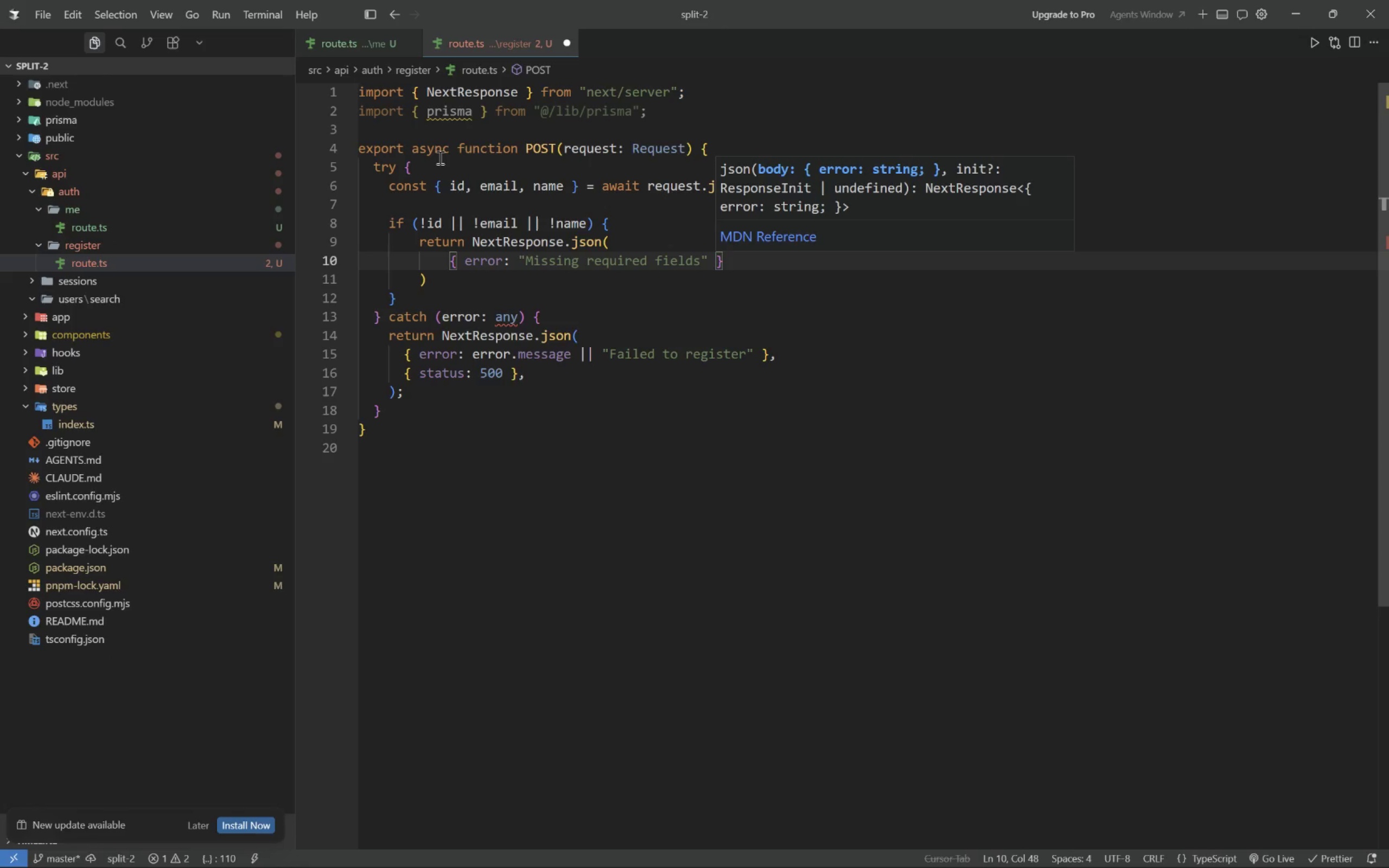 
key(Tab)
 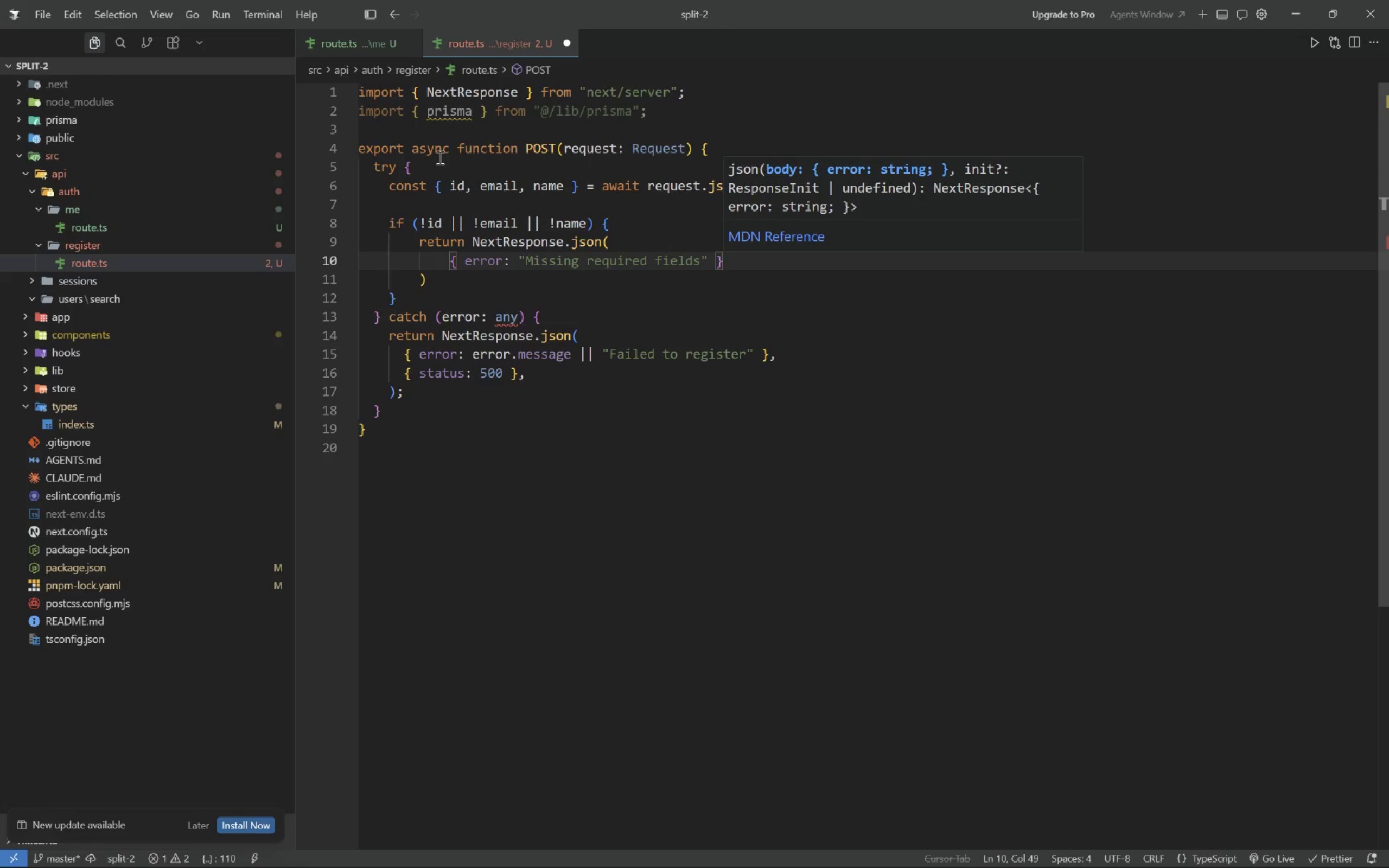 
key(Comma)
 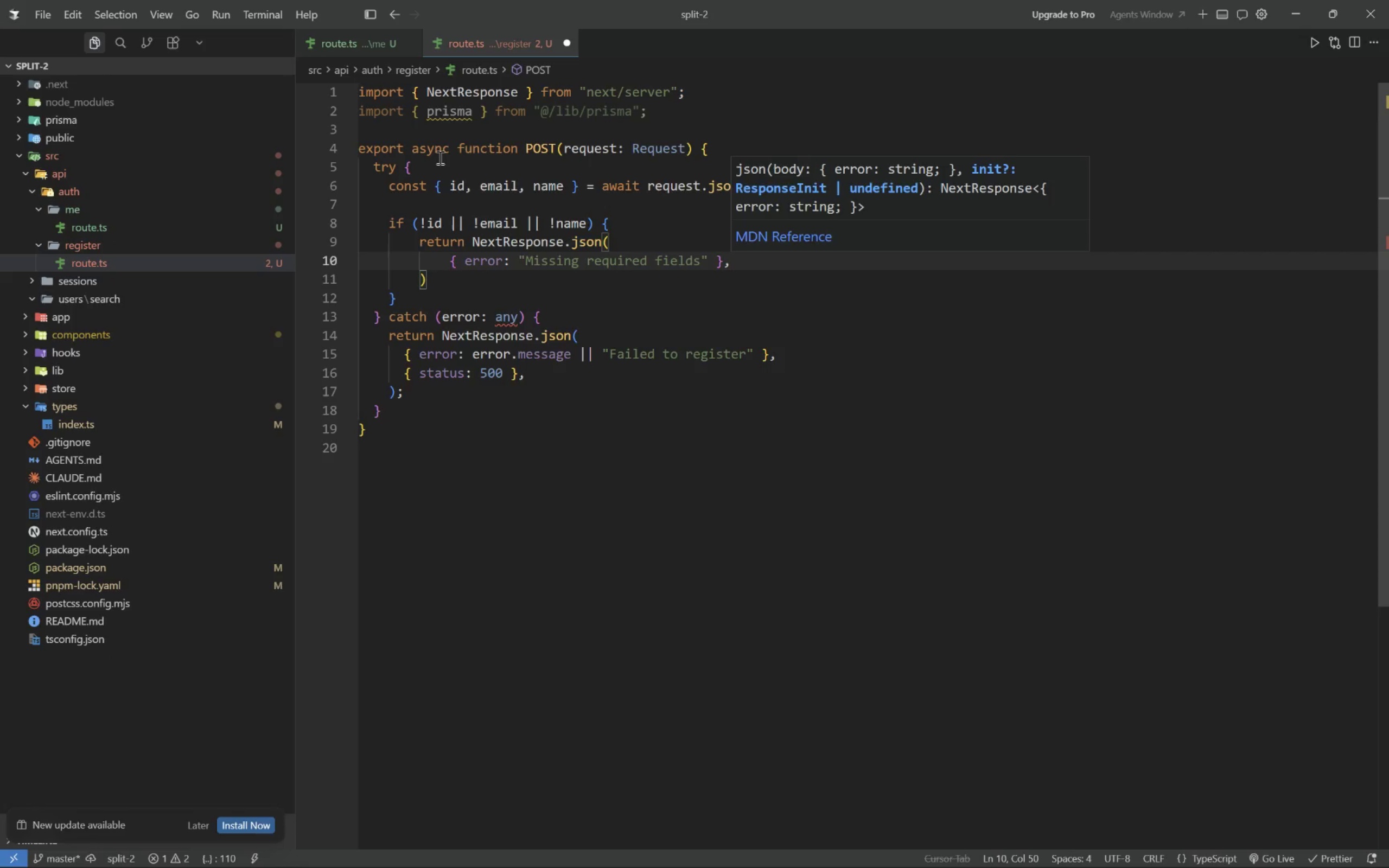 
key(Enter)
 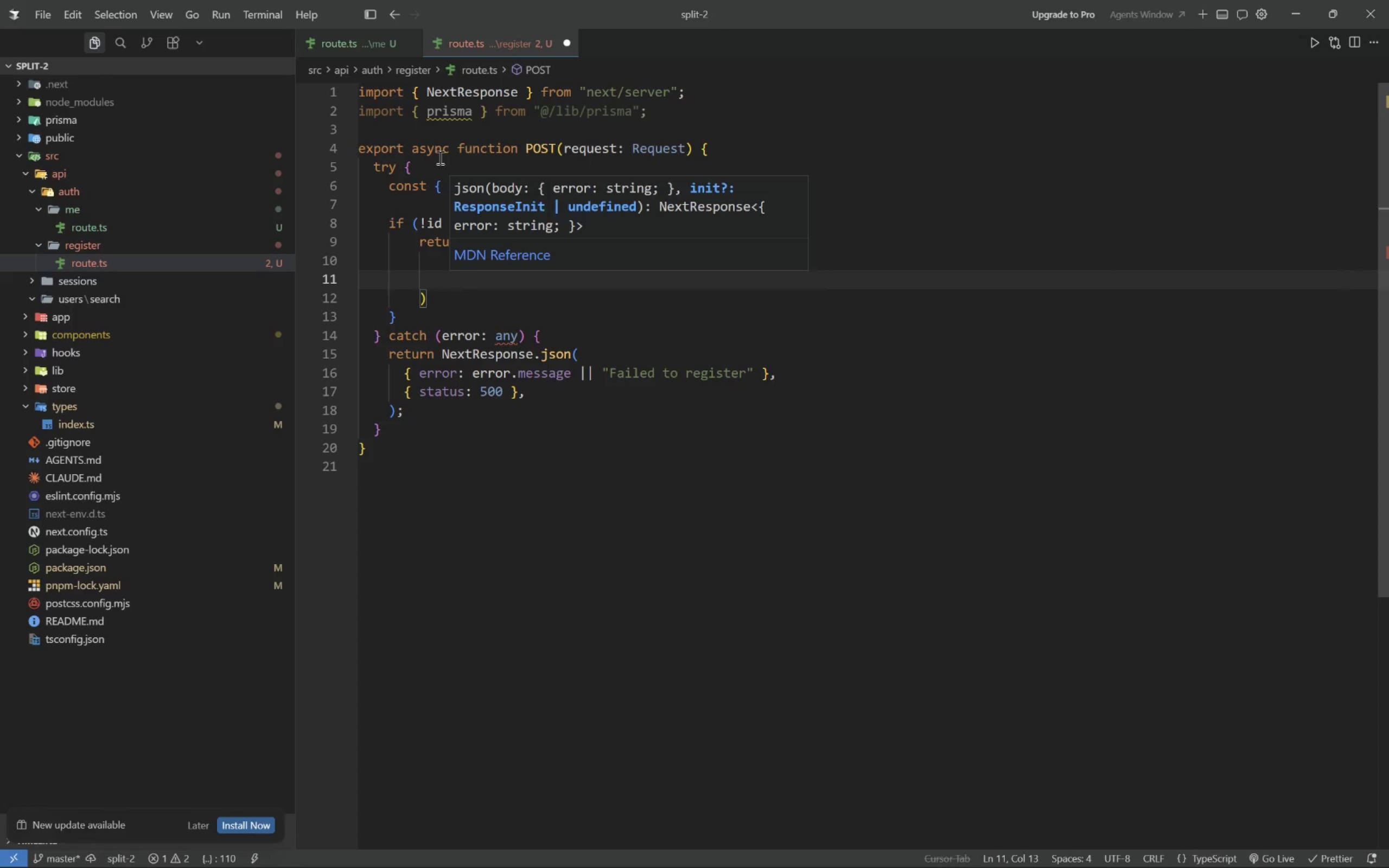 
type({ status: 400 )
key(Tab)
type(,)
 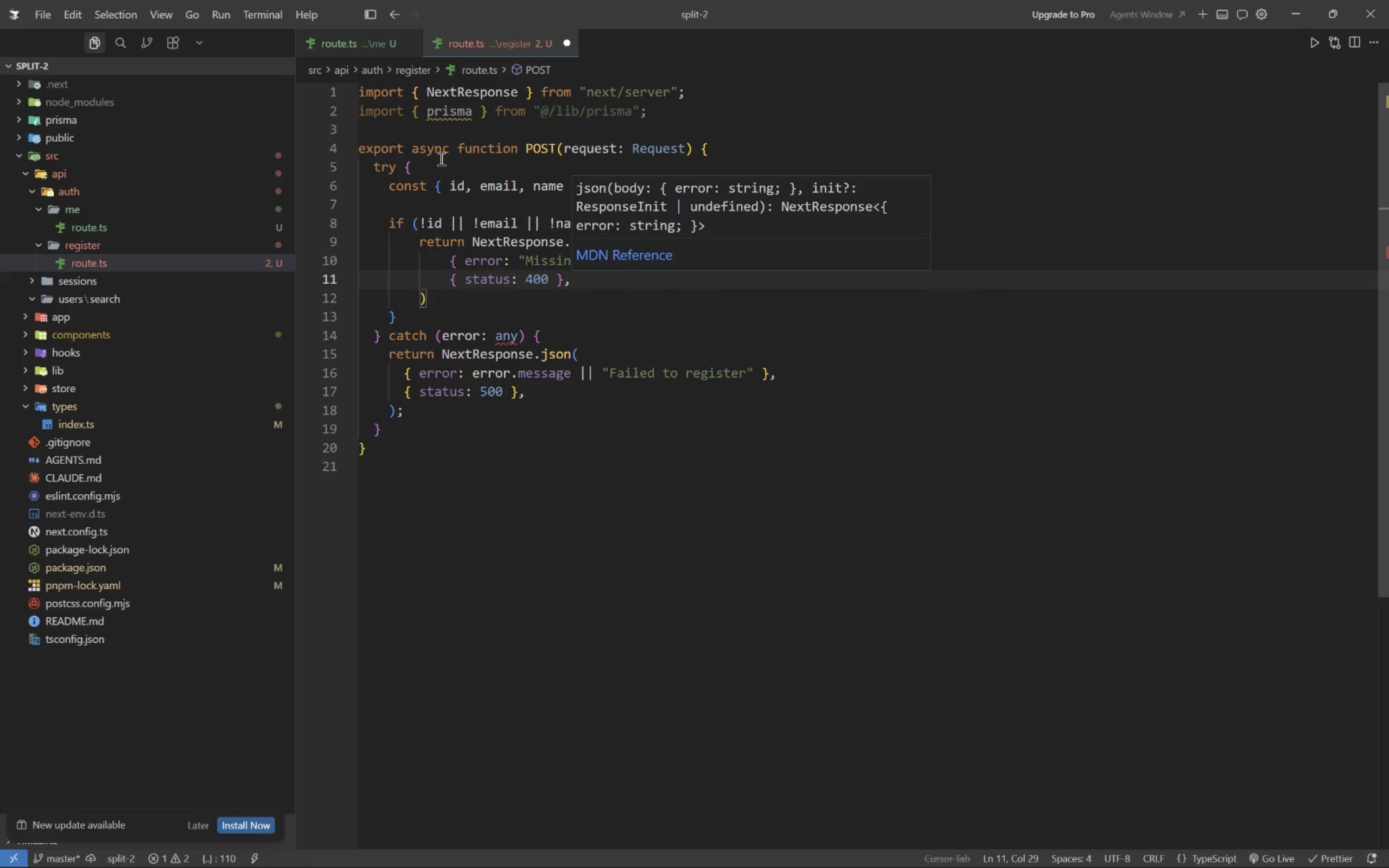 
key(ArrowDown)
 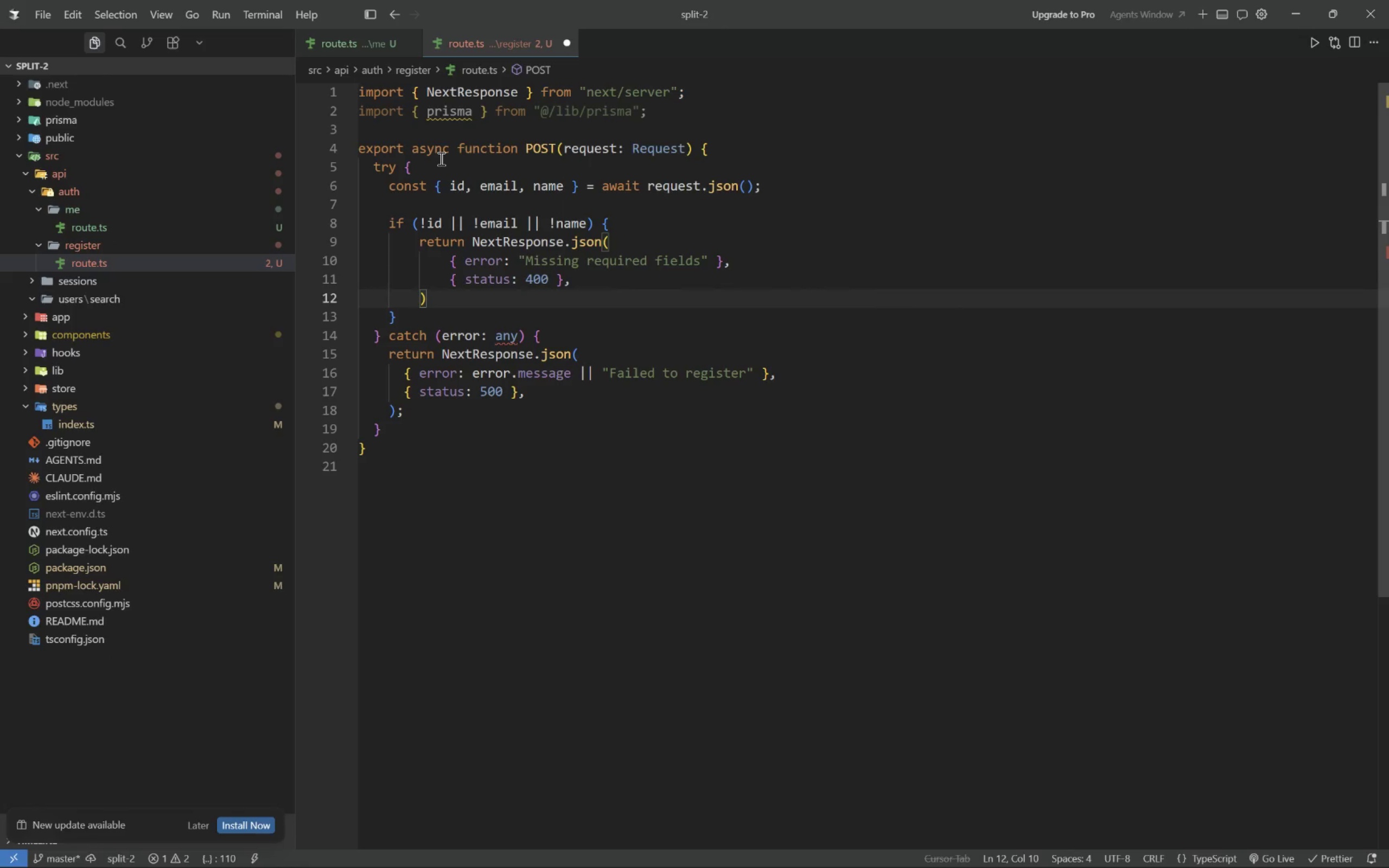 
key(Semicolon)
 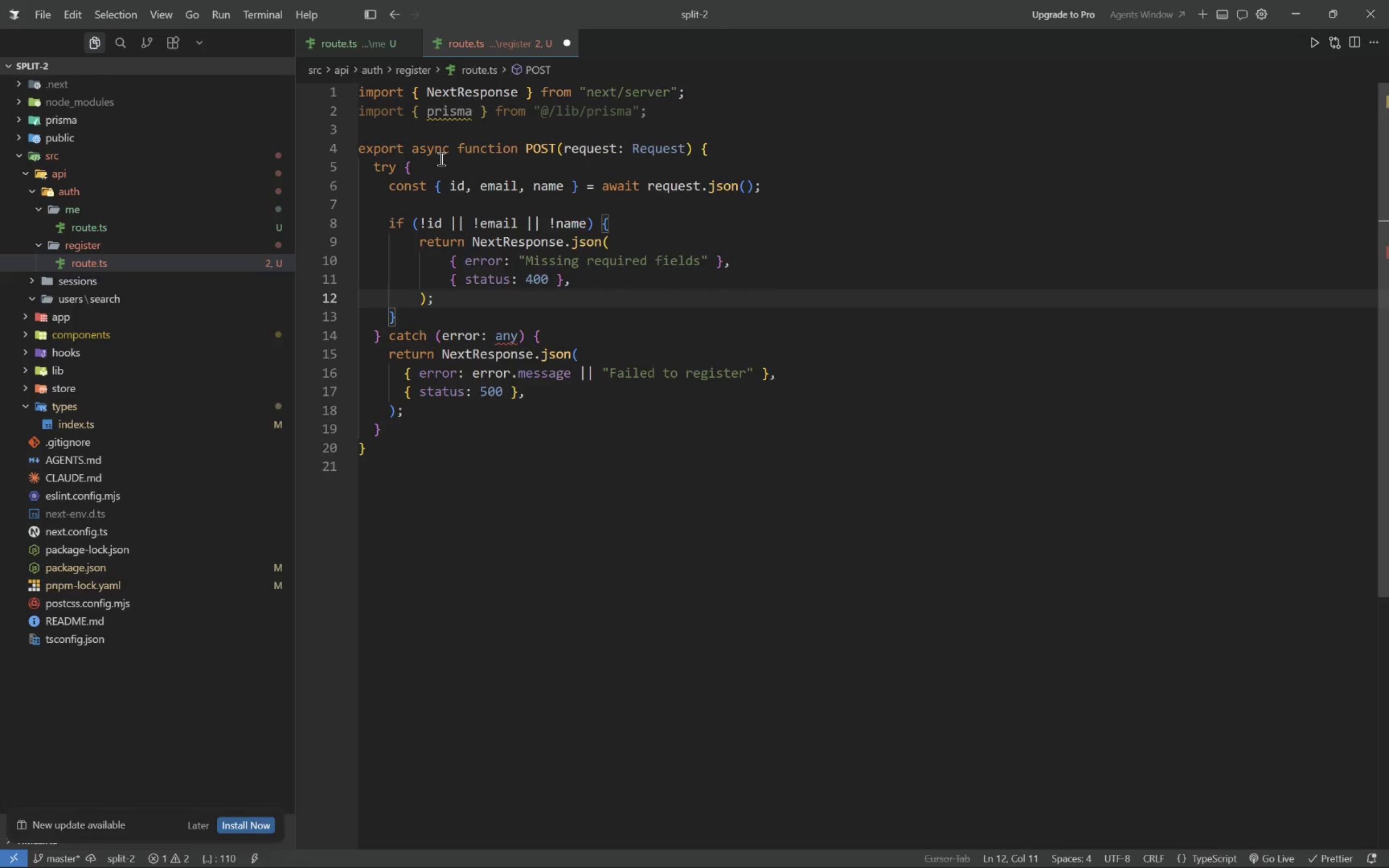 
key(ArrowDown)
 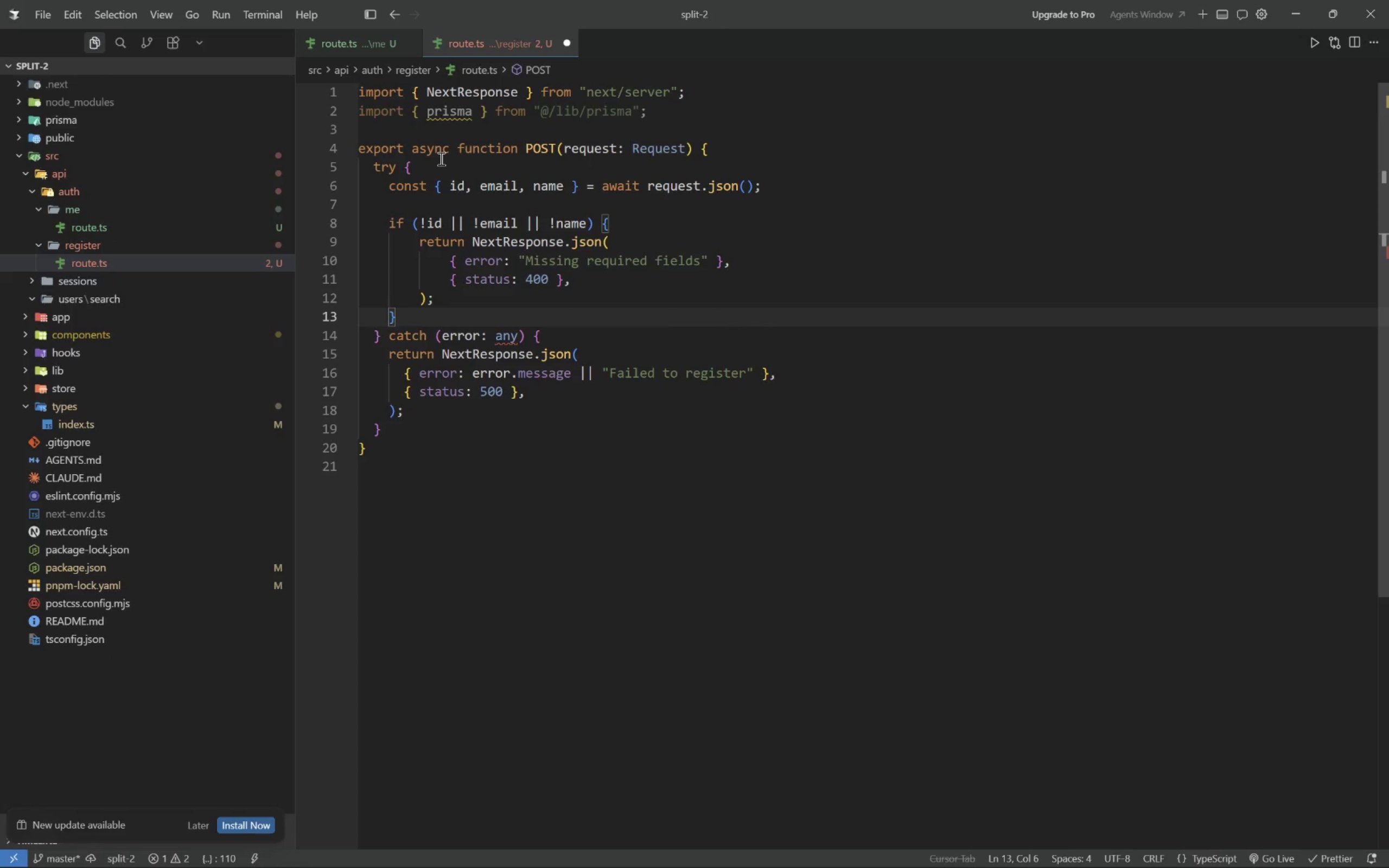 
key(Enter)
 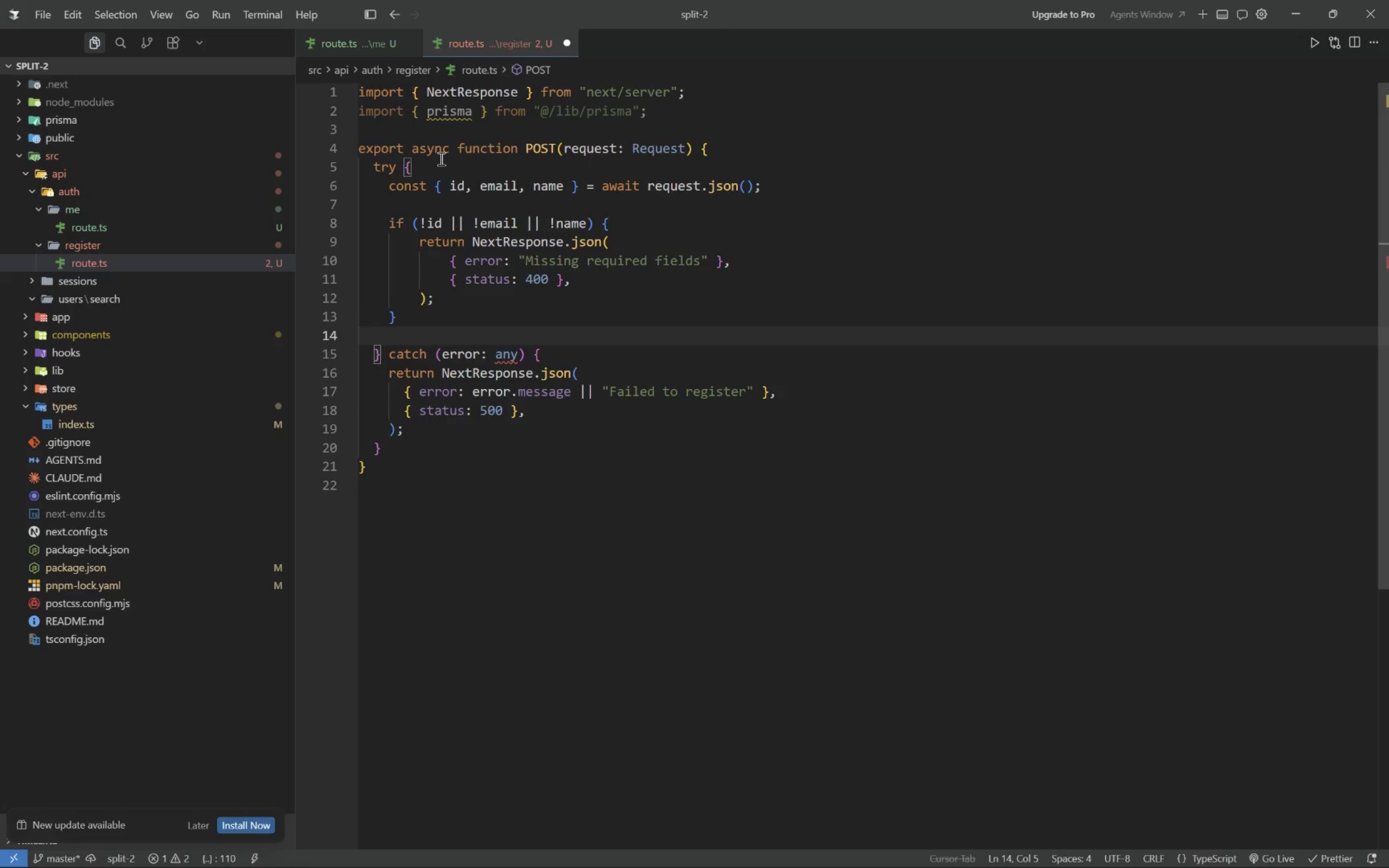 
key(Enter)
 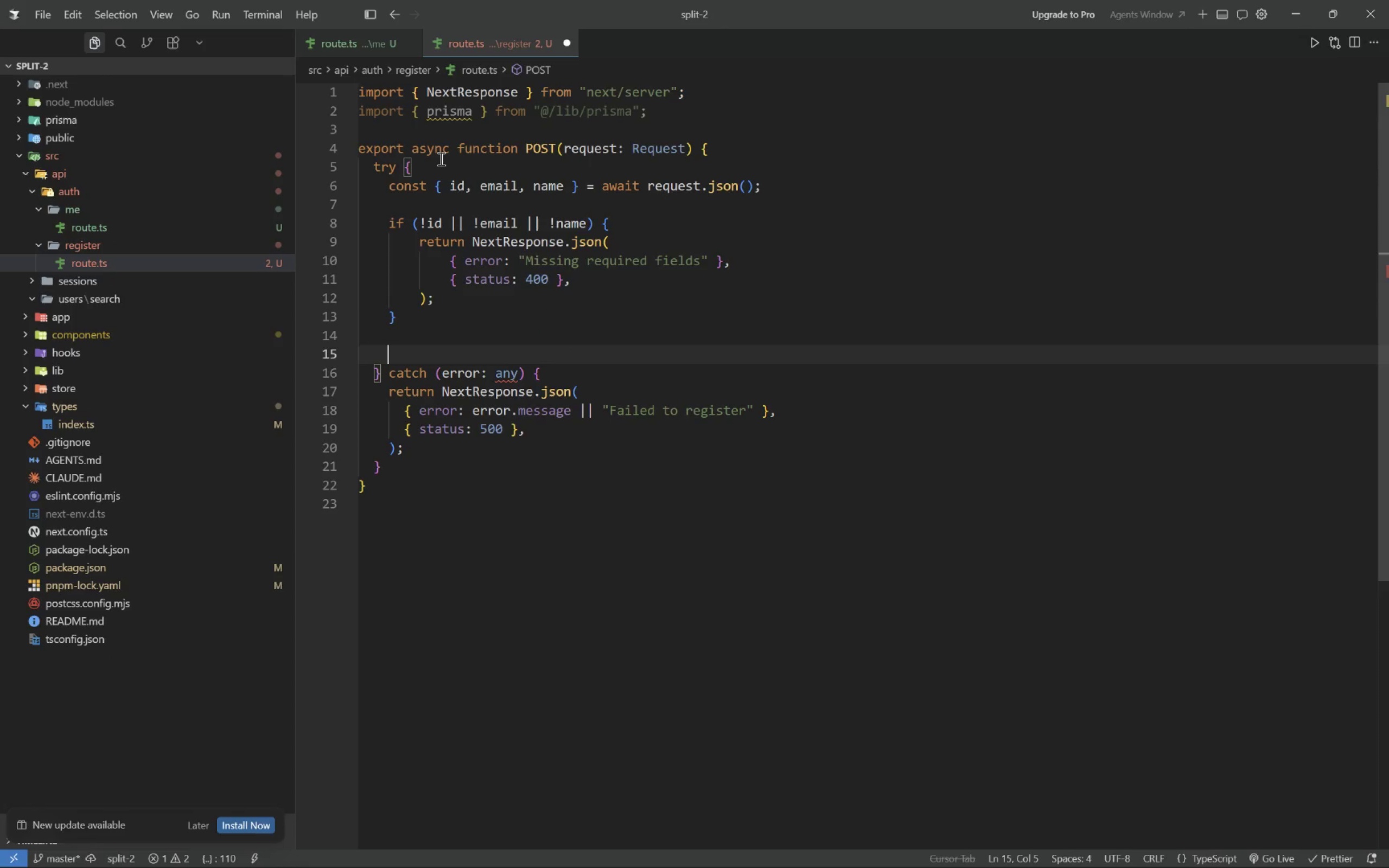 
wait(8.2)
 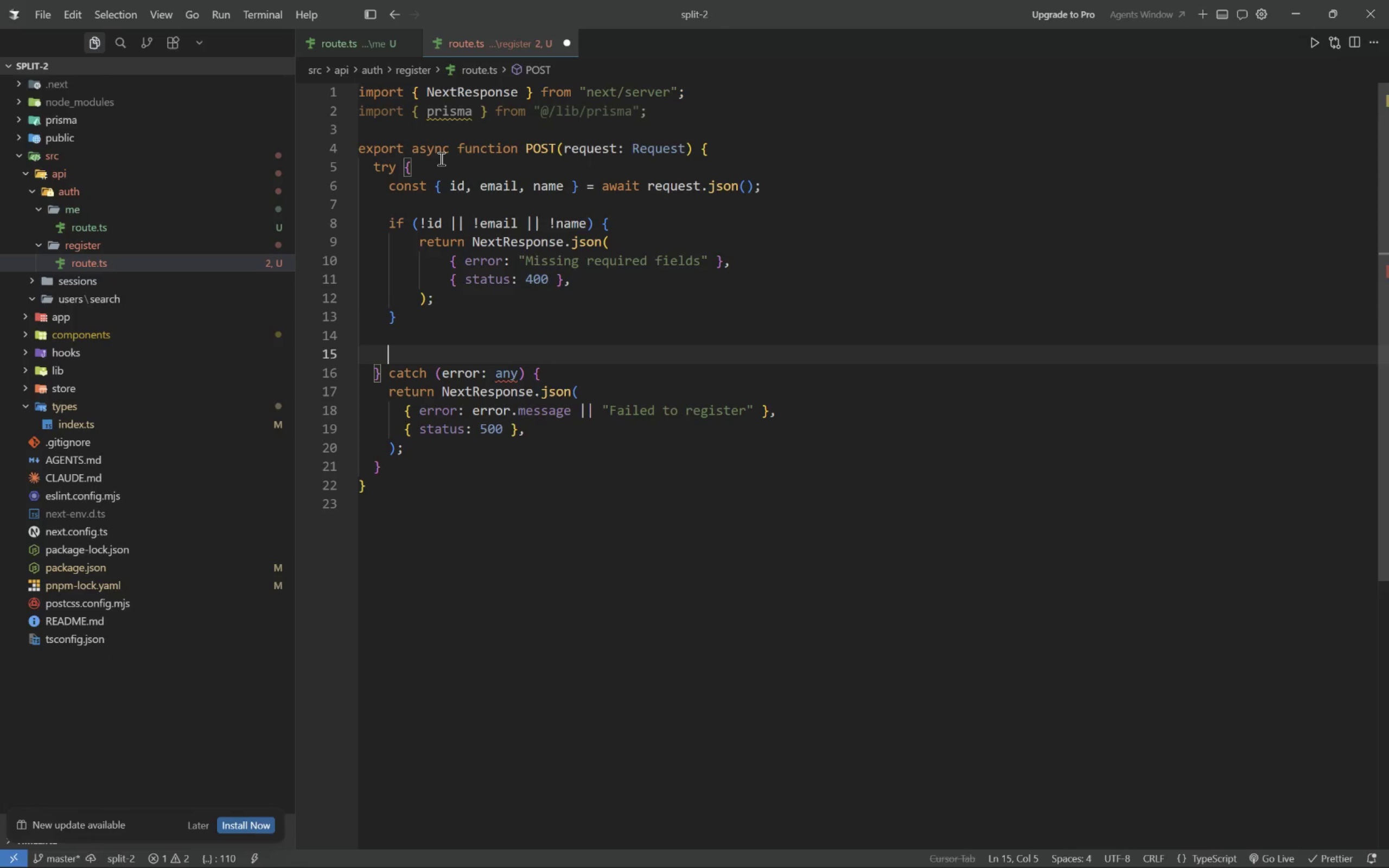 
type(const existing = await prisma.user.findUnique({ where: {i)
key(Backspace)
type( id )
key(Tab)
type( )
key(Tab)
key(Tab)
type(;)
 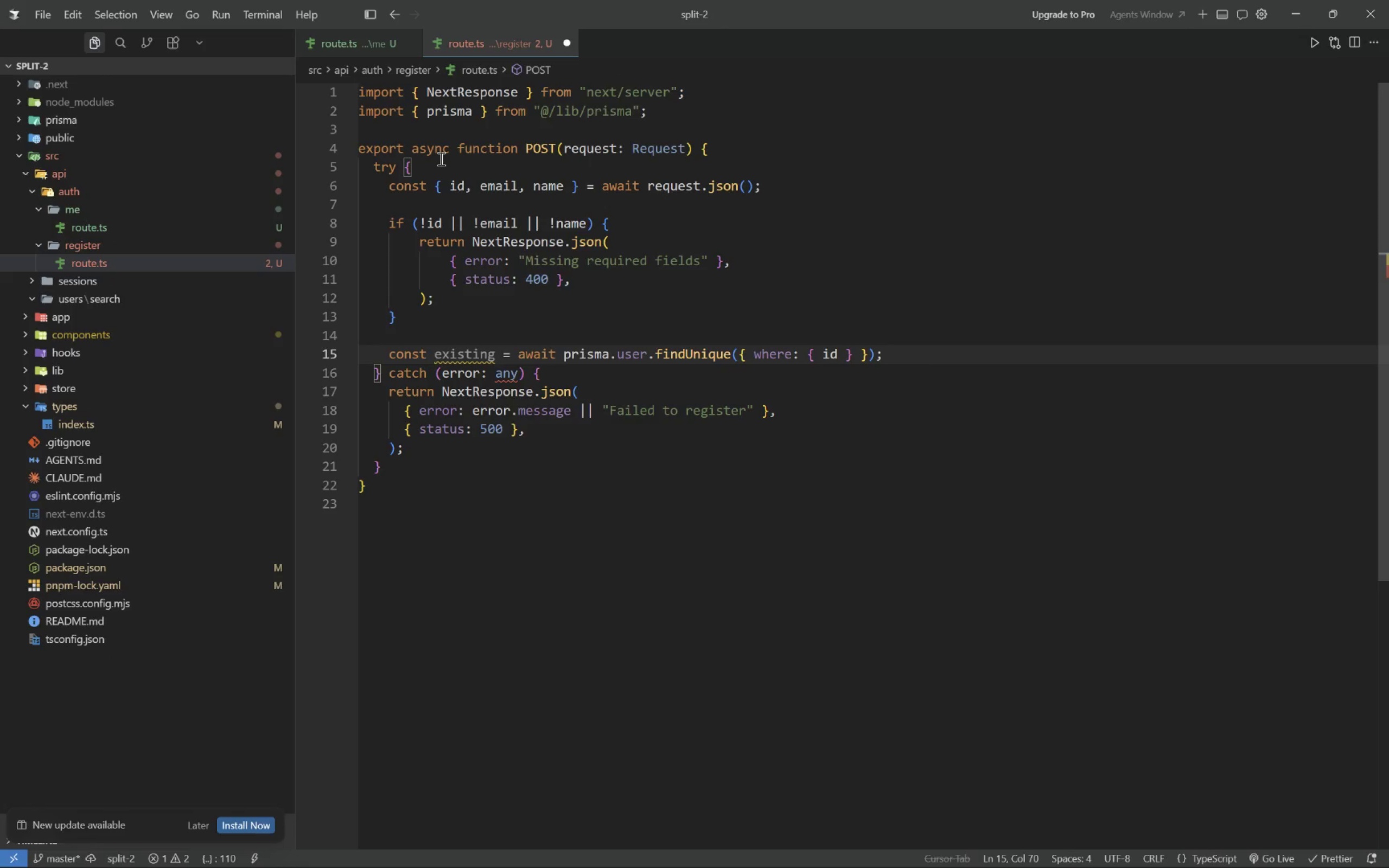 
key(Enter)
 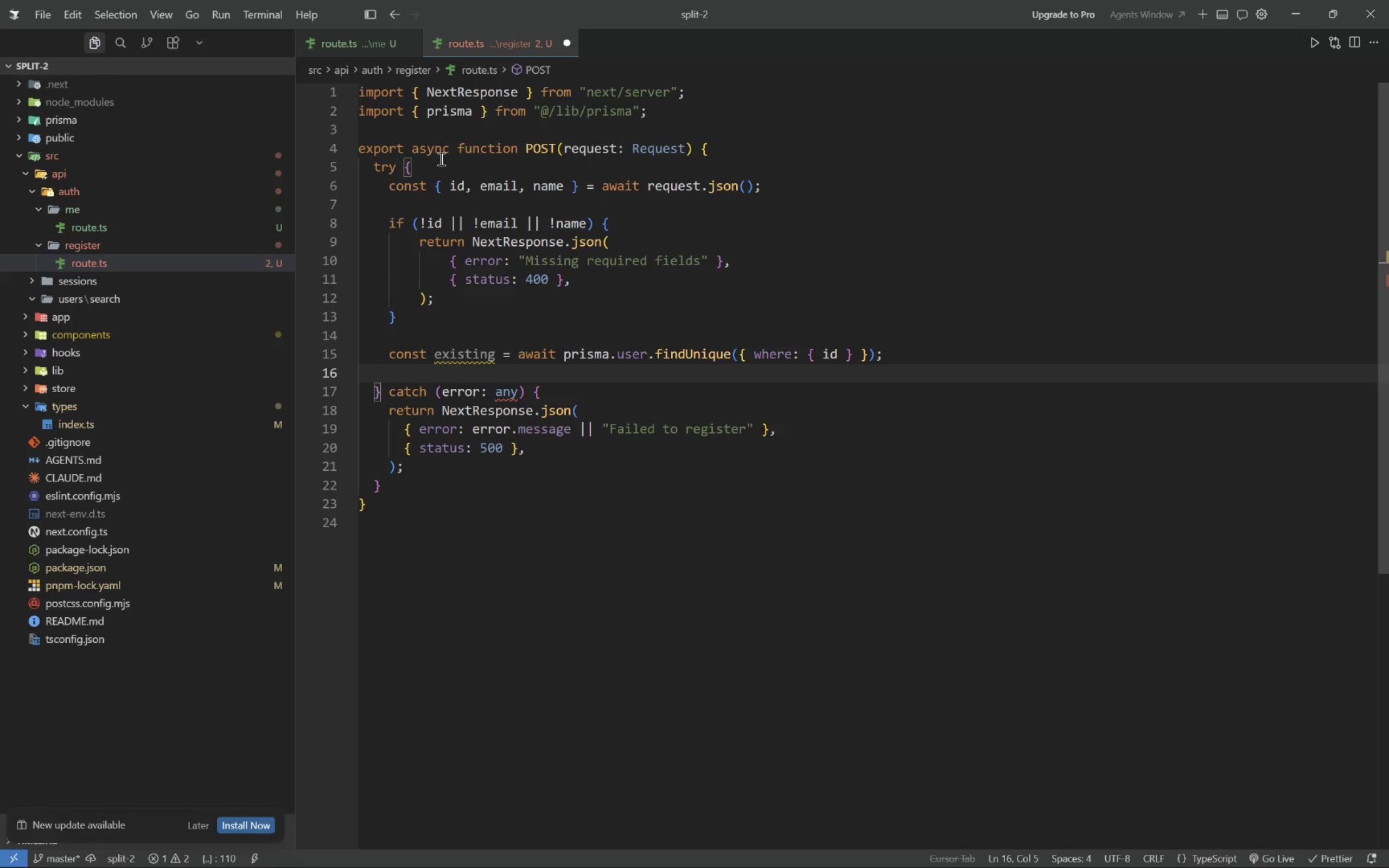 
type(if)
 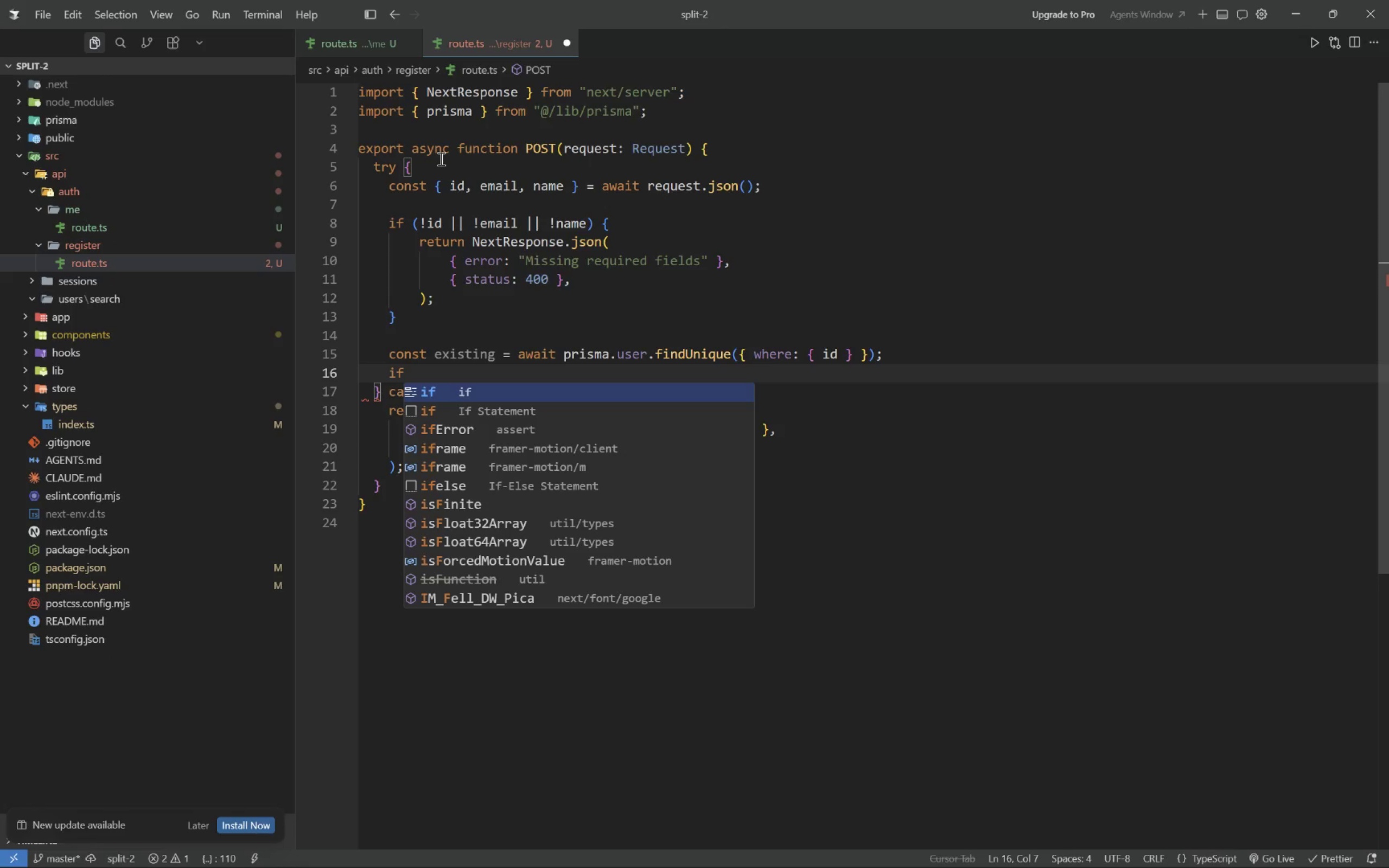 
wait(41.56)
 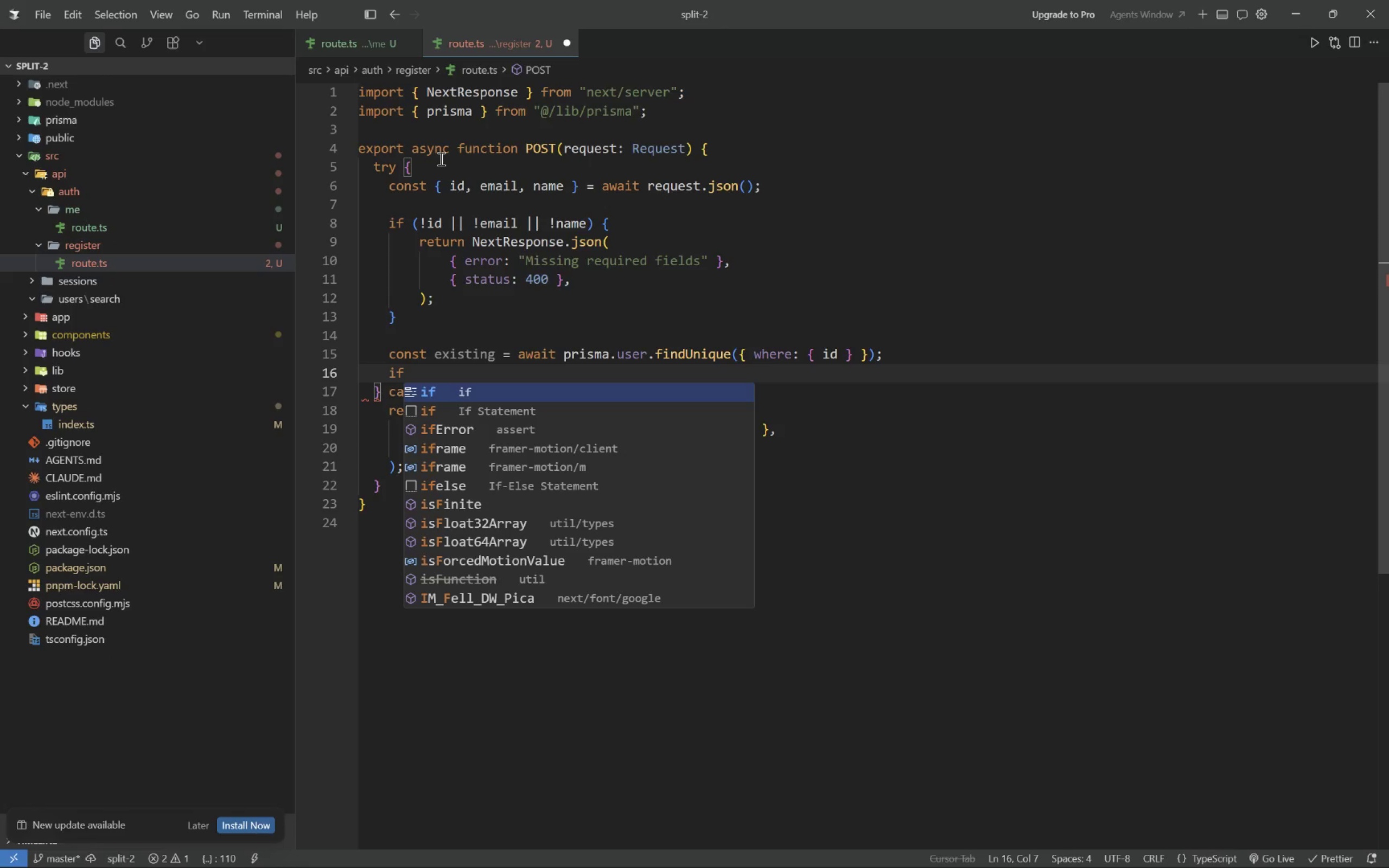 
type( (existing) {)
 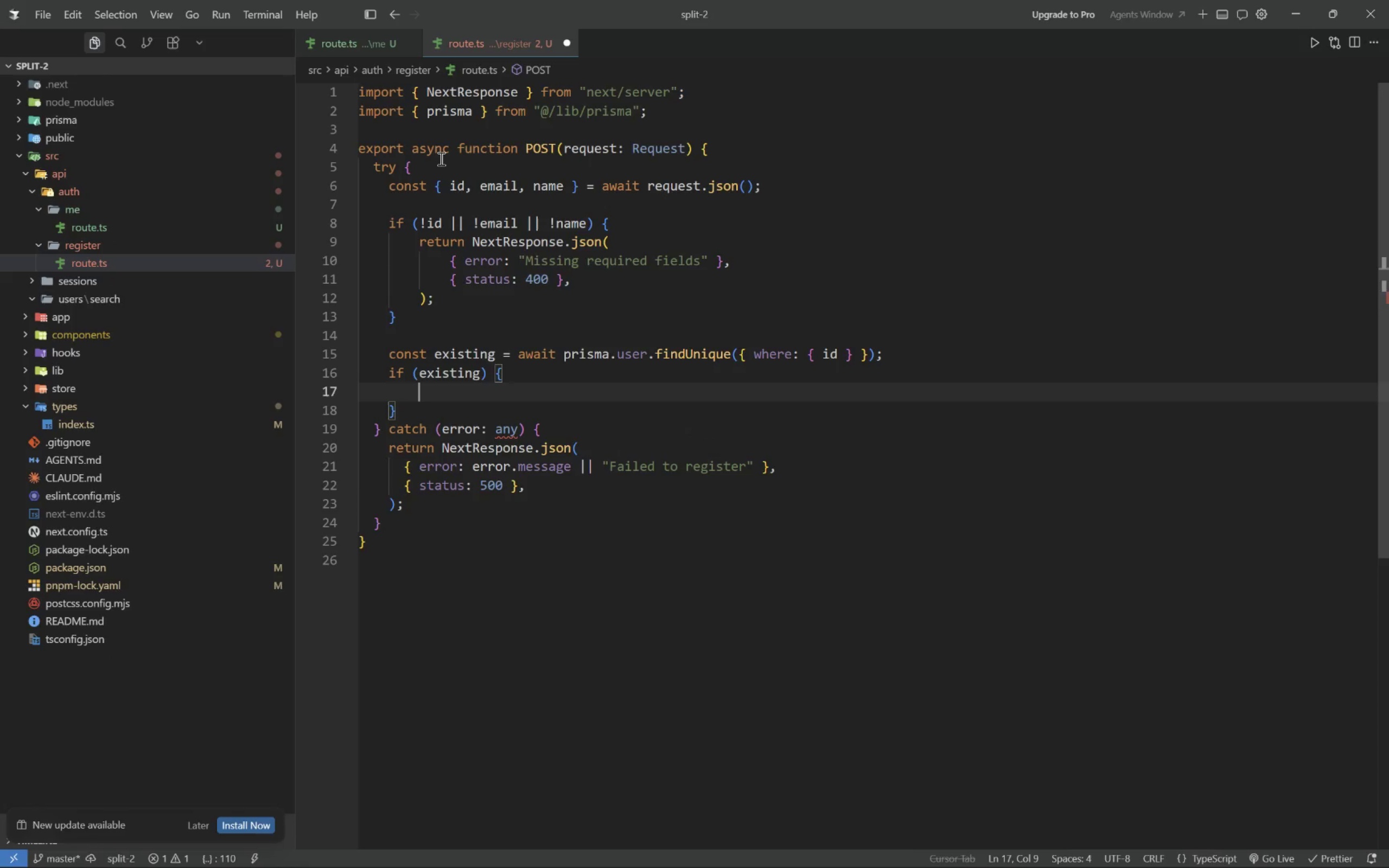 
 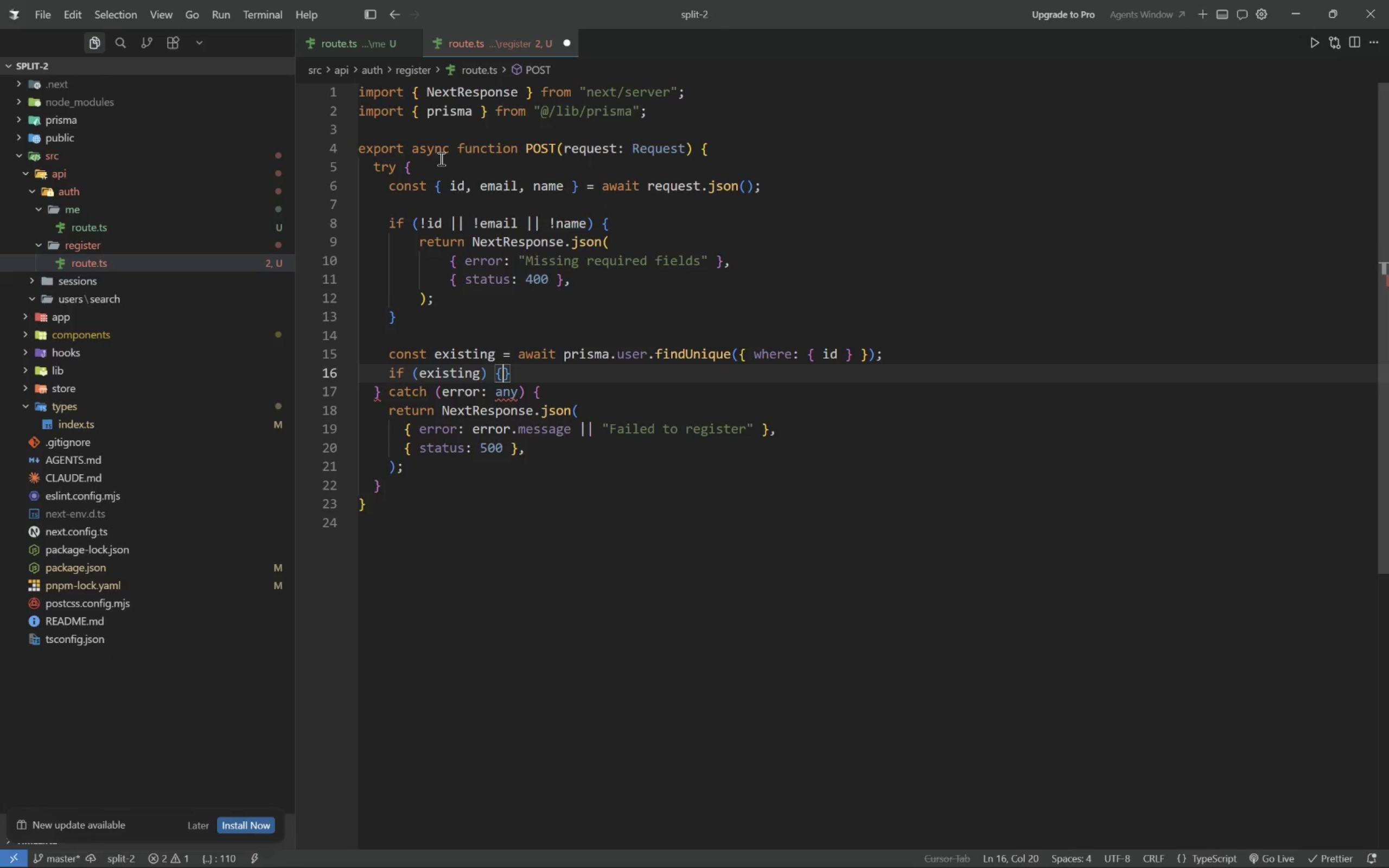 
key(Enter)
 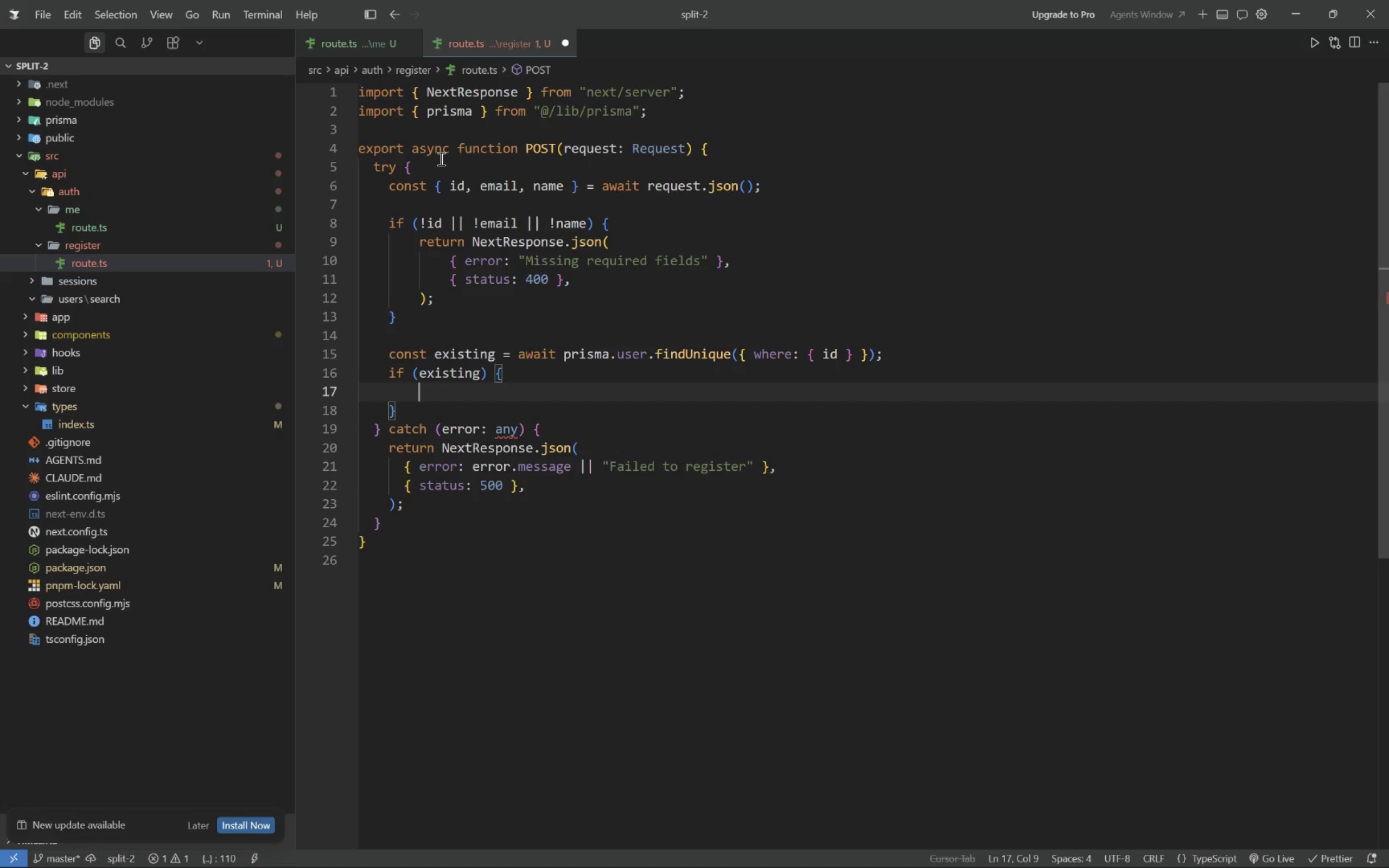 
type(return NextResponse.json({ user )
key(Backspace)
type(: existing )
key(Tab)
key(Tab)
type(;)
 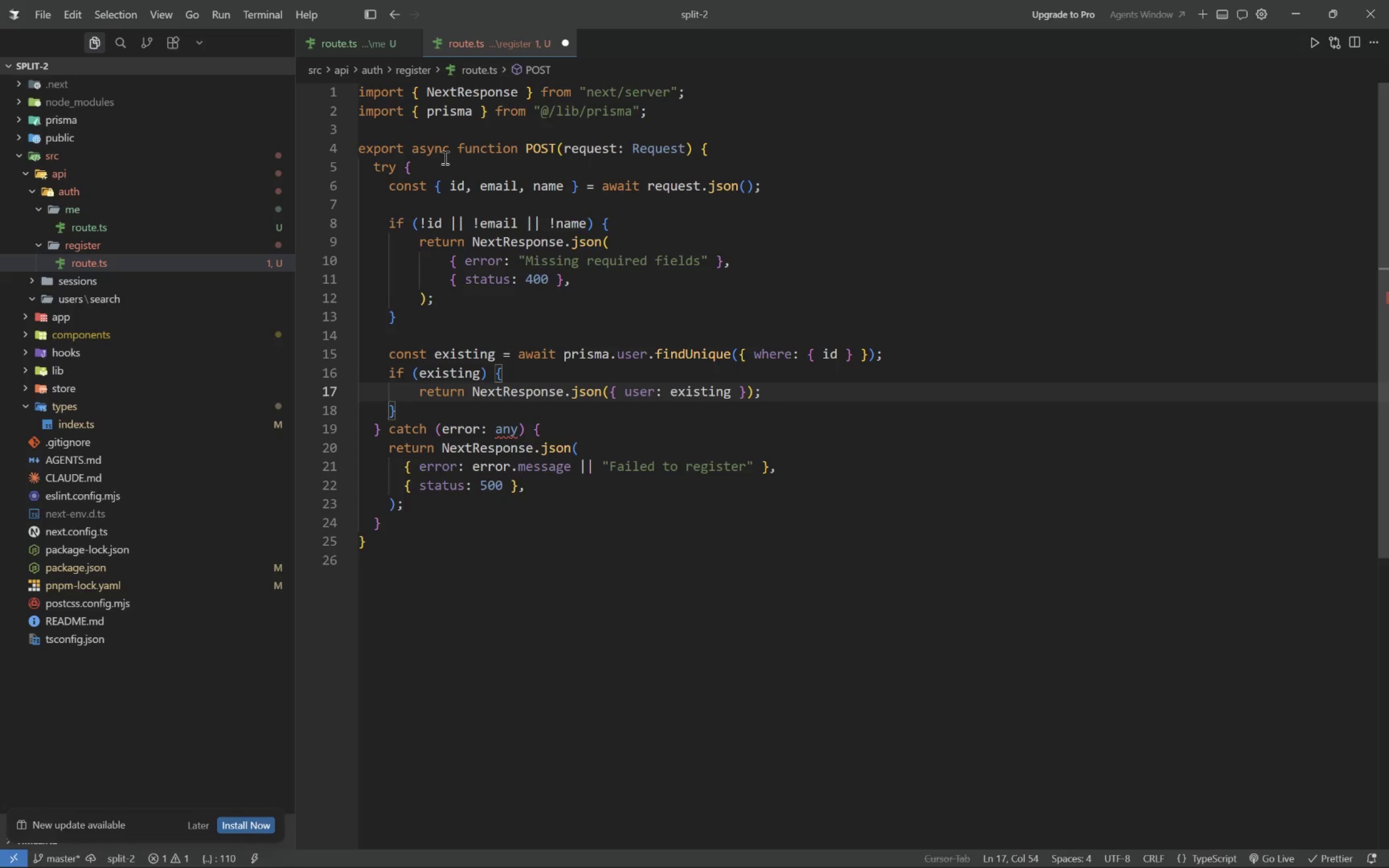 
key(ArrowDown)
 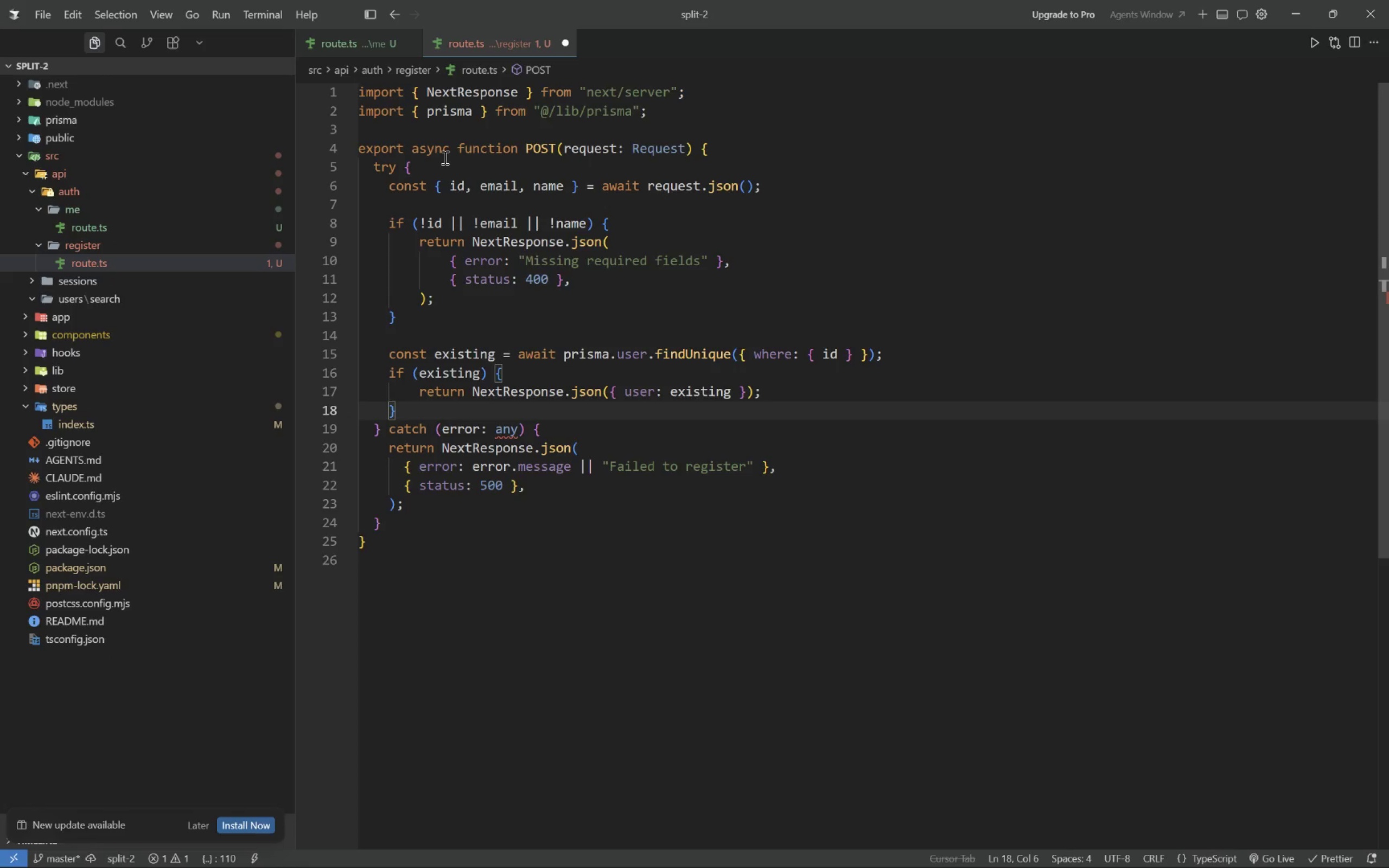 
key(Enter)
 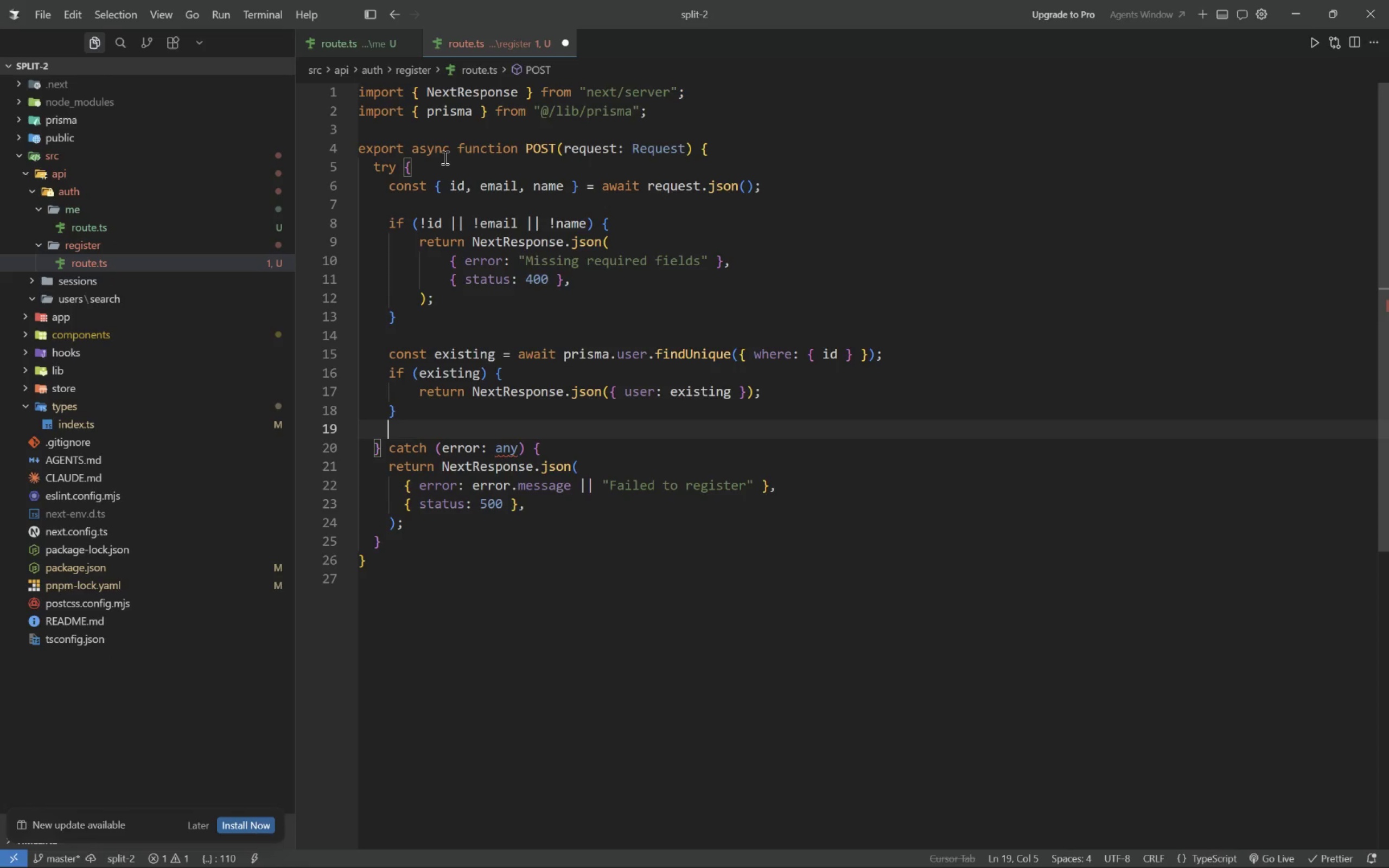 
key(Enter)
 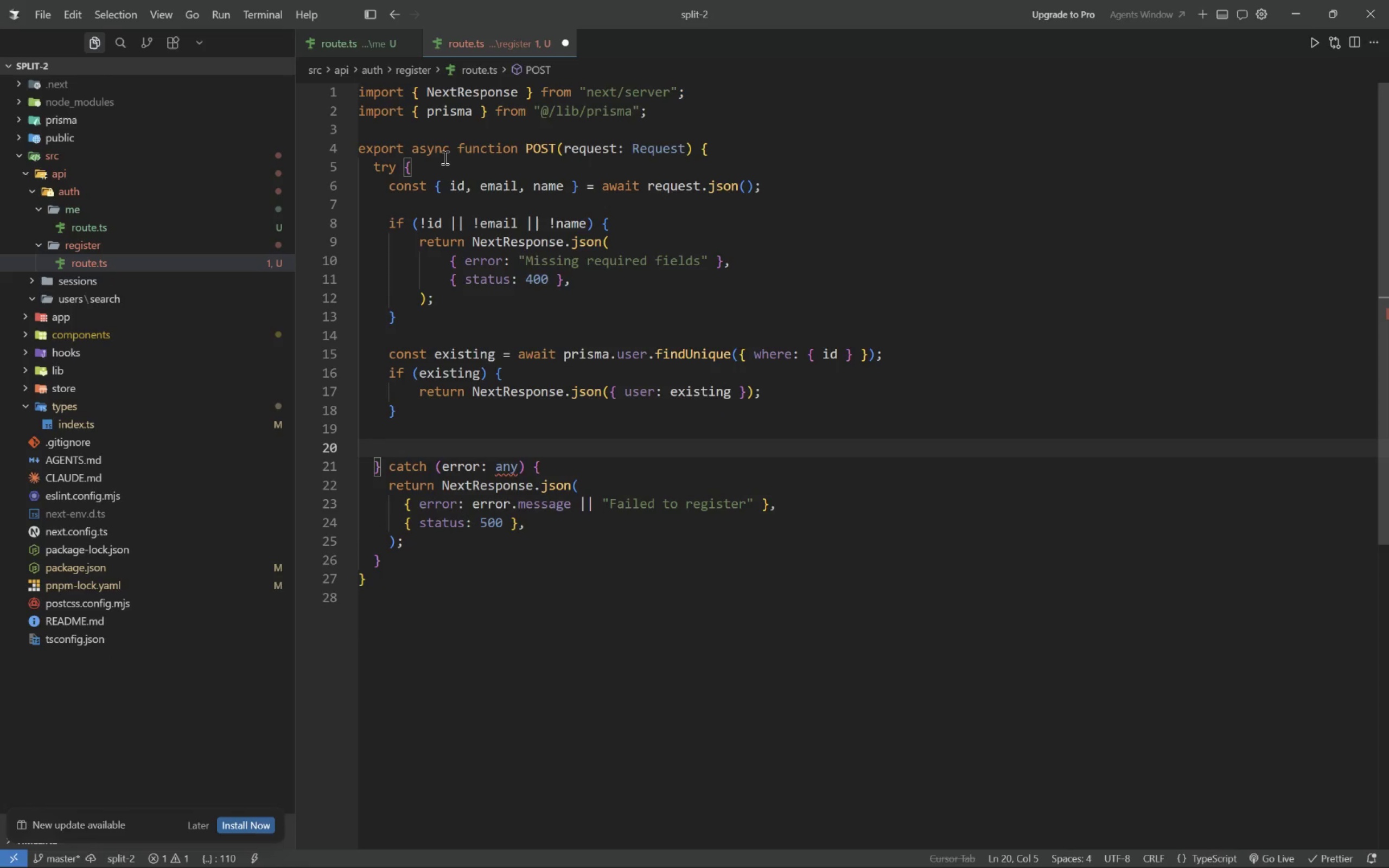 
type(const user = await prisma.user.create({)
 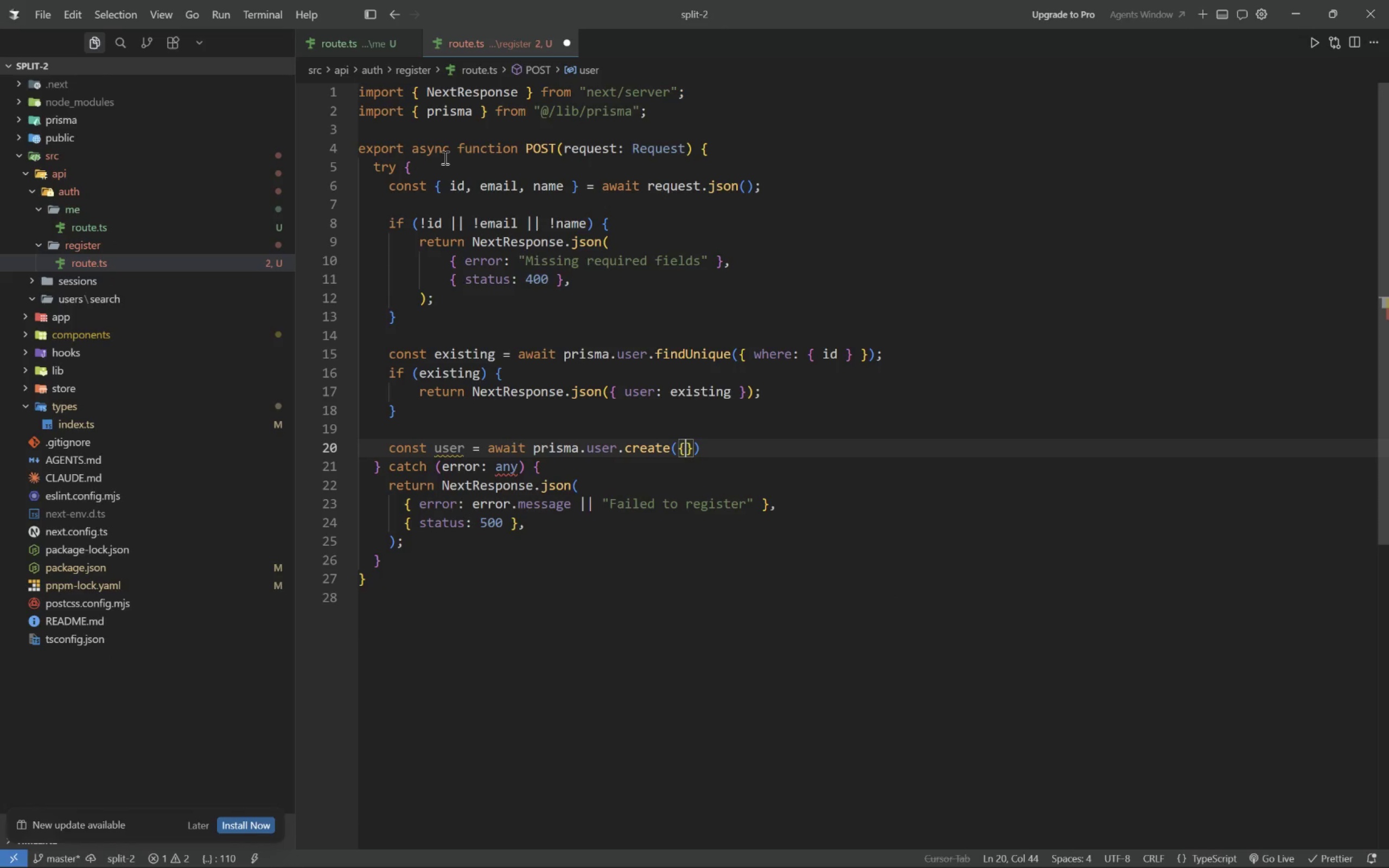 
wait(36.12)
 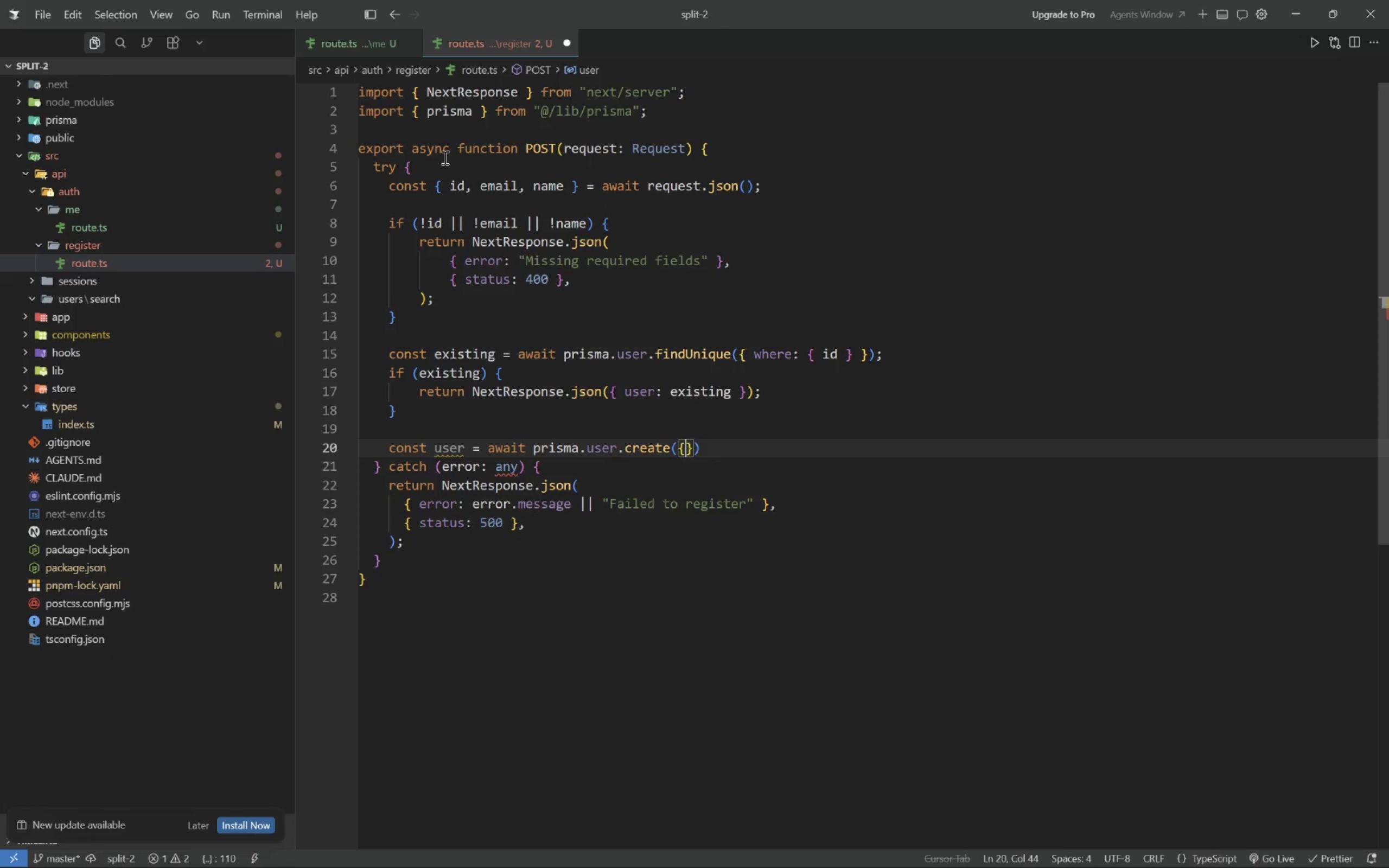 
key(Enter)
 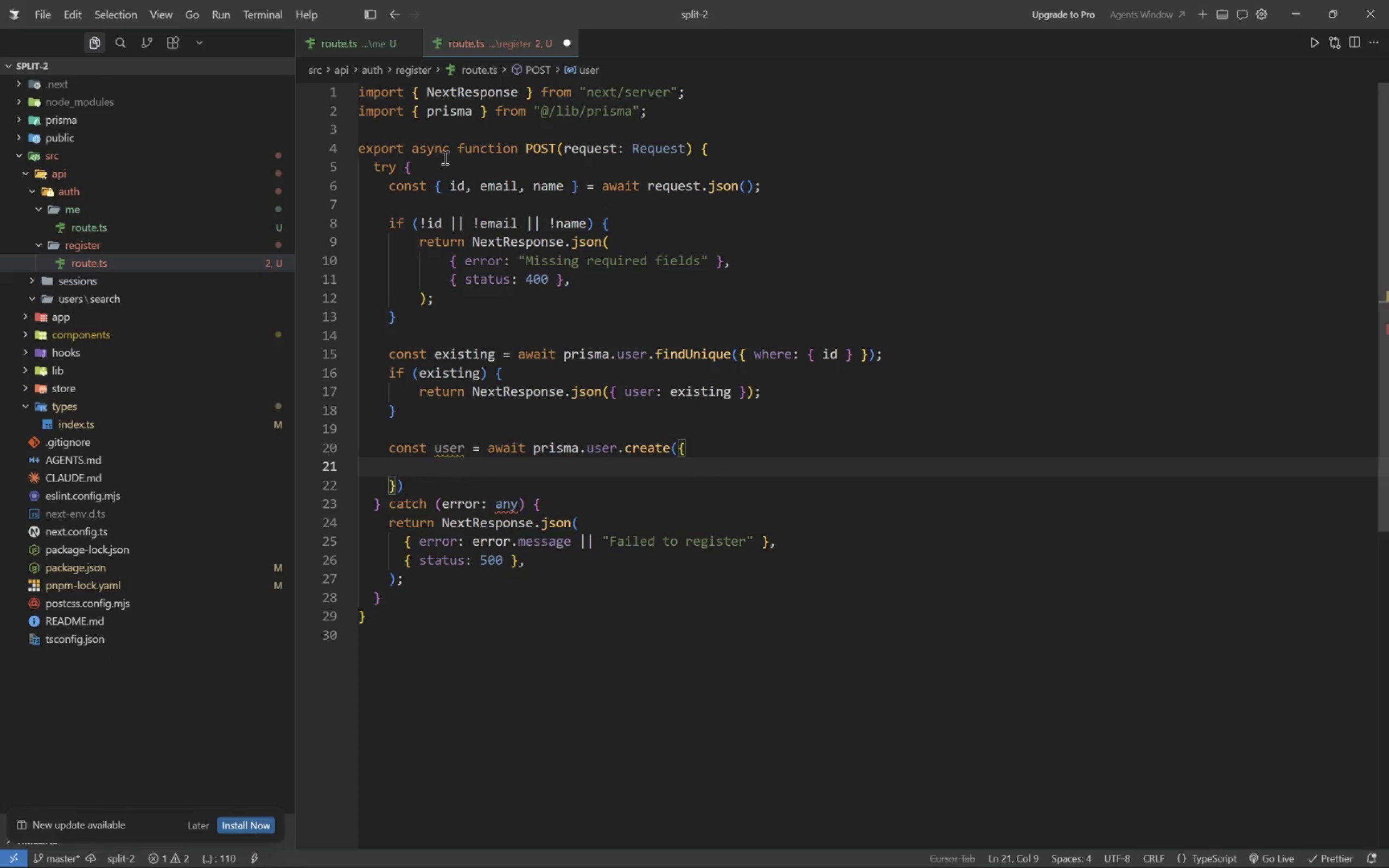 
type(data: { id, email,)
 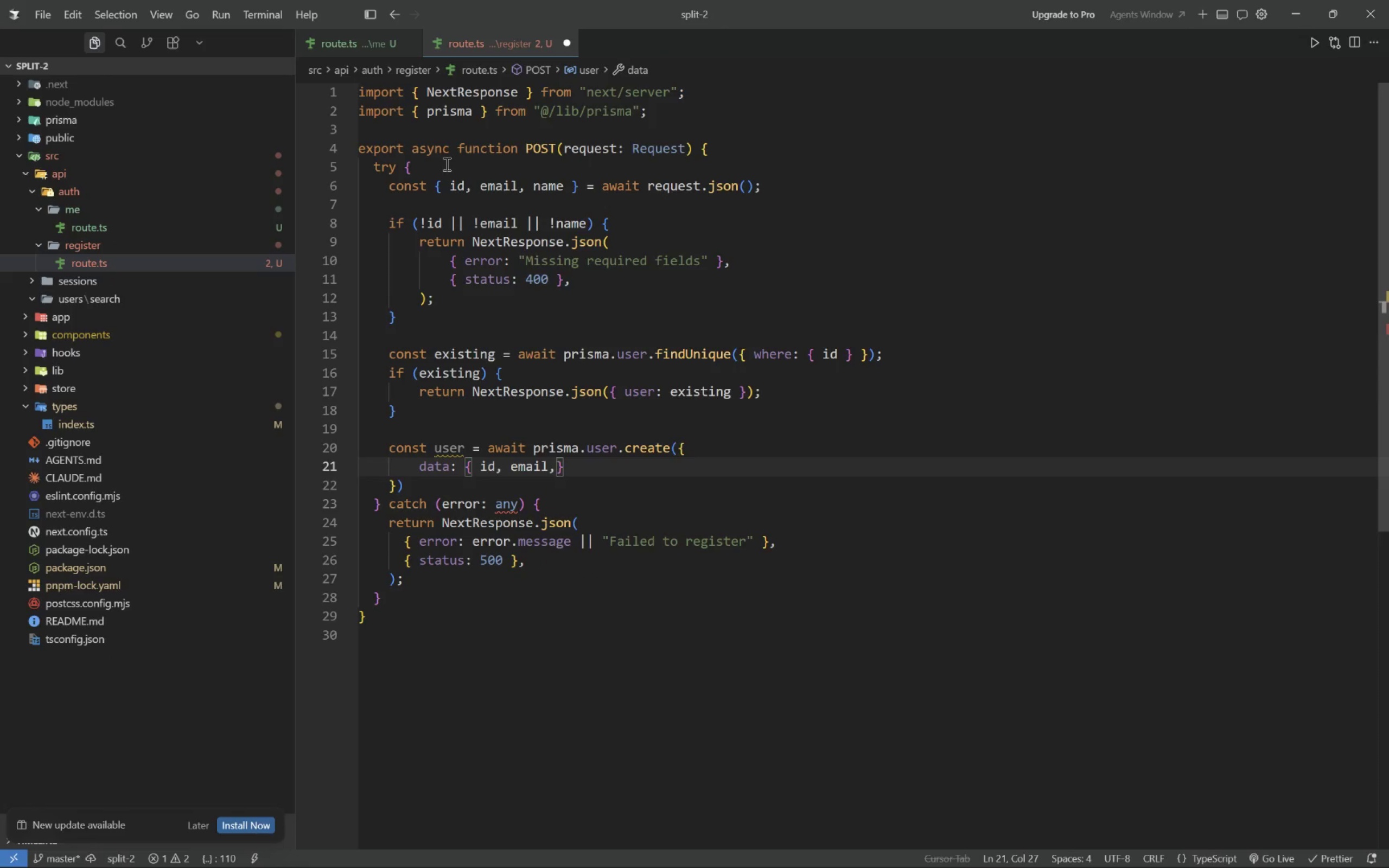 
type( namme)
key(Backspace)
key(Backspace)
type(e )
key(Tab)
type(,)
 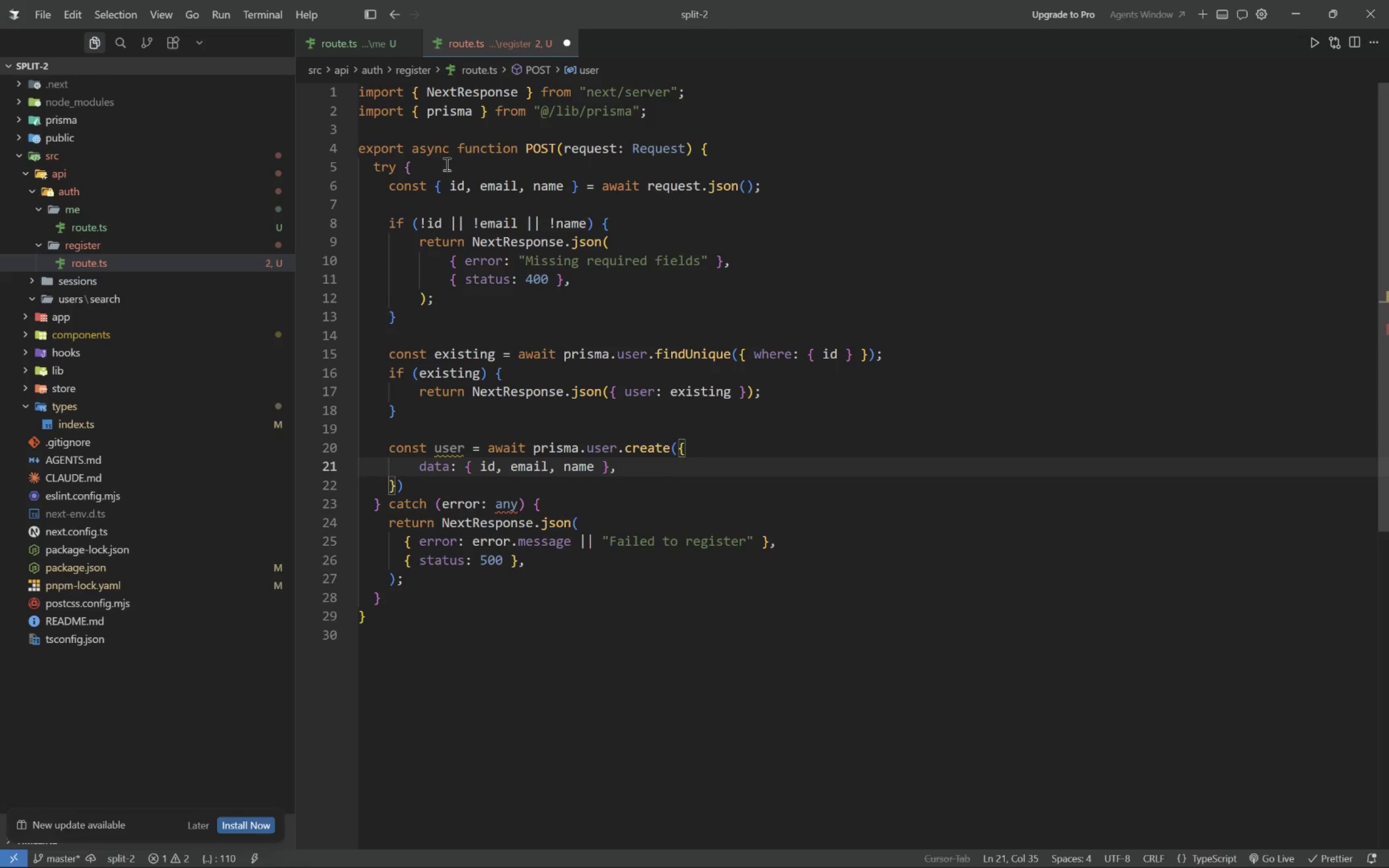 
key(ArrowDown)
 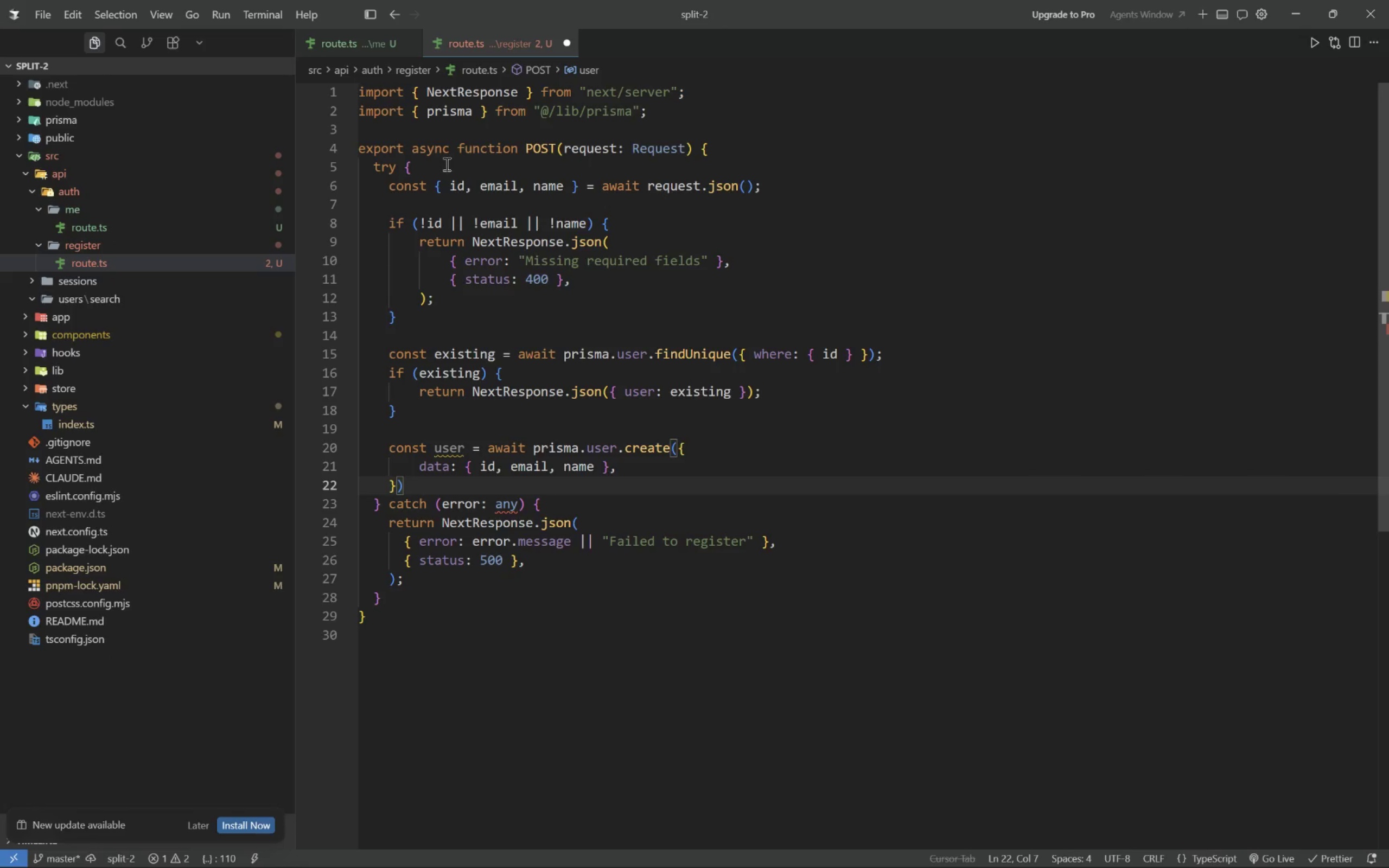 
key(Semicolon)
 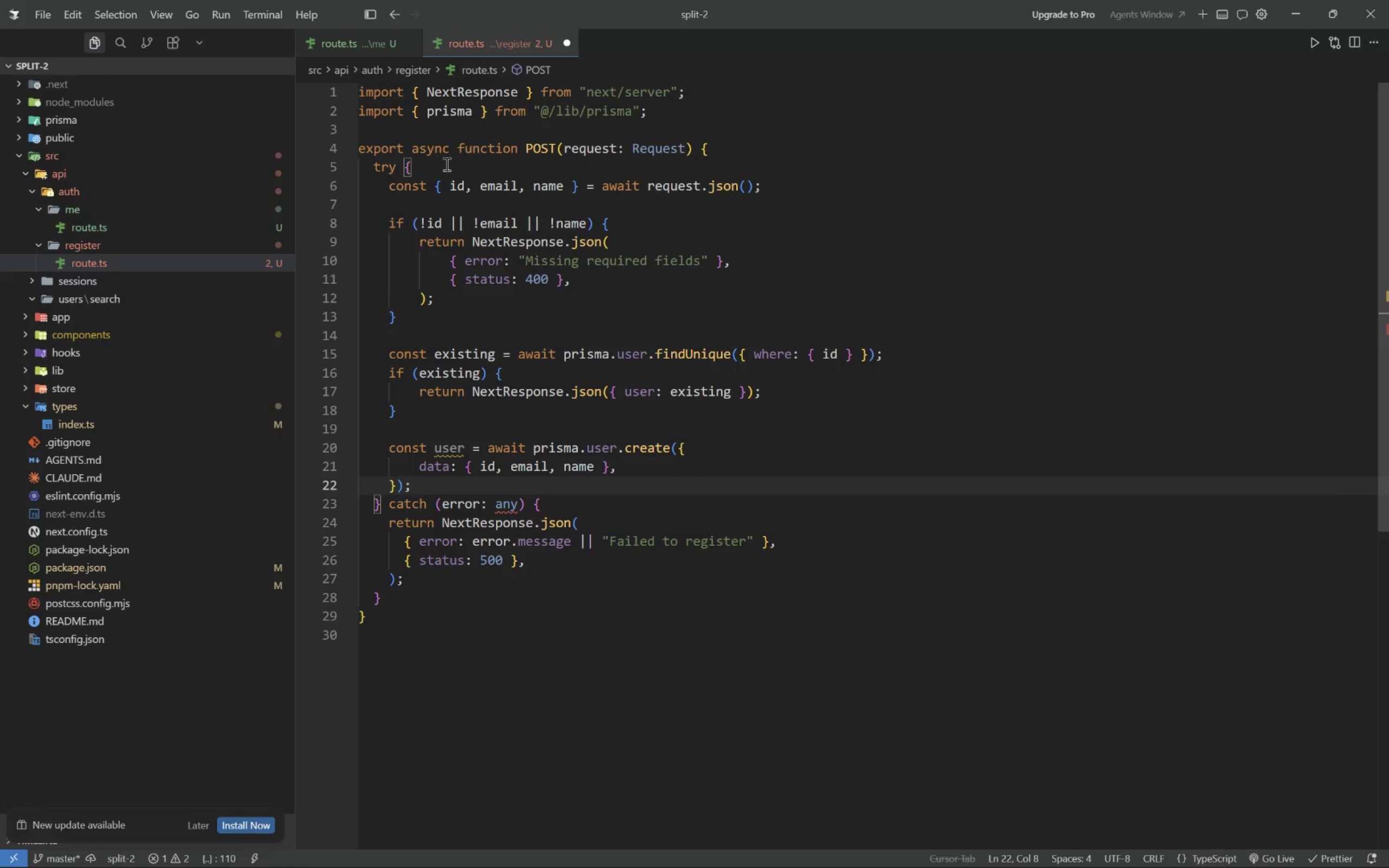 
key(Enter)
 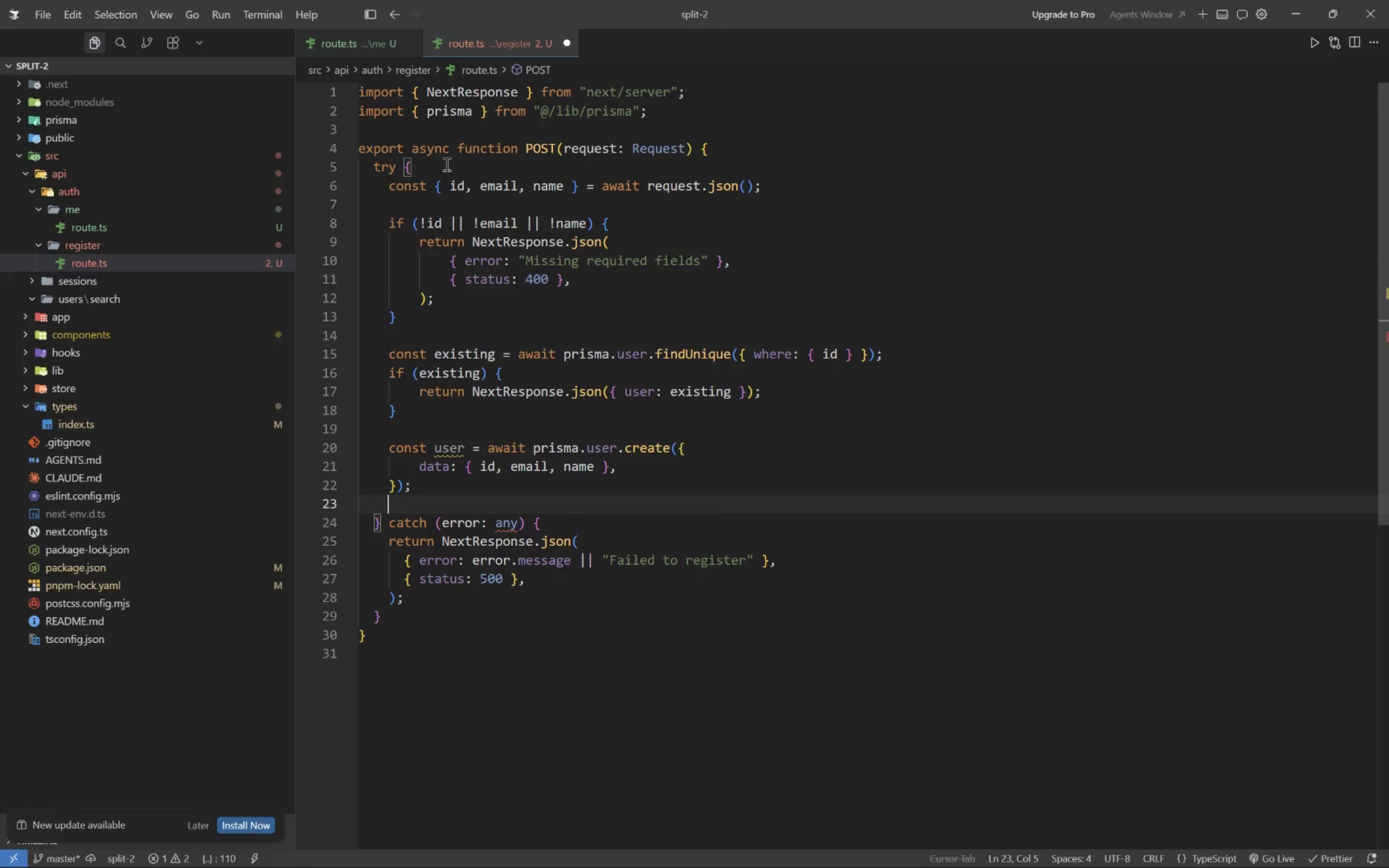 
key(Enter)
 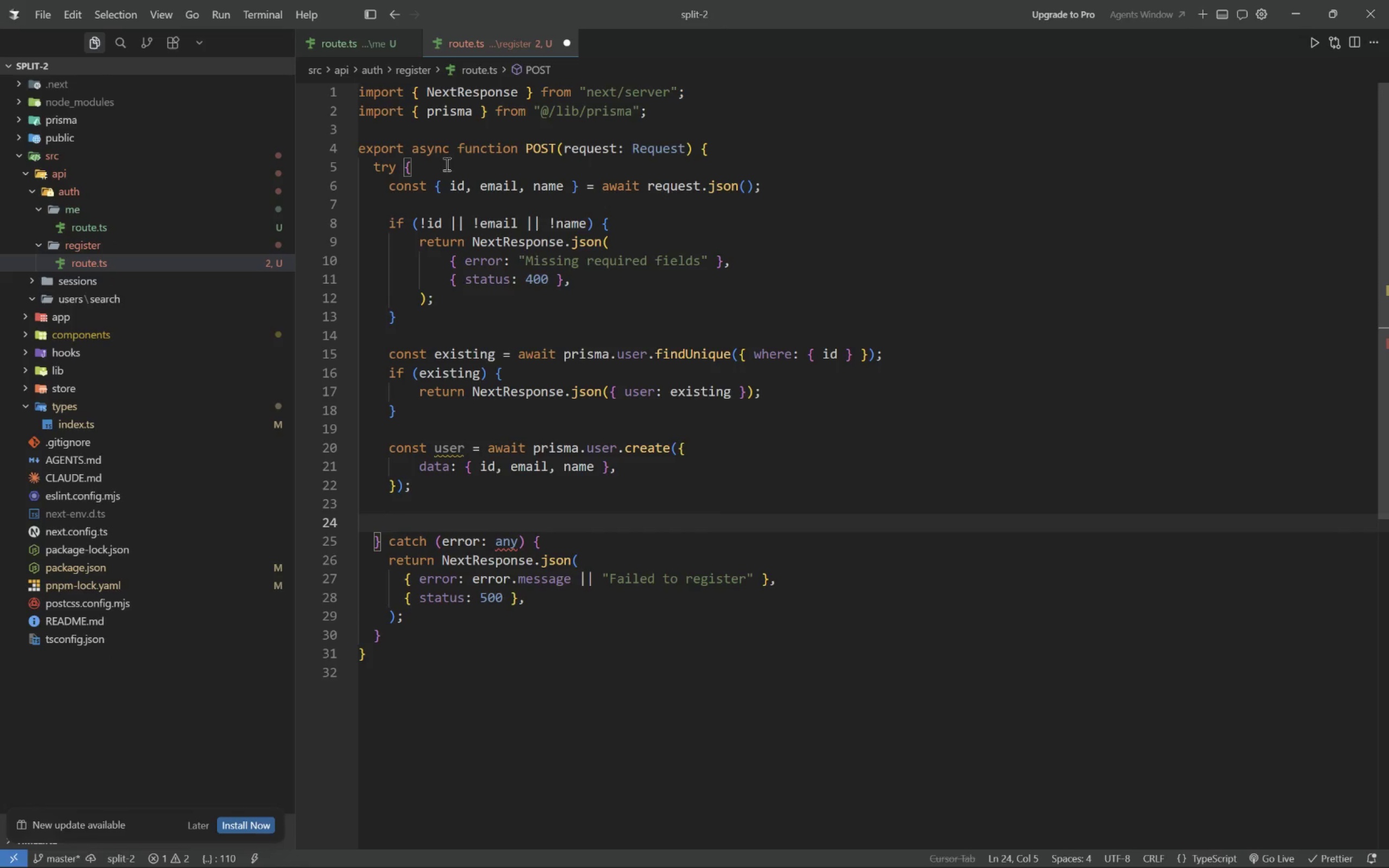 
type(return NextResponse.json({ user )
key(Tab)
type(, {s)
key(Backspace)
type( status: 201 )
key(Tab)
key(Tab)
type(;)
 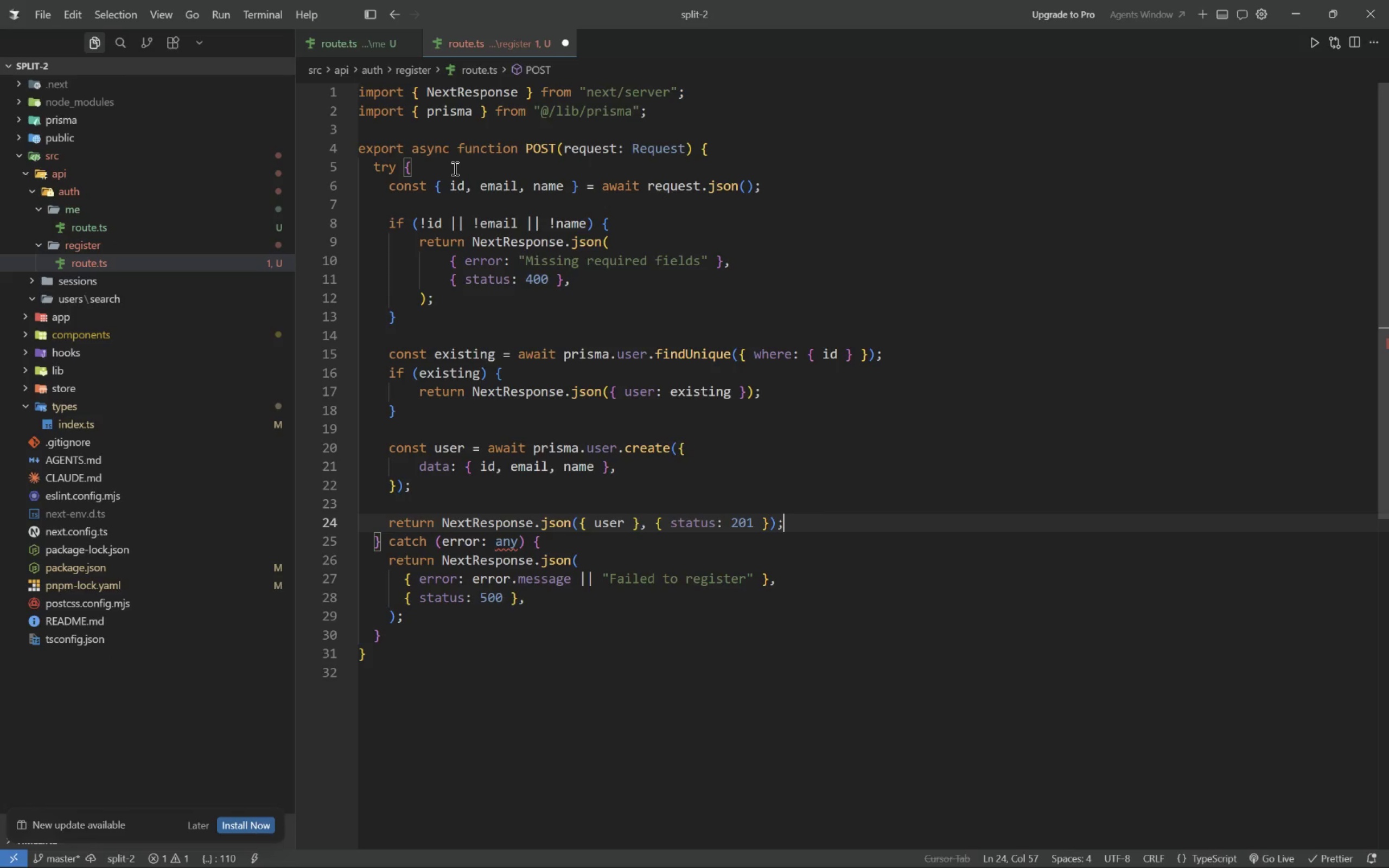 
wait(23.41)
 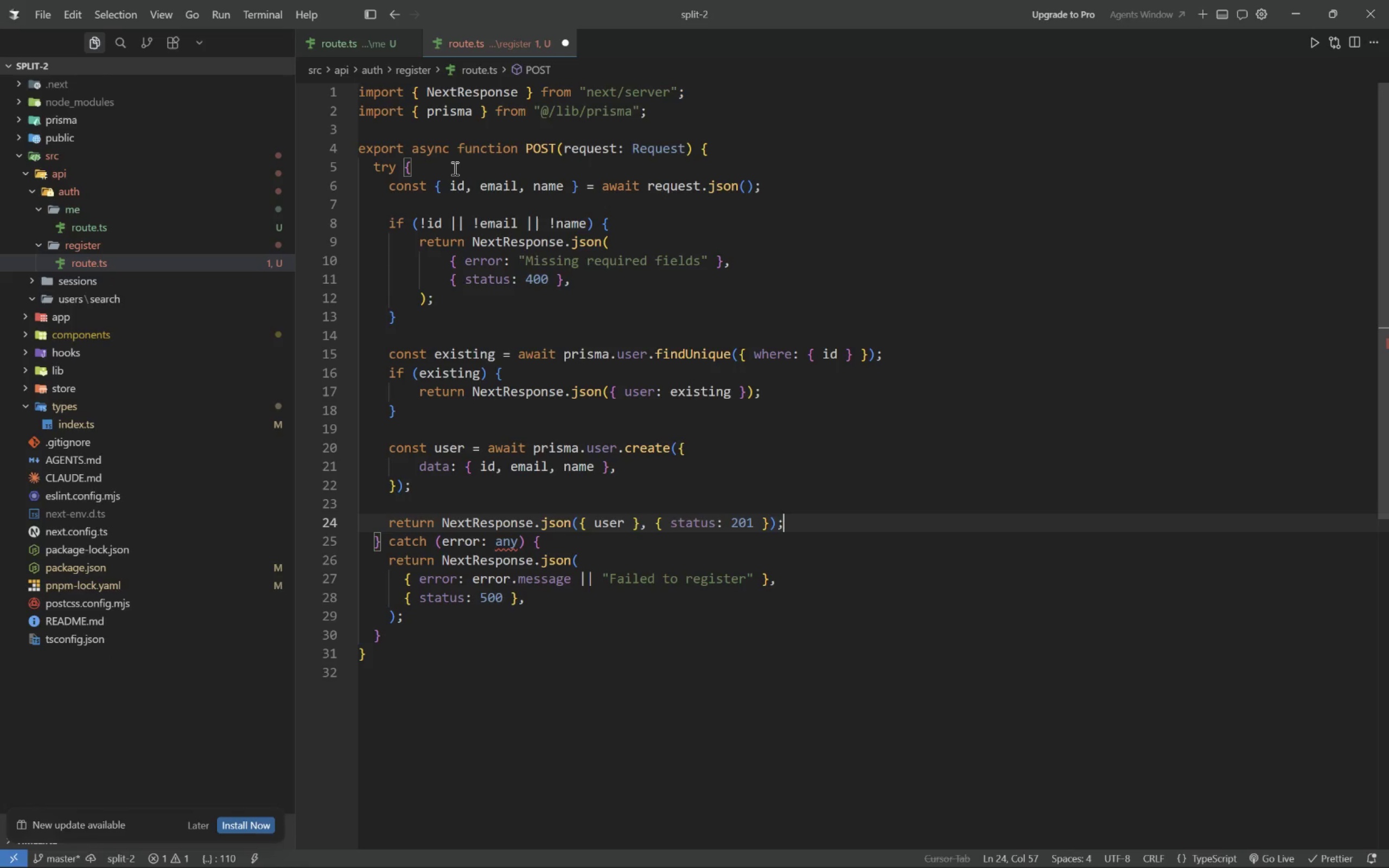 
left_click([585, 288])
 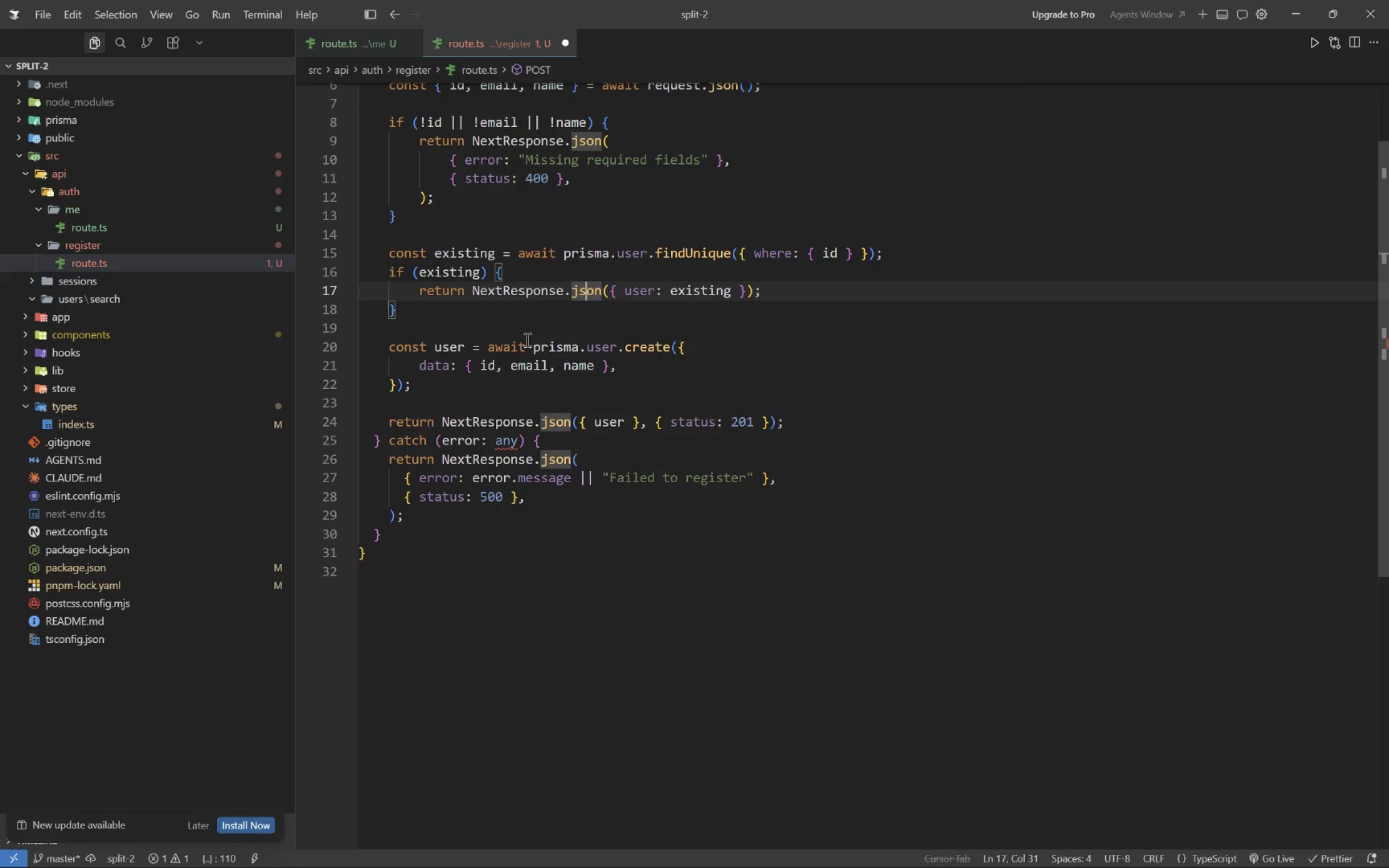 
wait(5.55)
 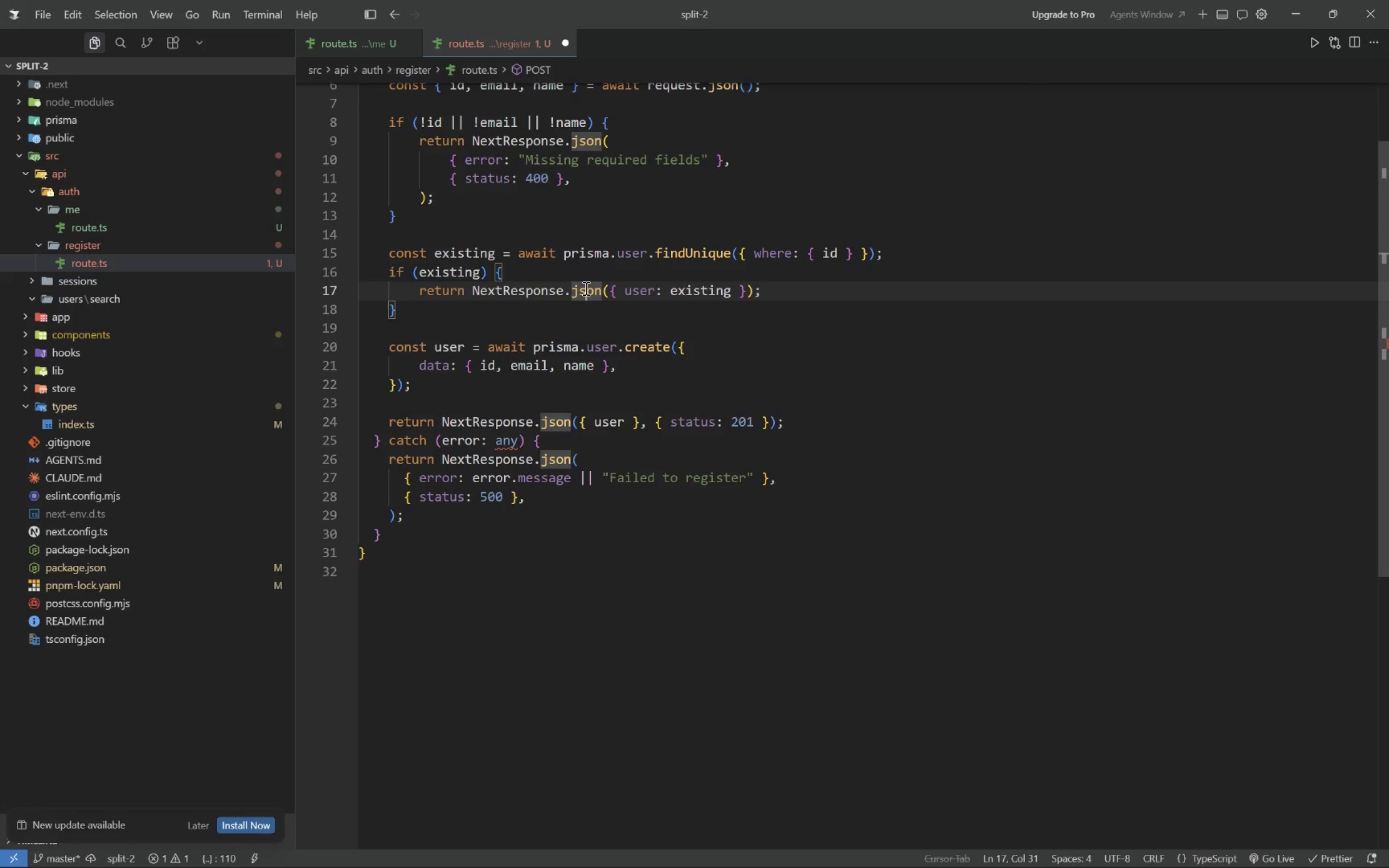 
scroll: coordinate [538, 280], scroll_direction: up, amount: 6.0
 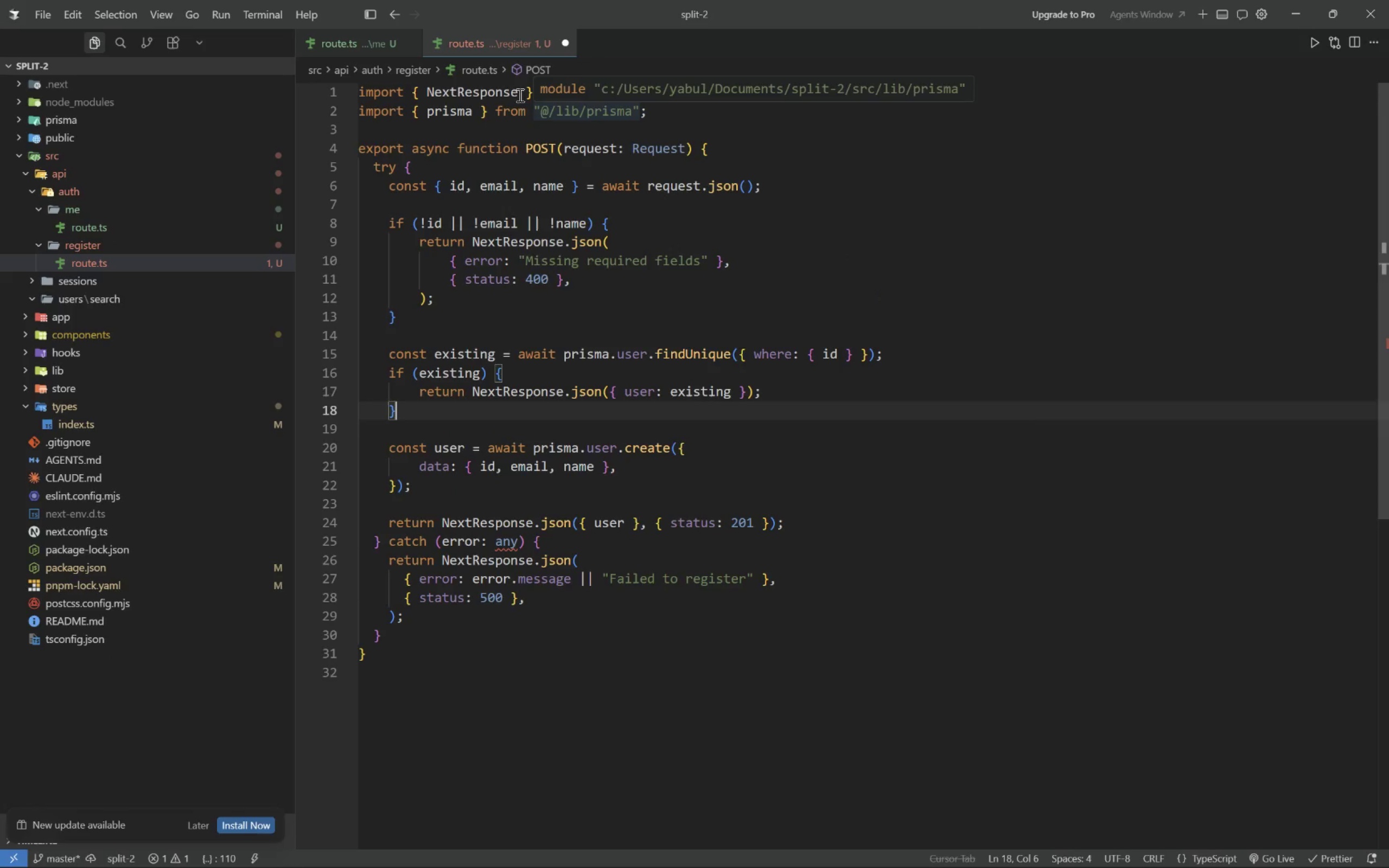 
left_click([361, 35])
 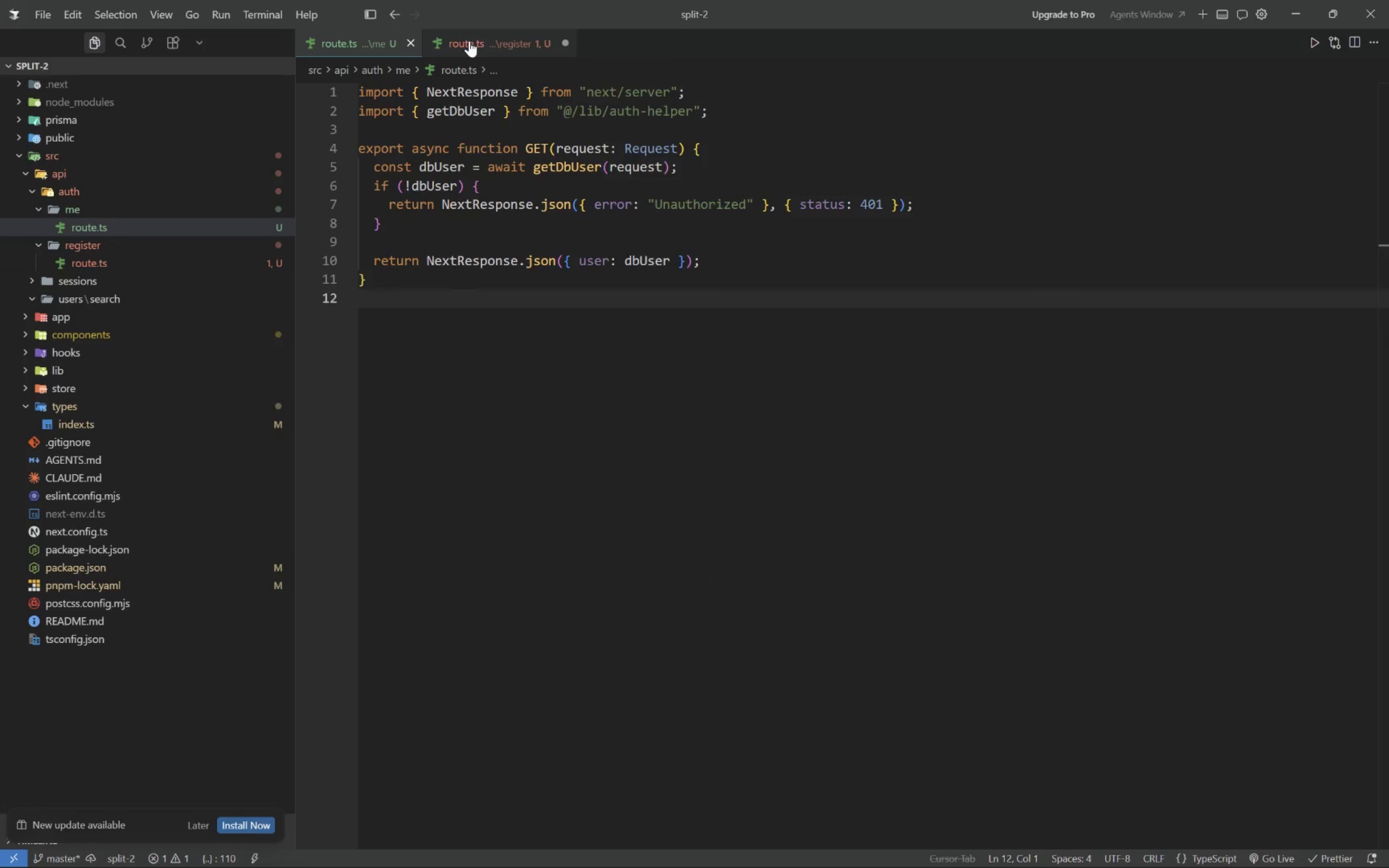 
left_click([487, 38])
 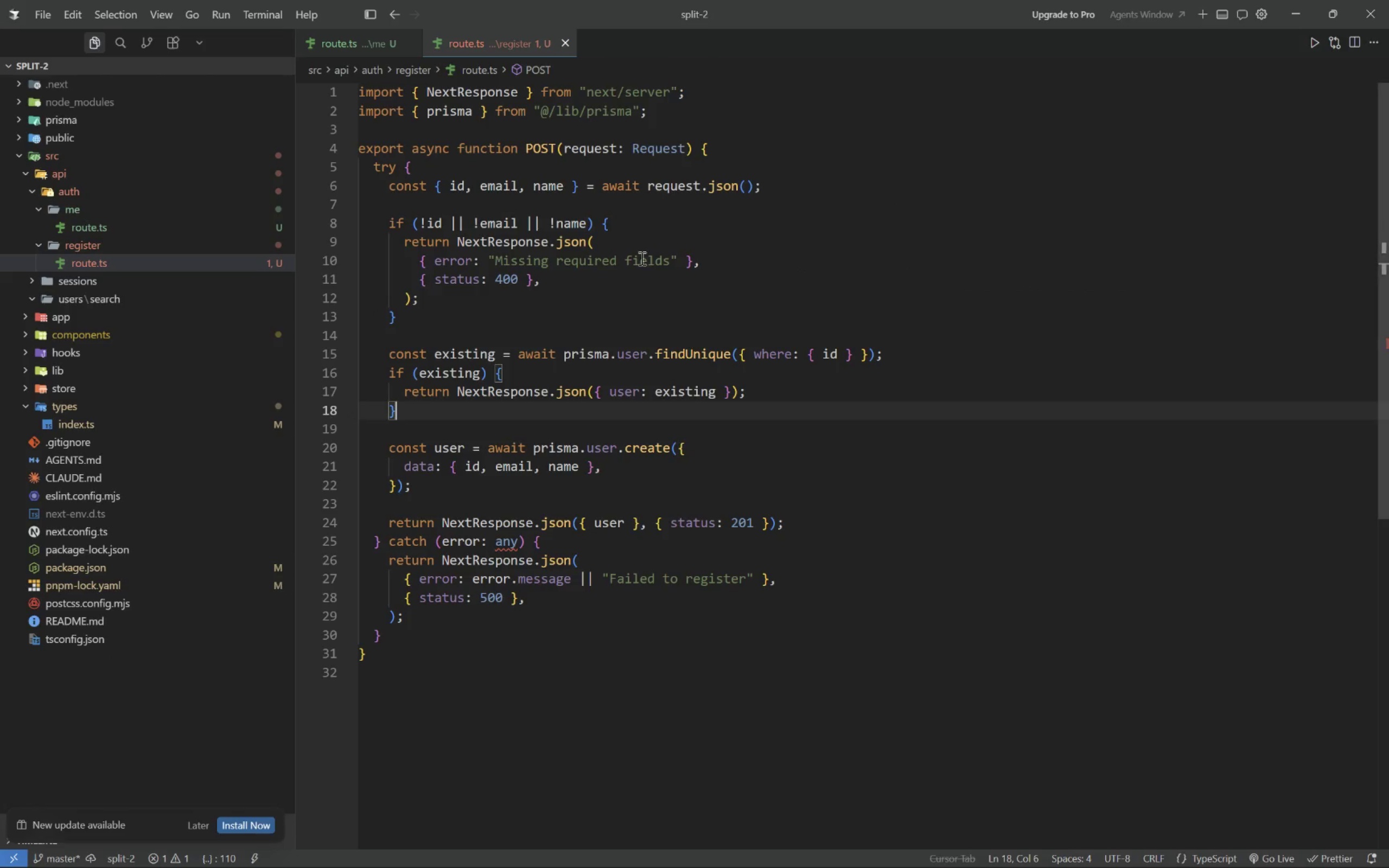 
scroll: coordinate [649, 264], scroll_direction: down, amount: 6.0
 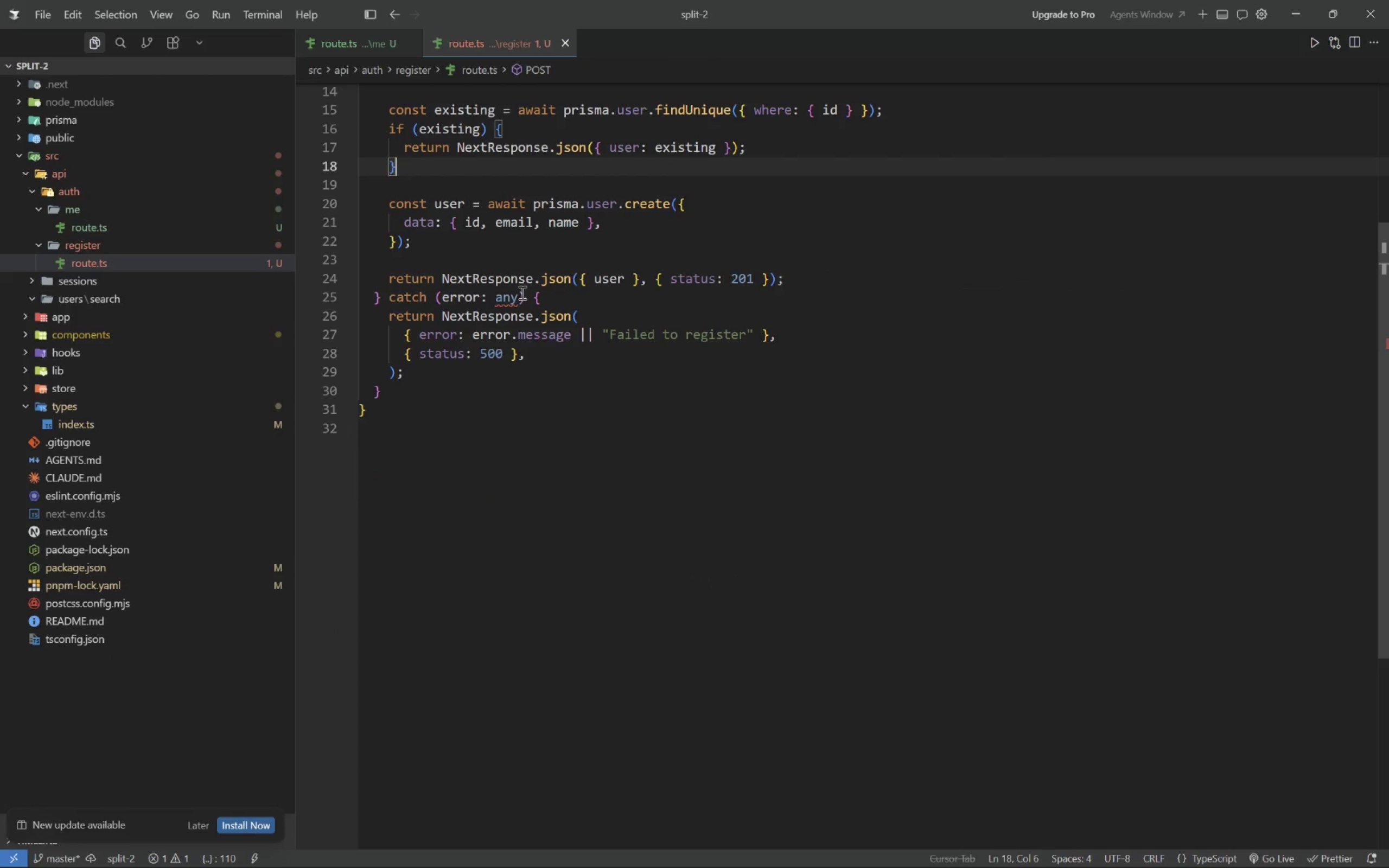 
left_click_drag(start_coordinate=[519, 296], to_coordinate=[477, 300])
 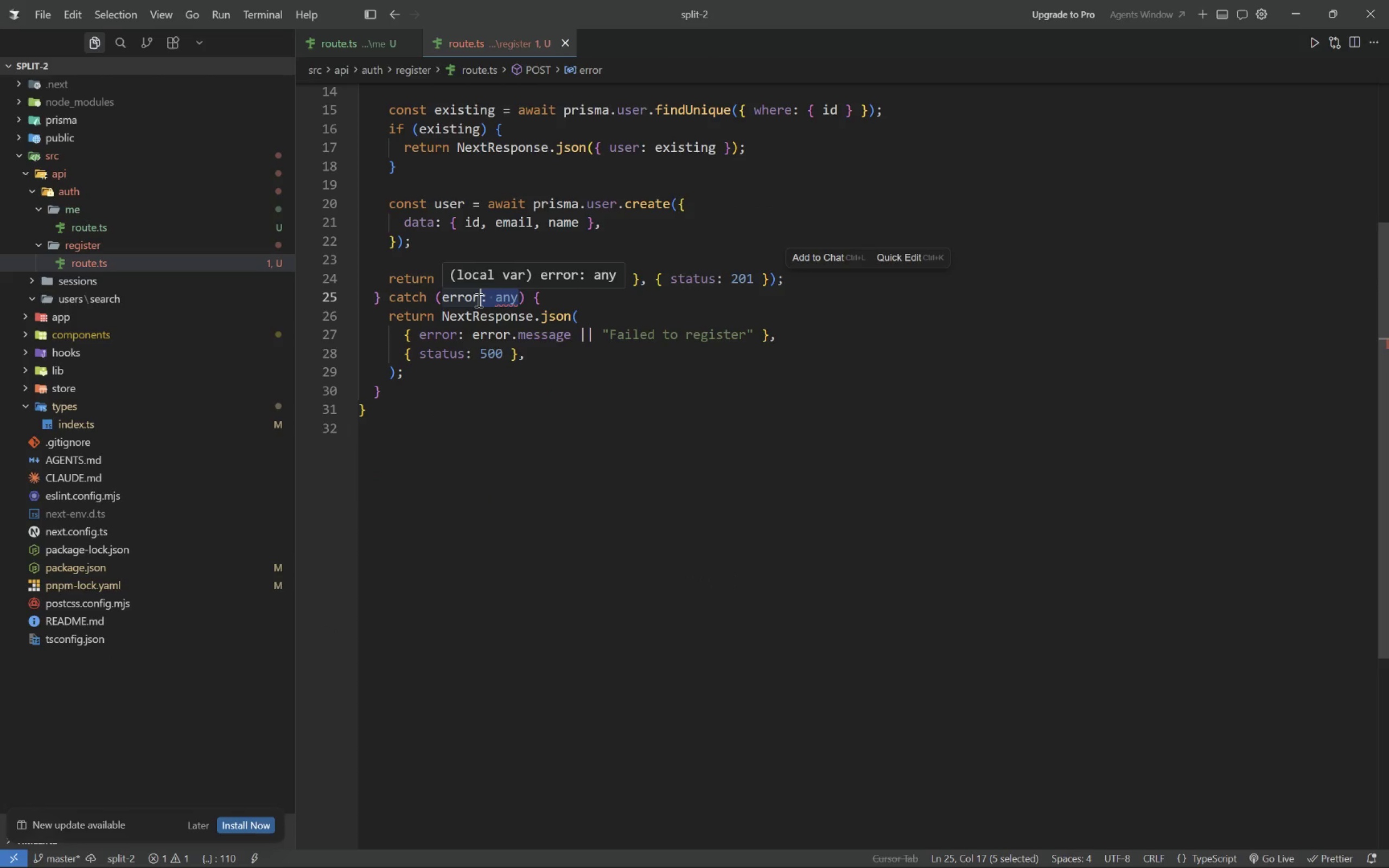 
wait(5.27)
 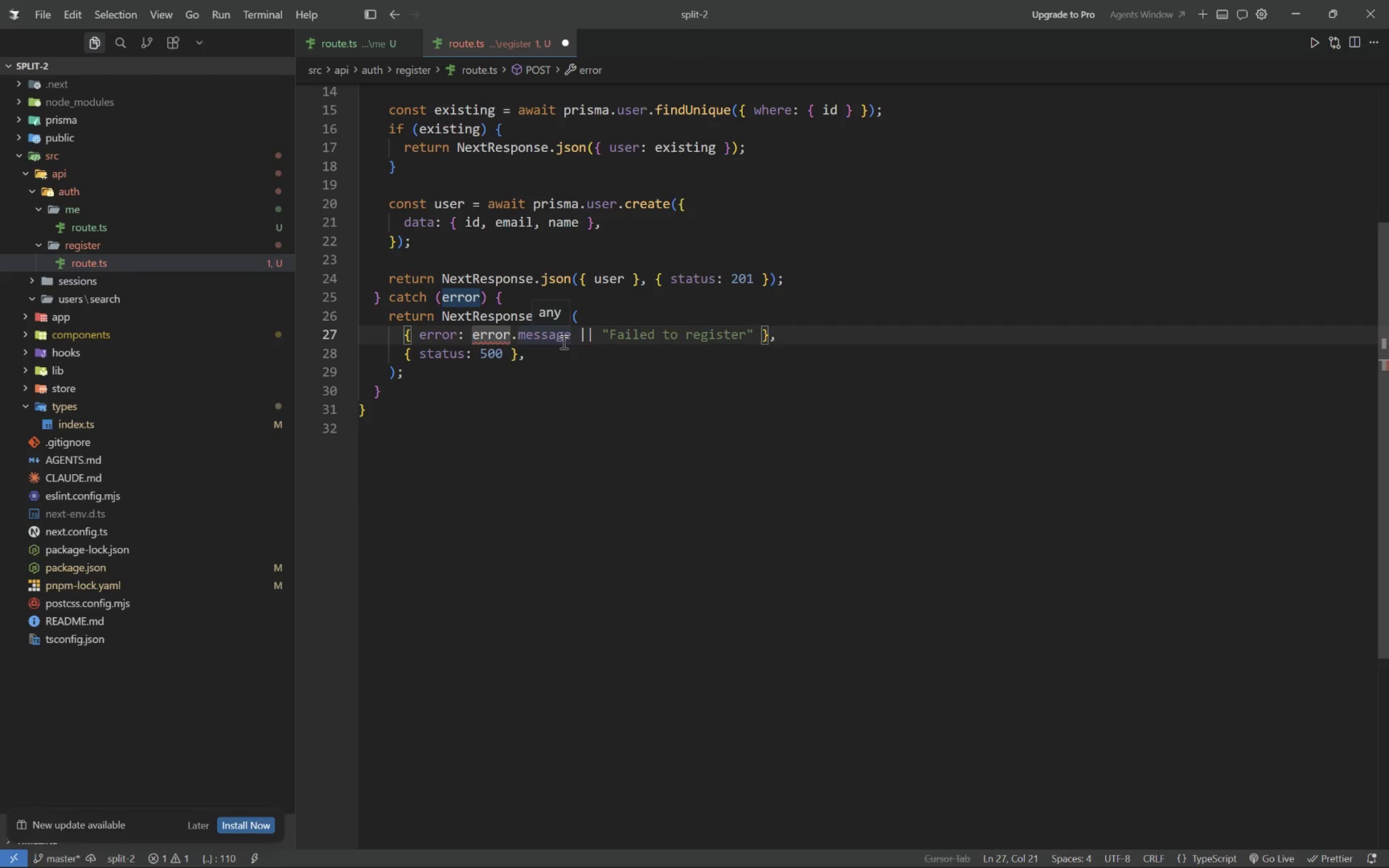 
key(Shift+Slash)
 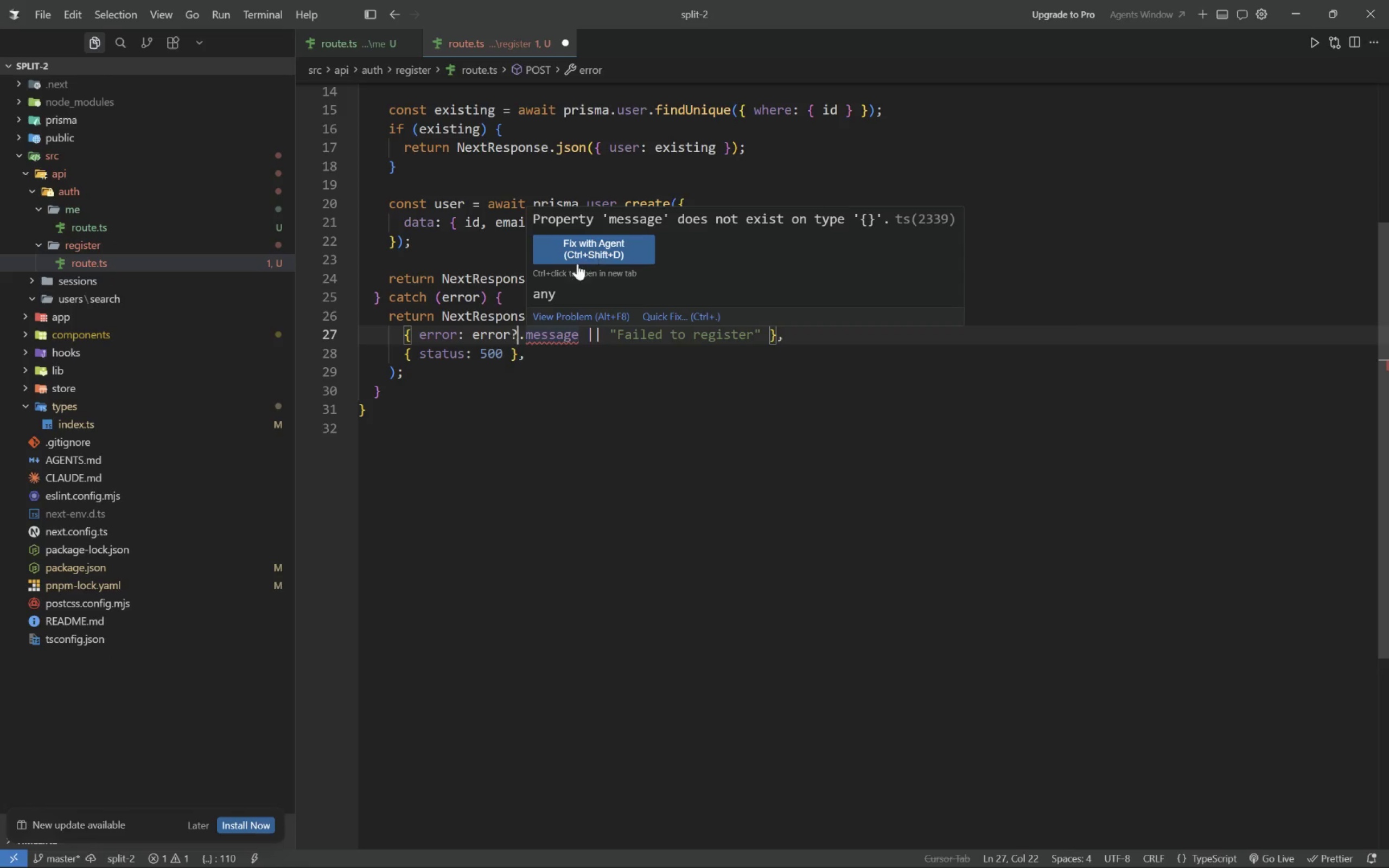 
wait(5.5)
 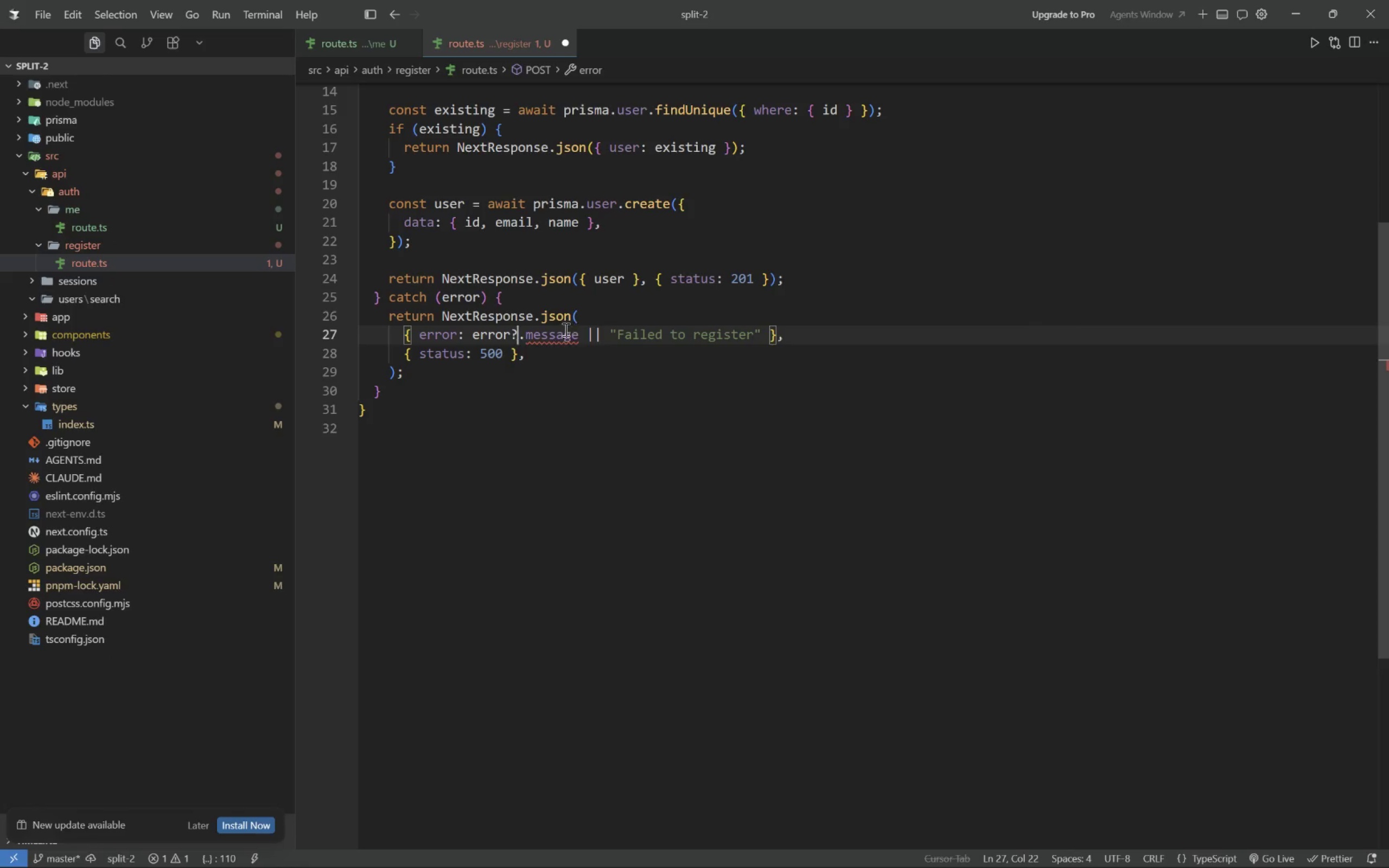 
left_click([566, 378])
 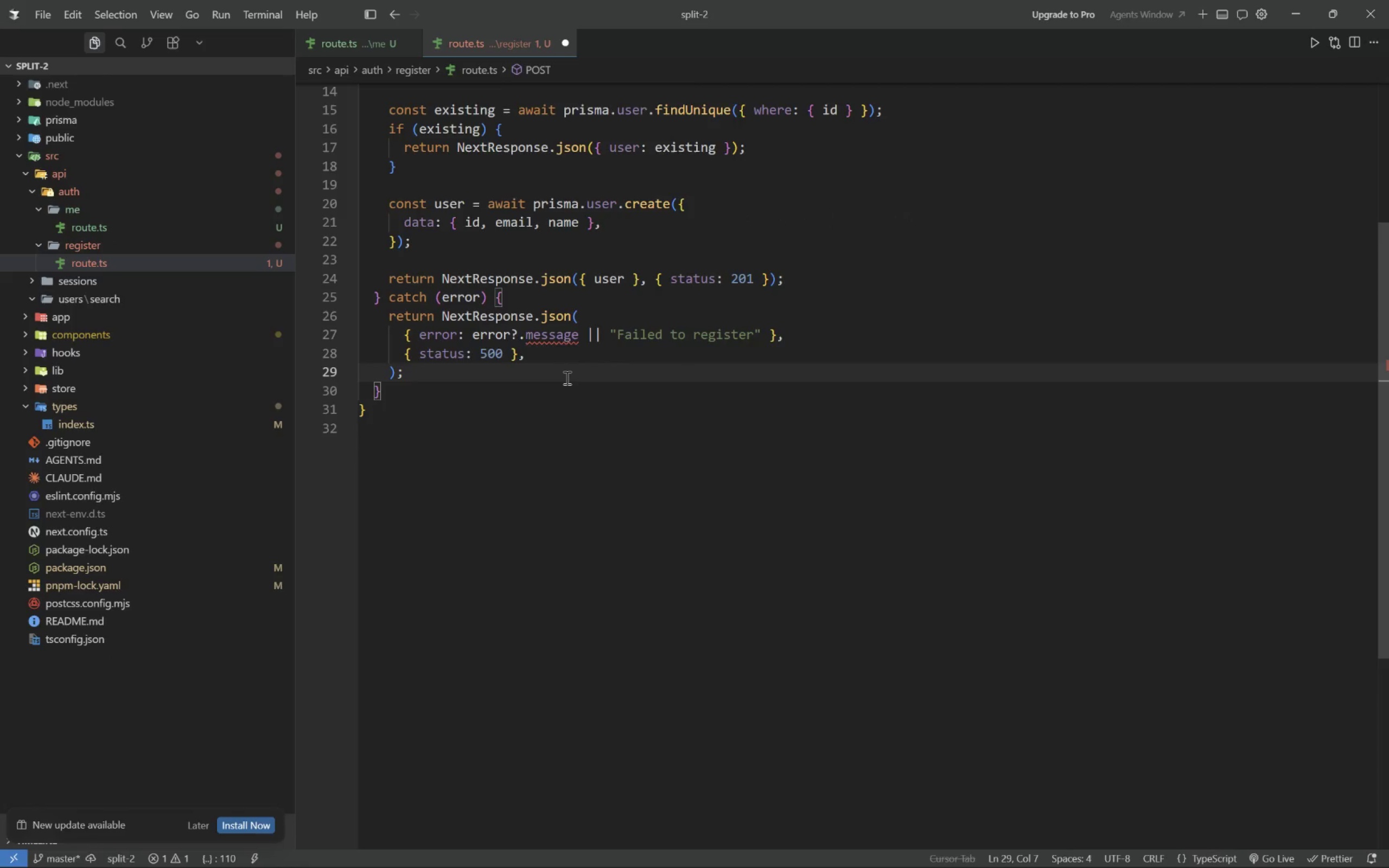 
scroll: coordinate [566, 378], scroll_direction: down, amount: 1.0
 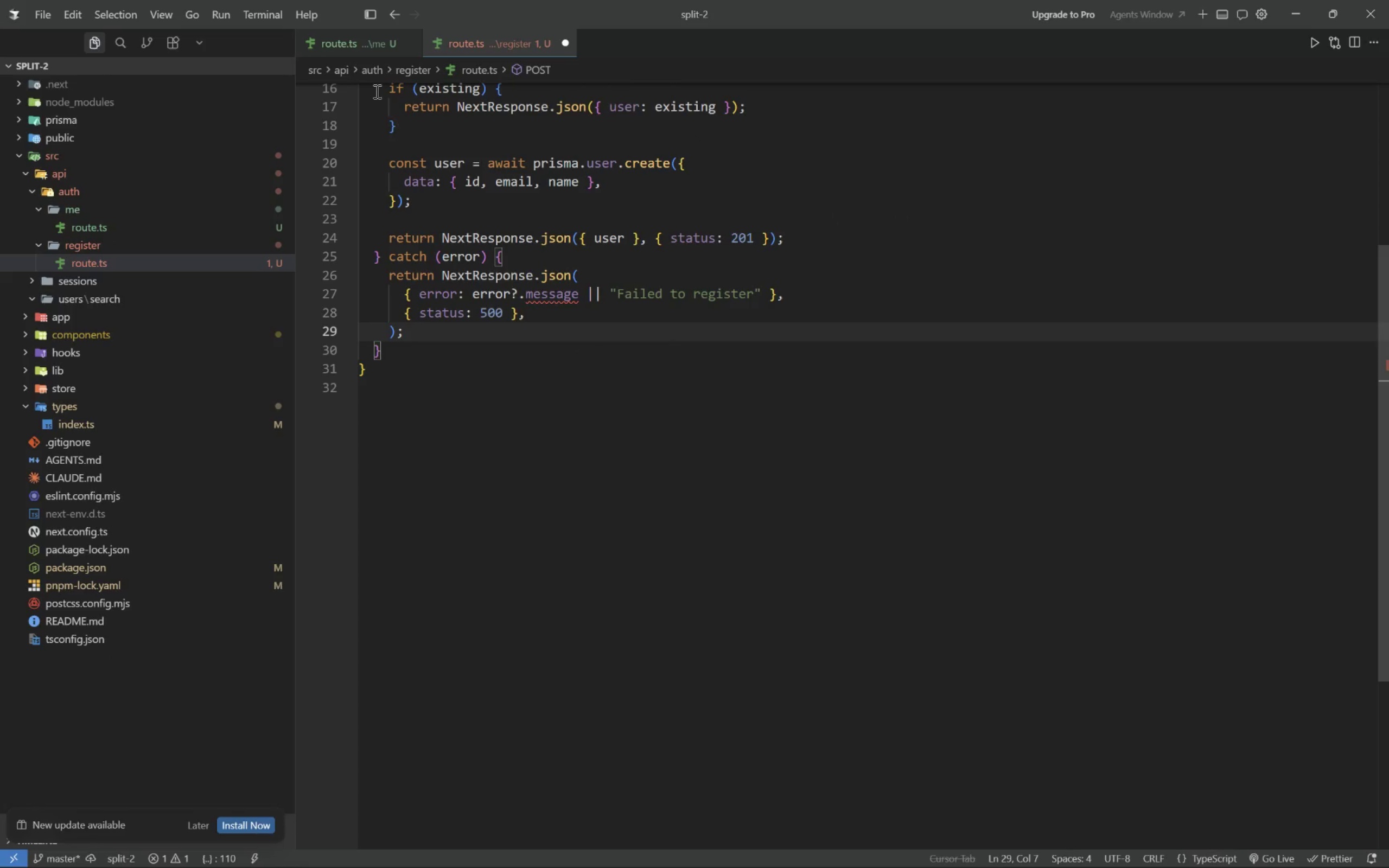 
left_click([361, 43])
 